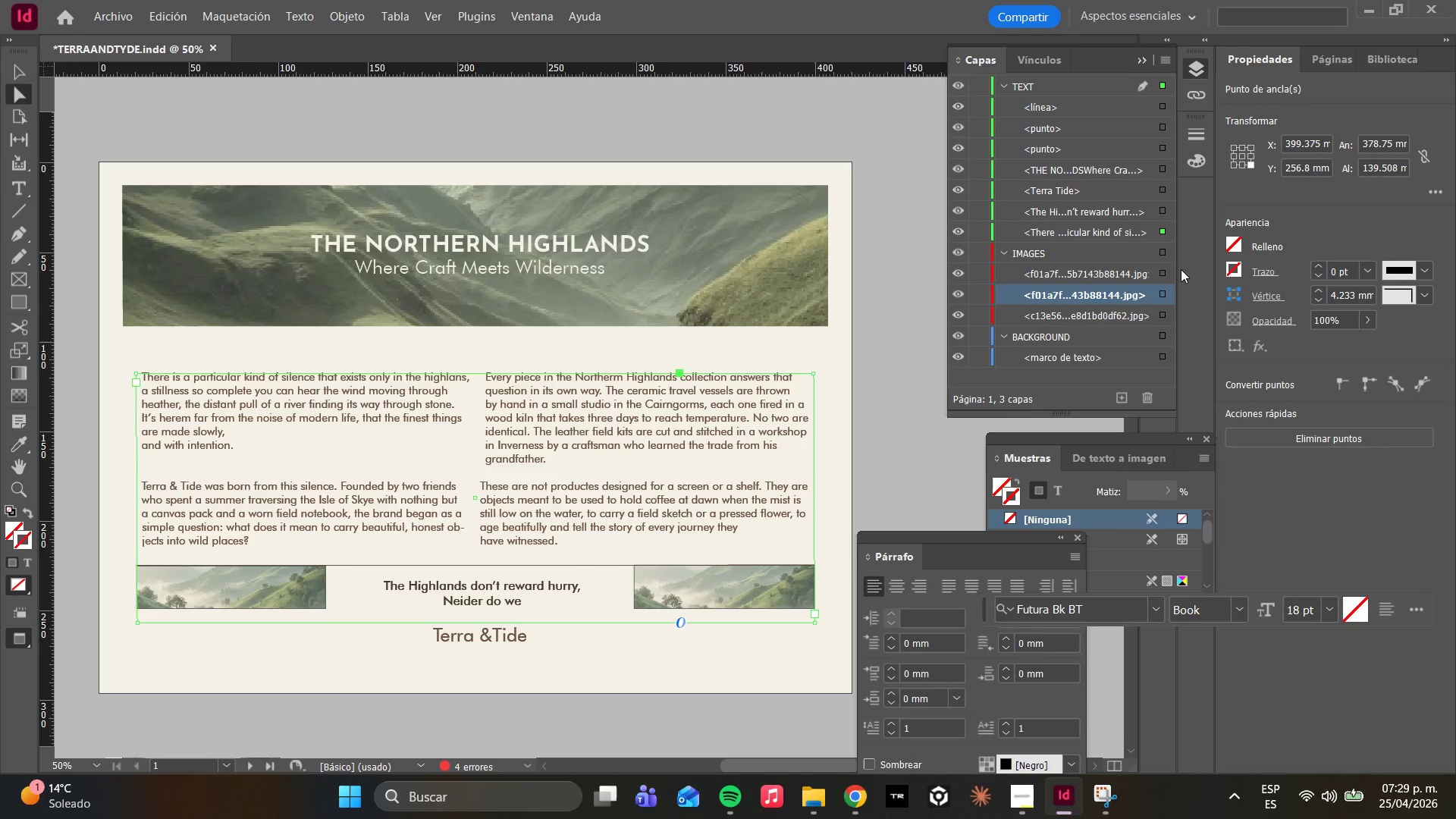 
mouse_move([1167, 301])
 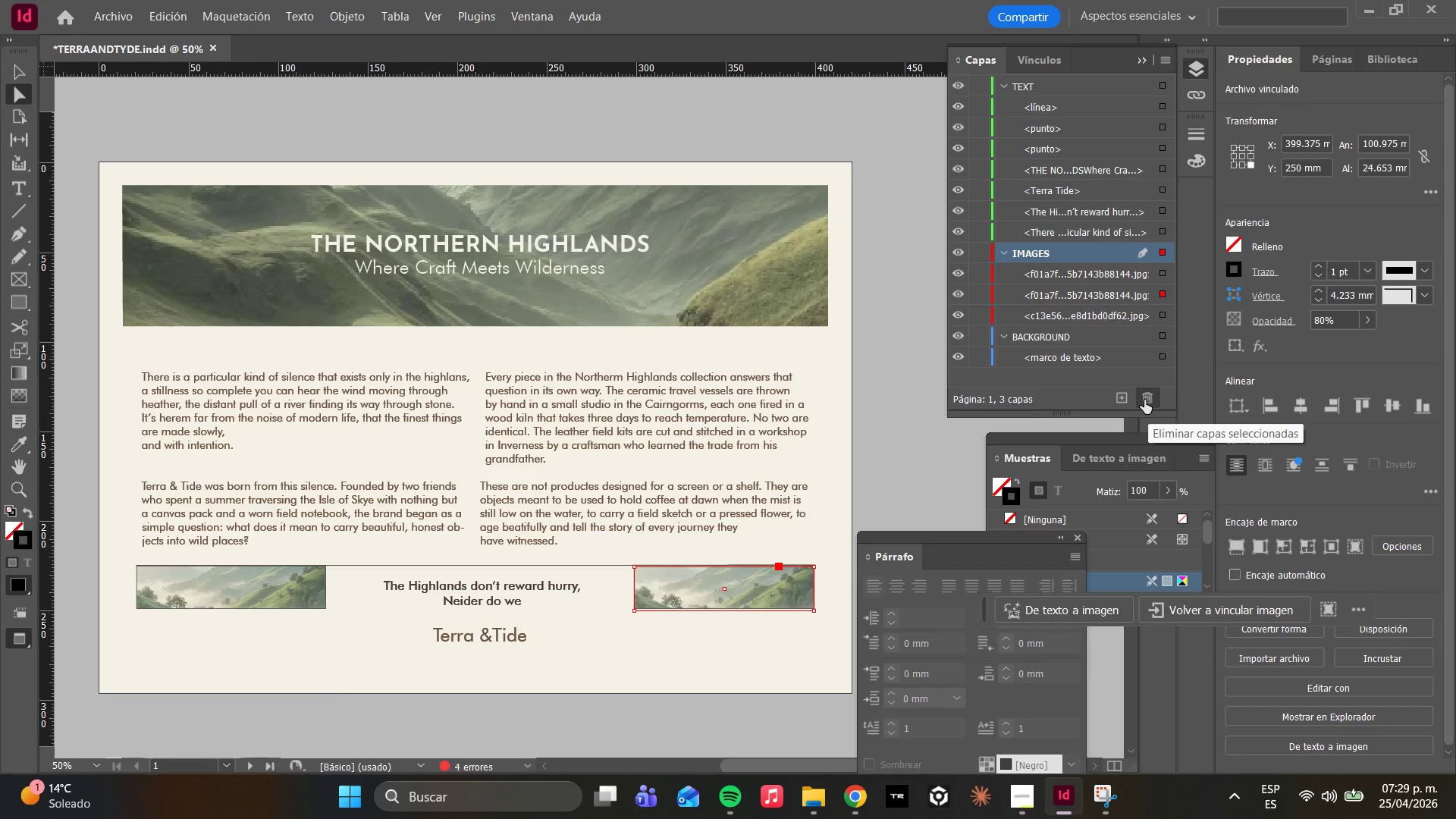 
left_click([1144, 400])
 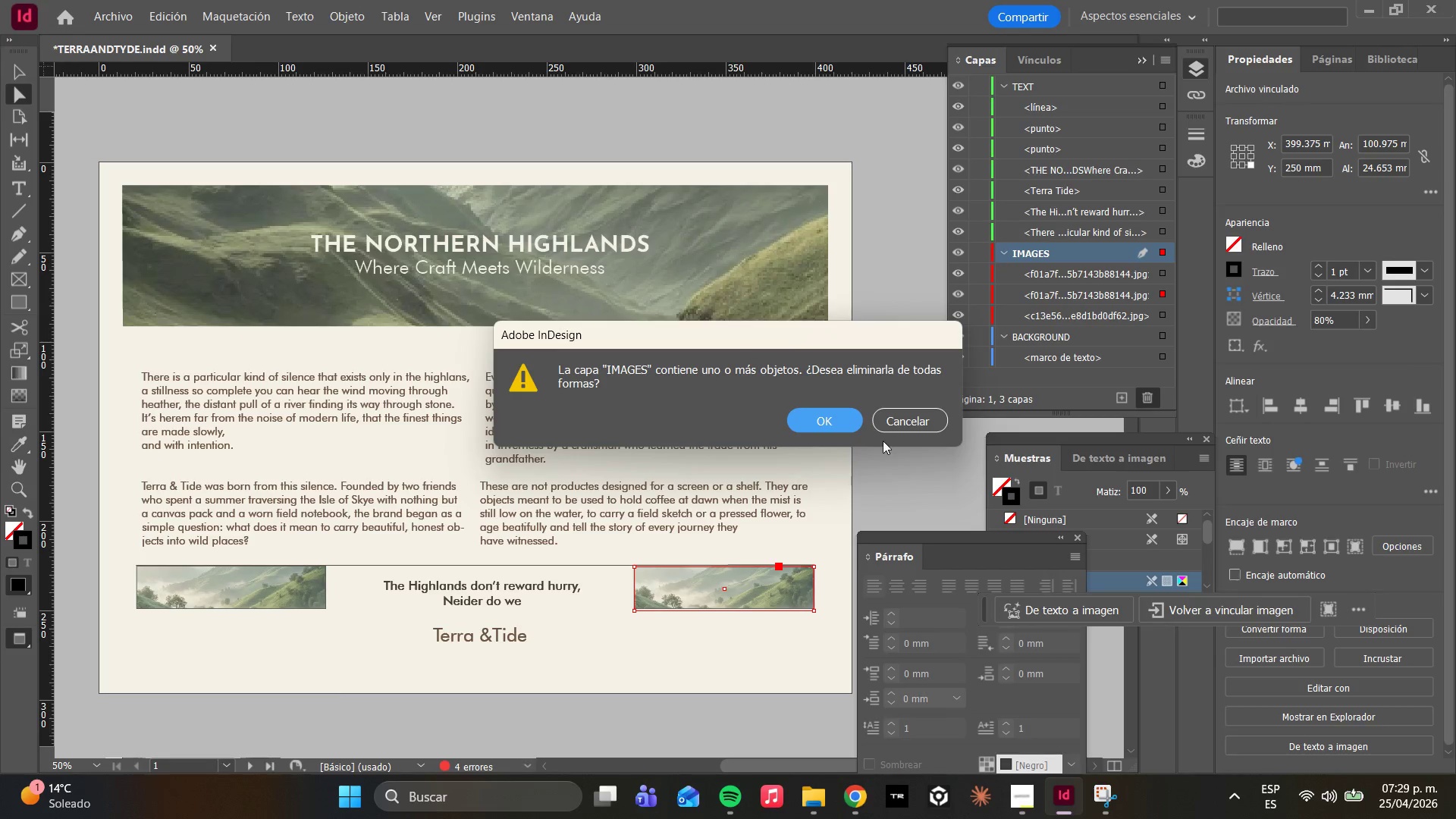 
left_click([892, 414])
 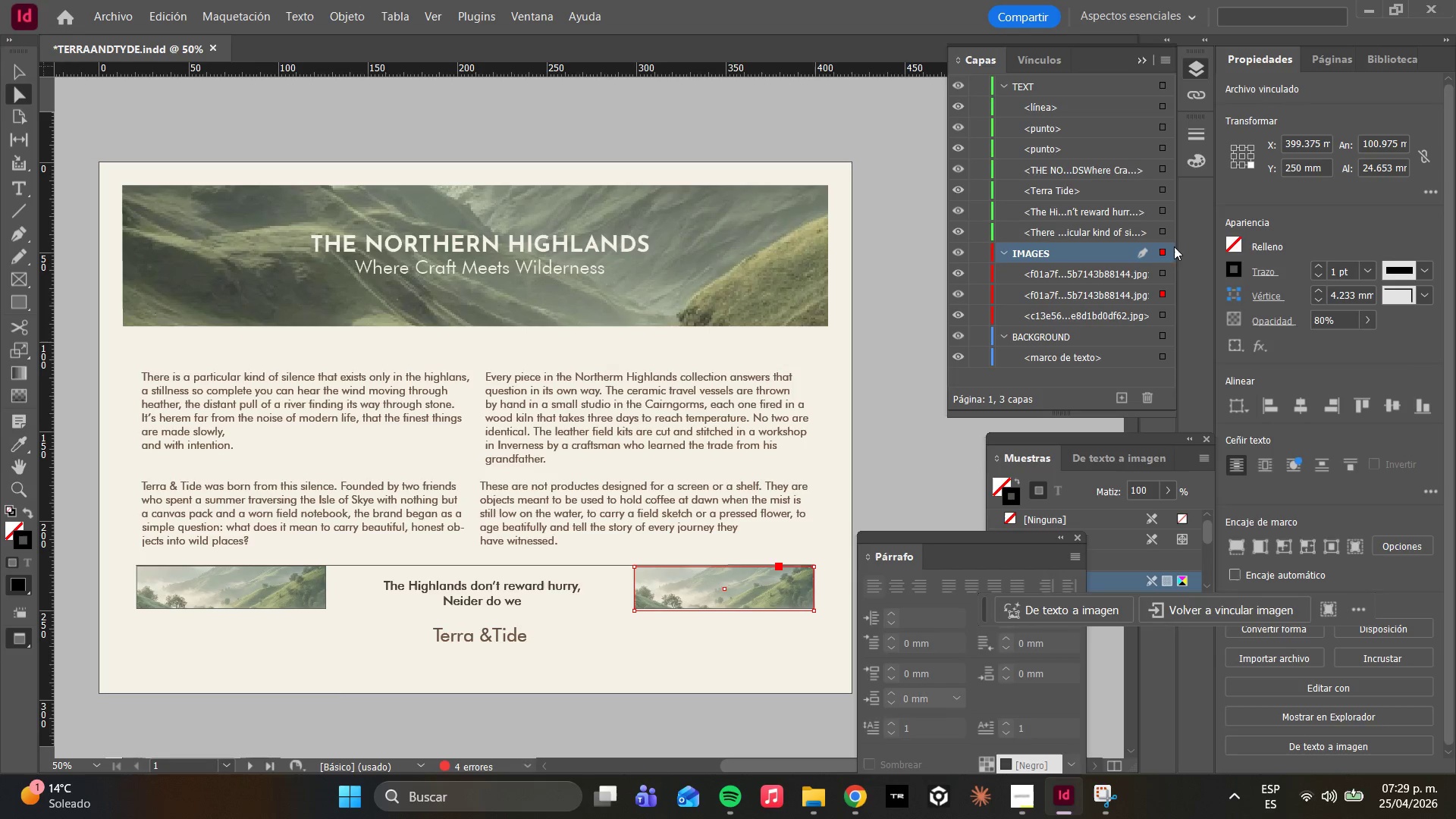 
left_click([1166, 246])
 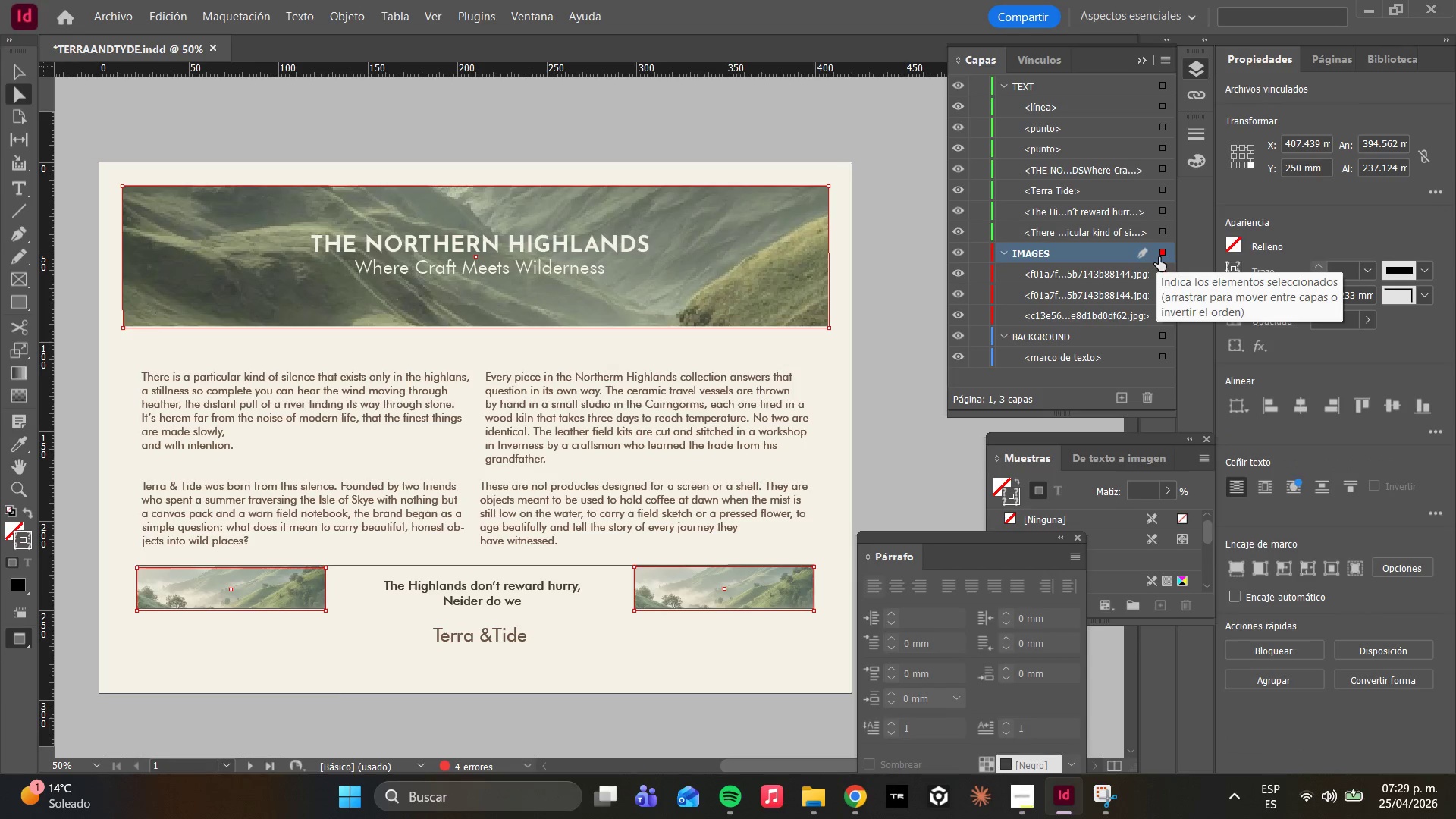 
left_click([1164, 257])
 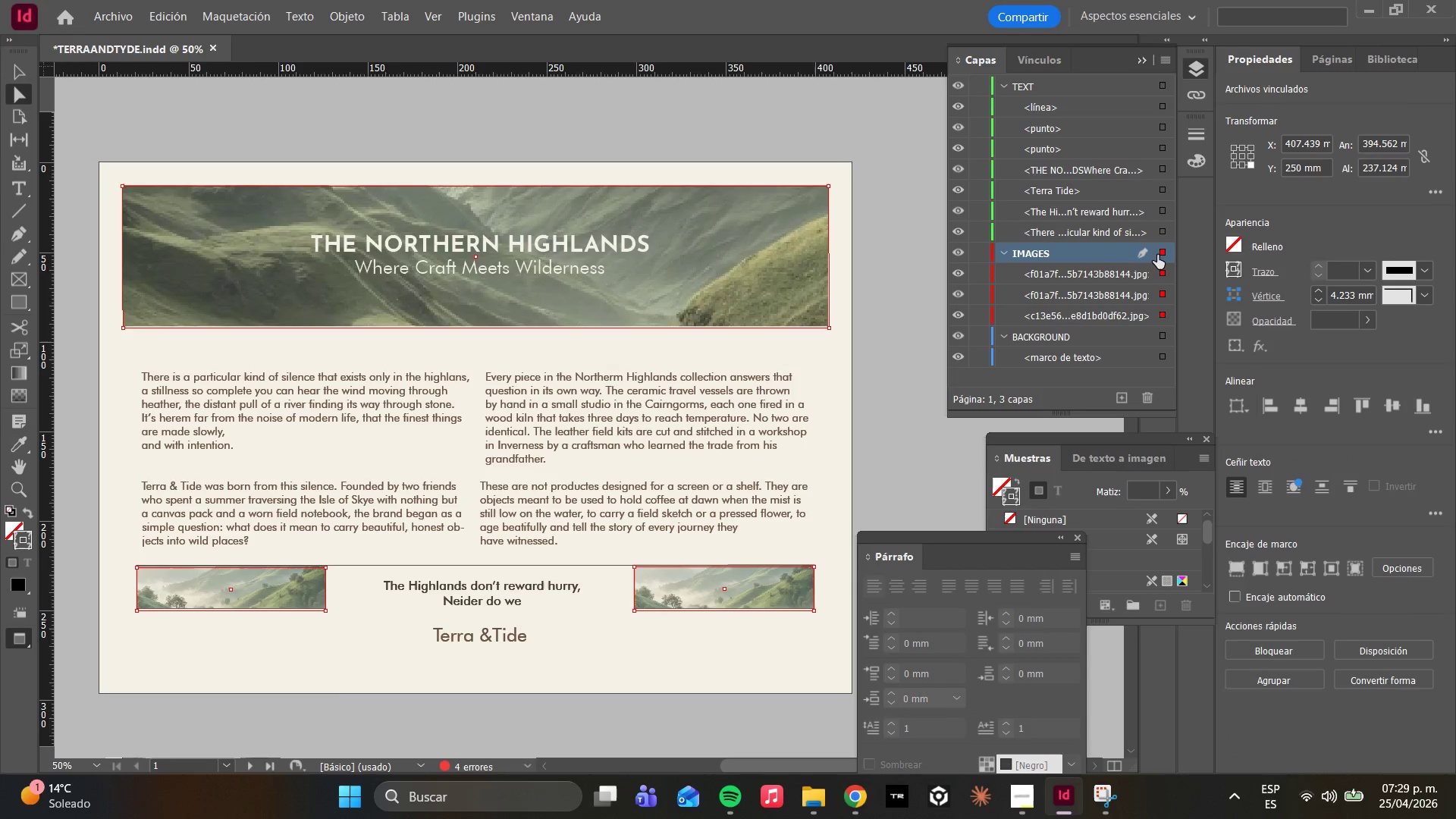 
left_click([1163, 253])
 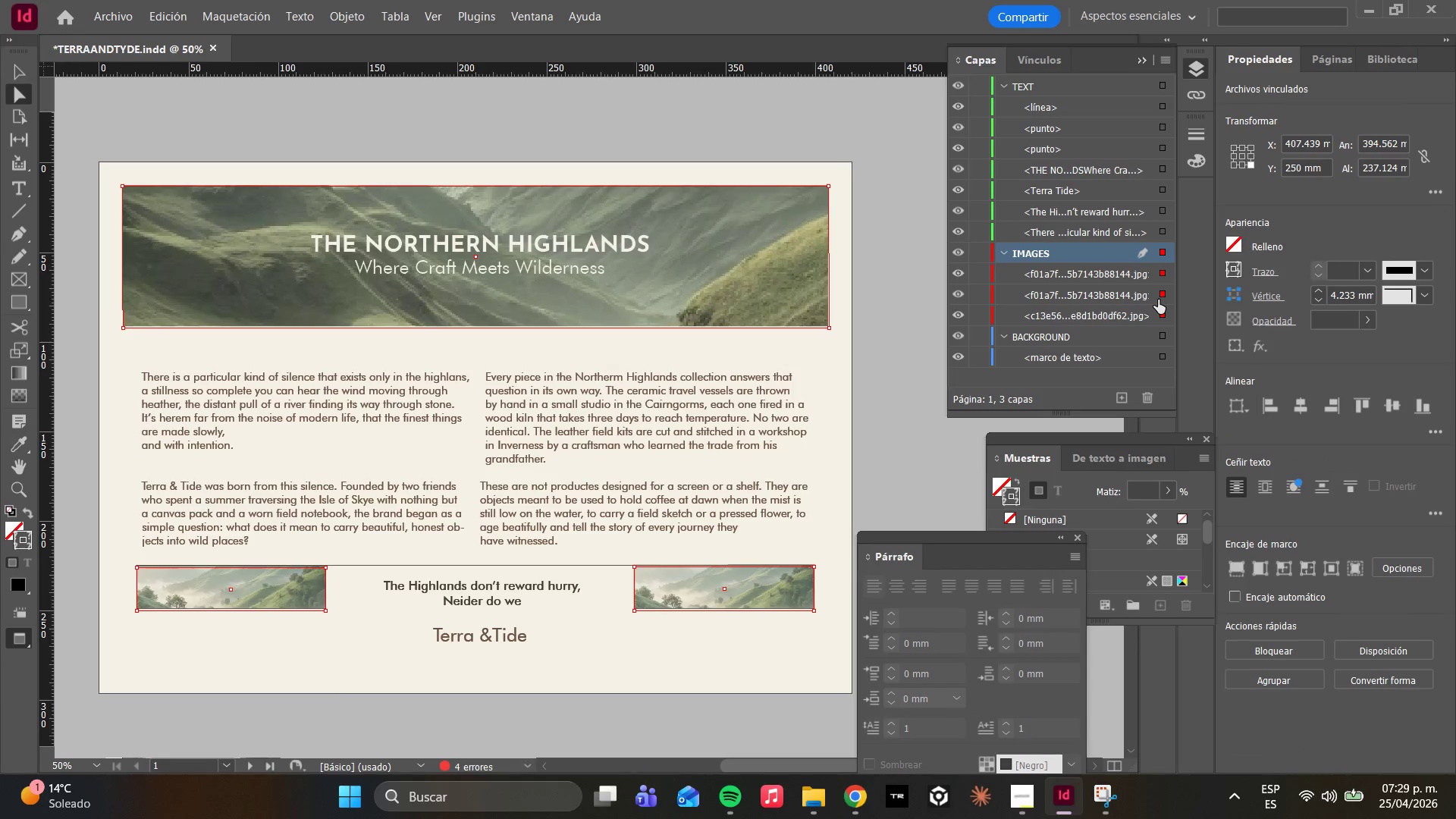 
left_click([1158, 296])
 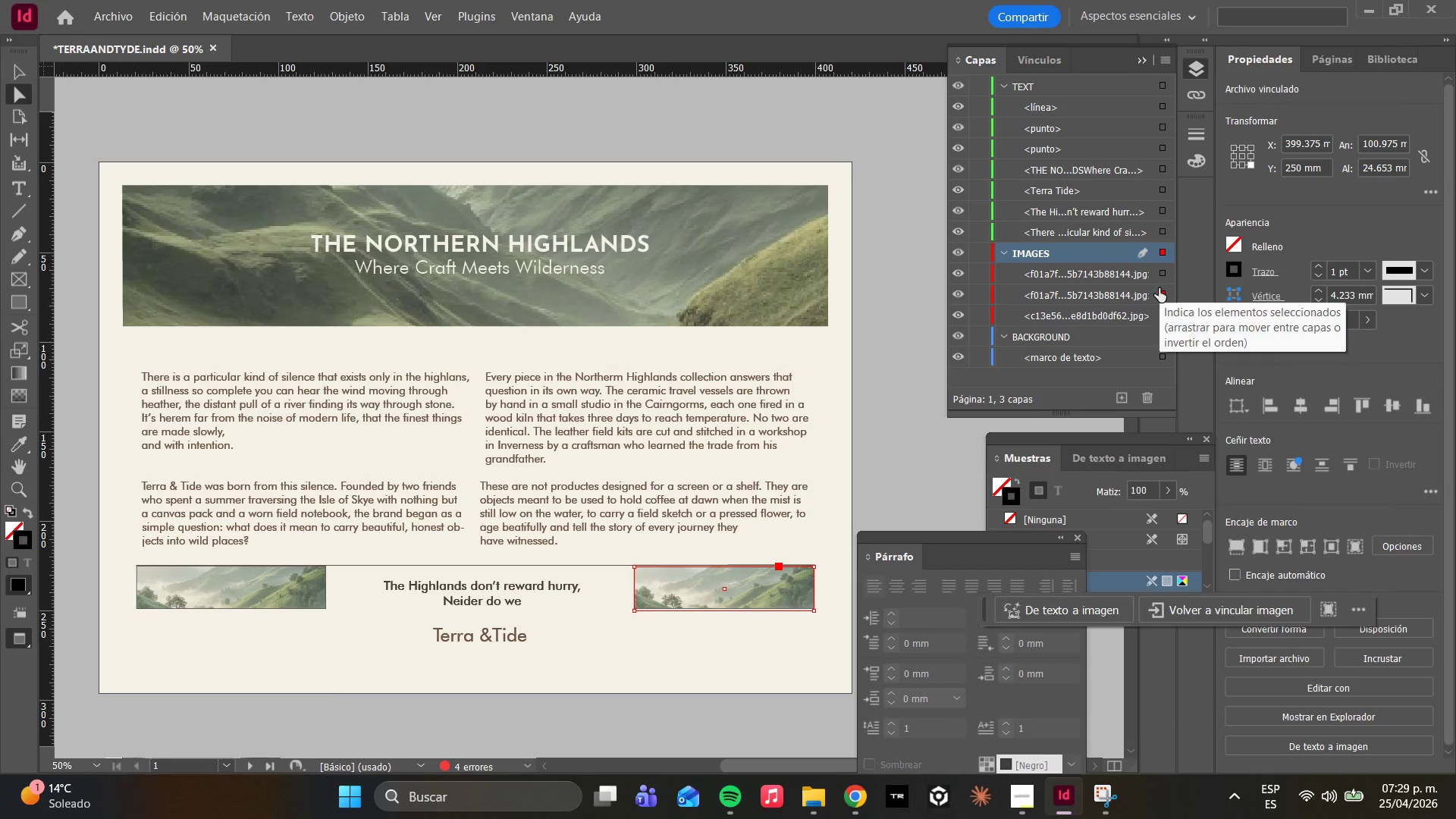 
left_click([1159, 296])
 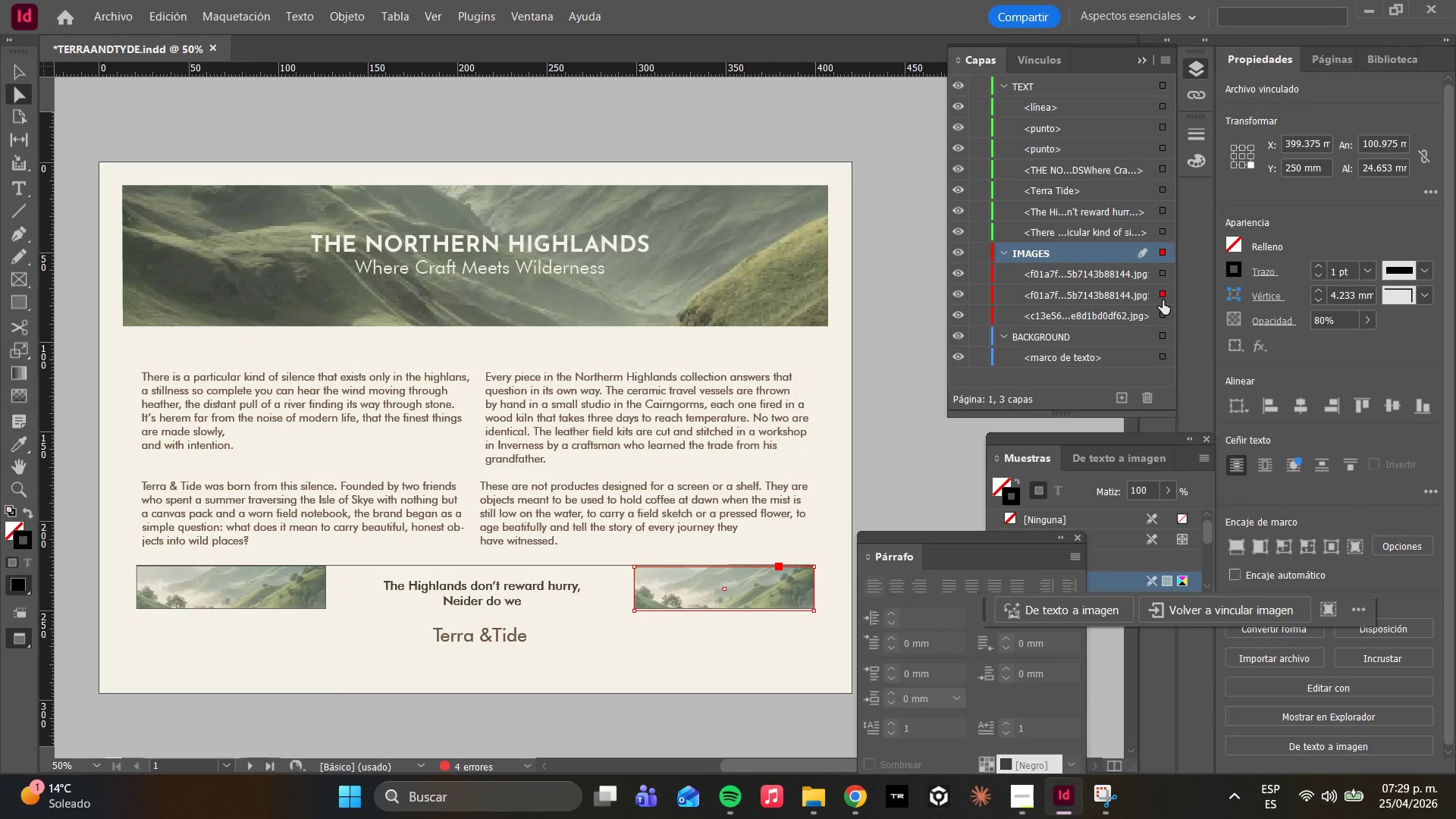 
left_click([1159, 295])
 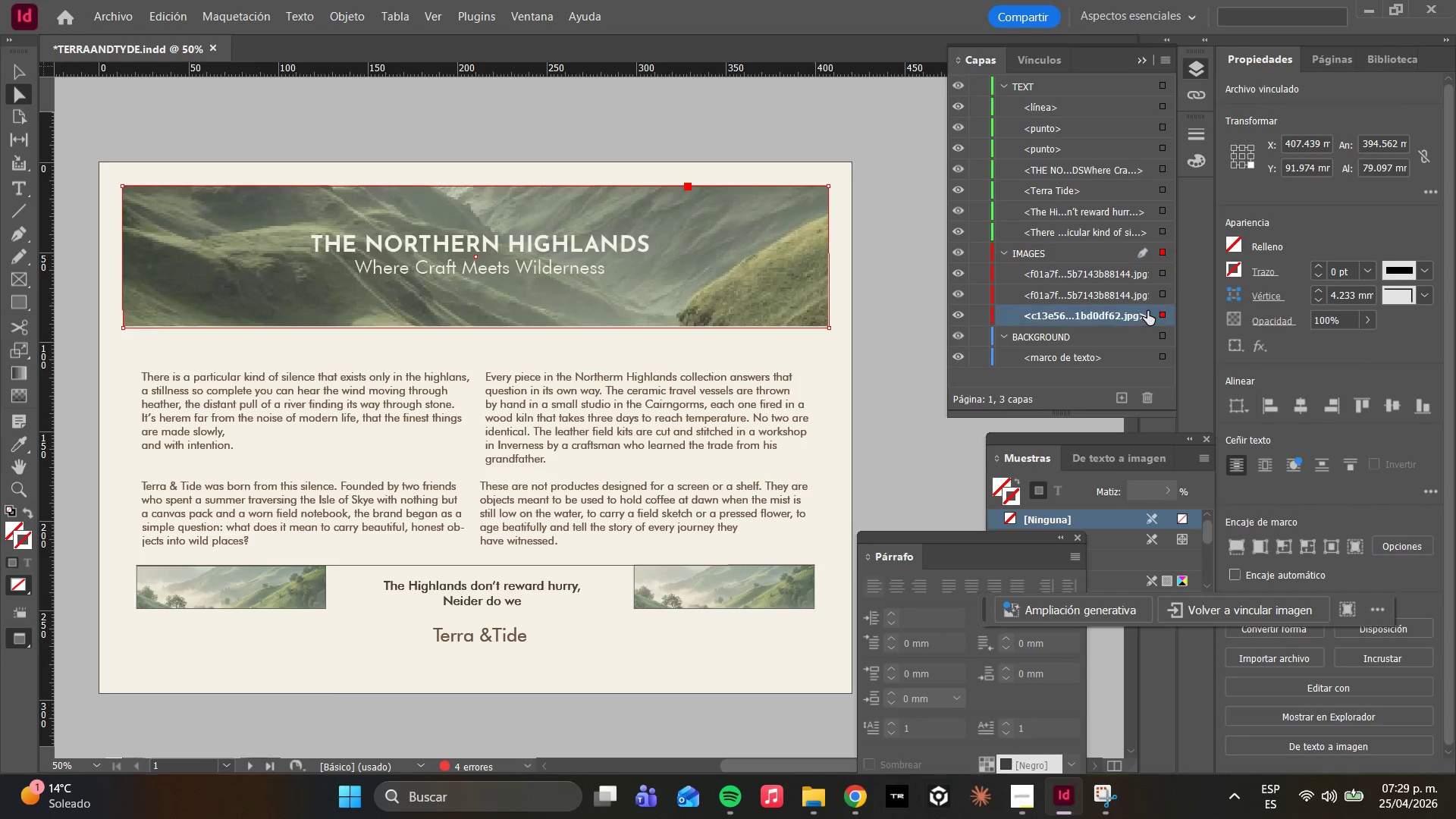 
wait(5.23)
 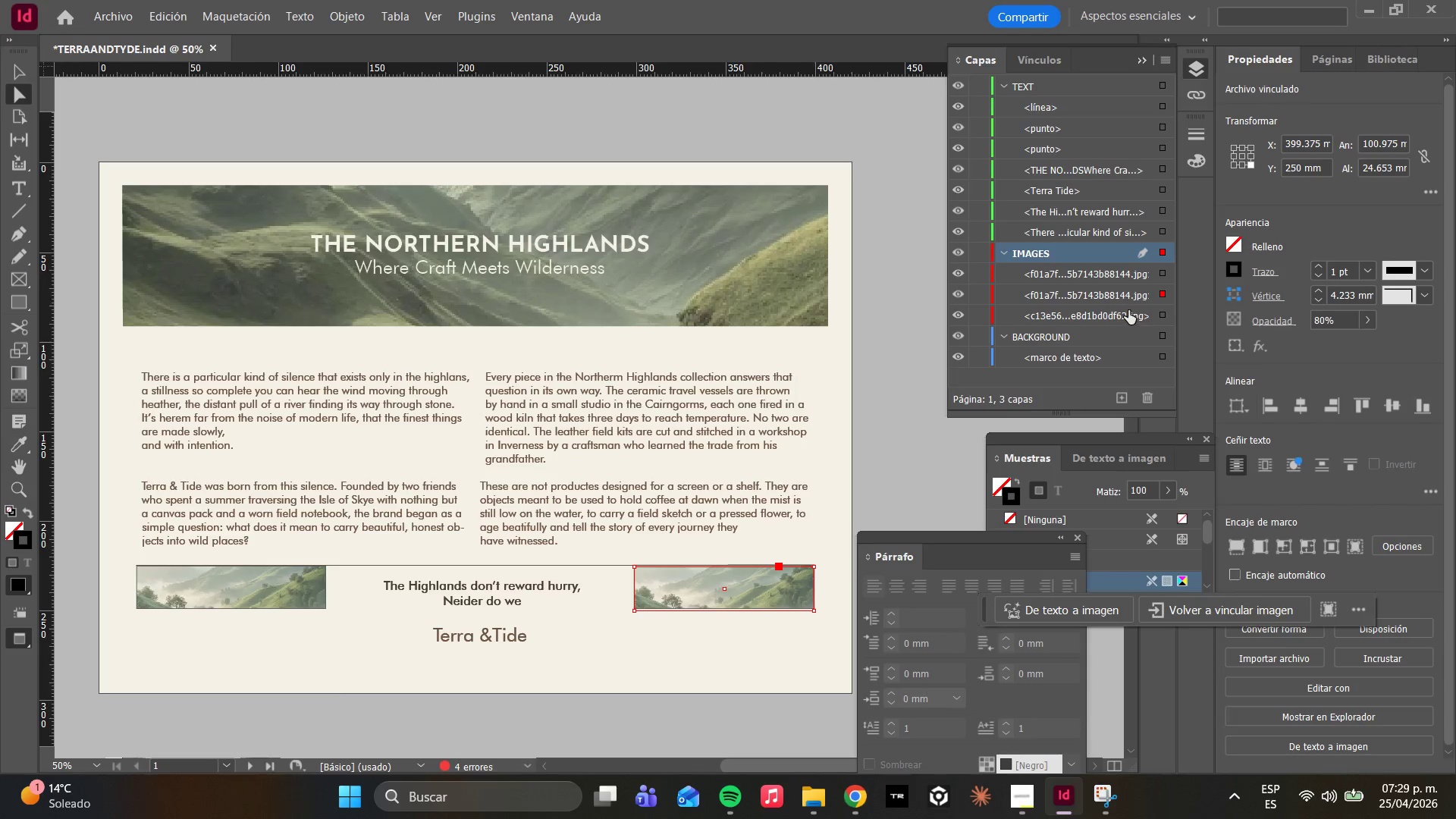 
left_click([1163, 312])
 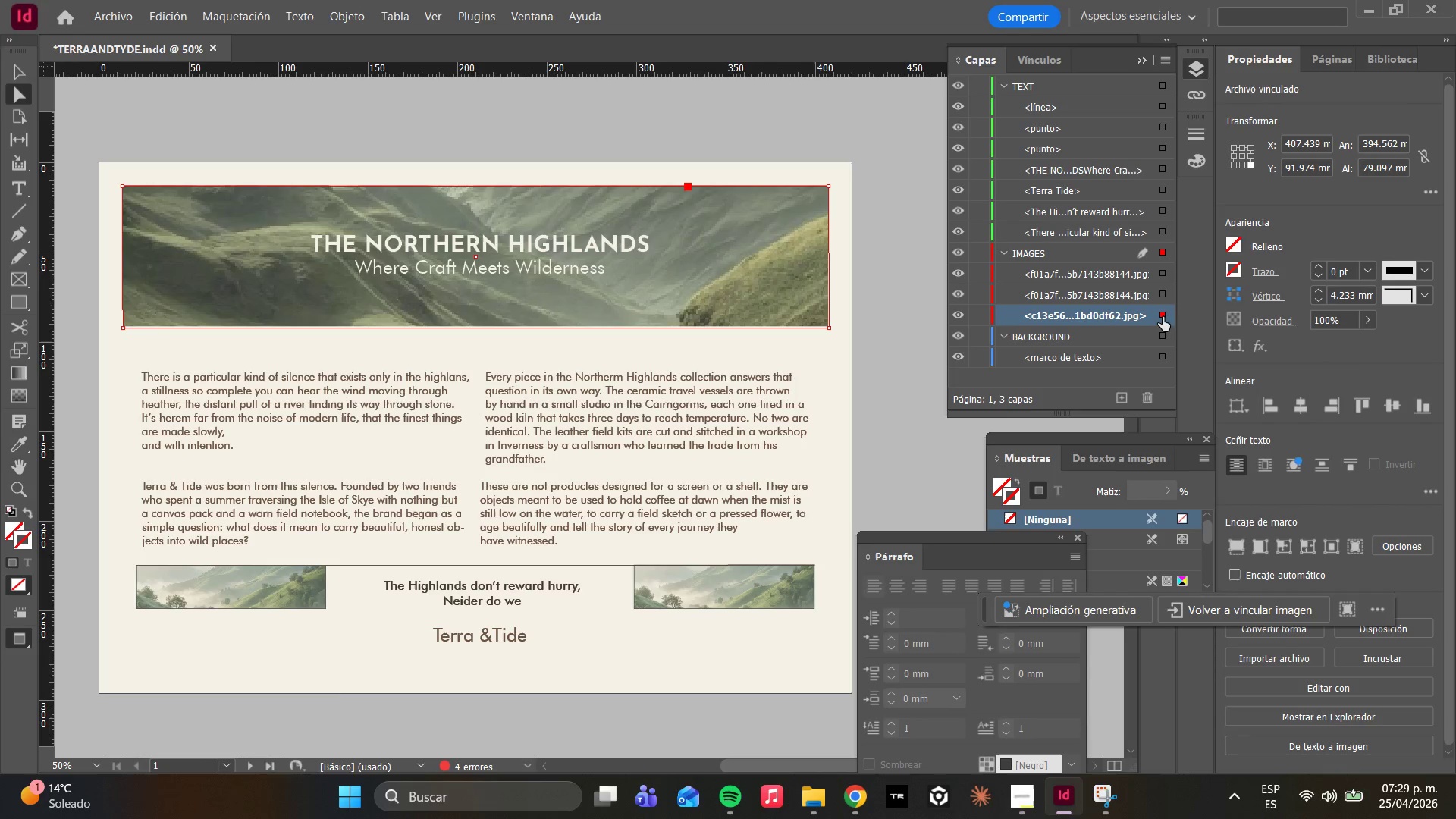 
left_click([1162, 315])
 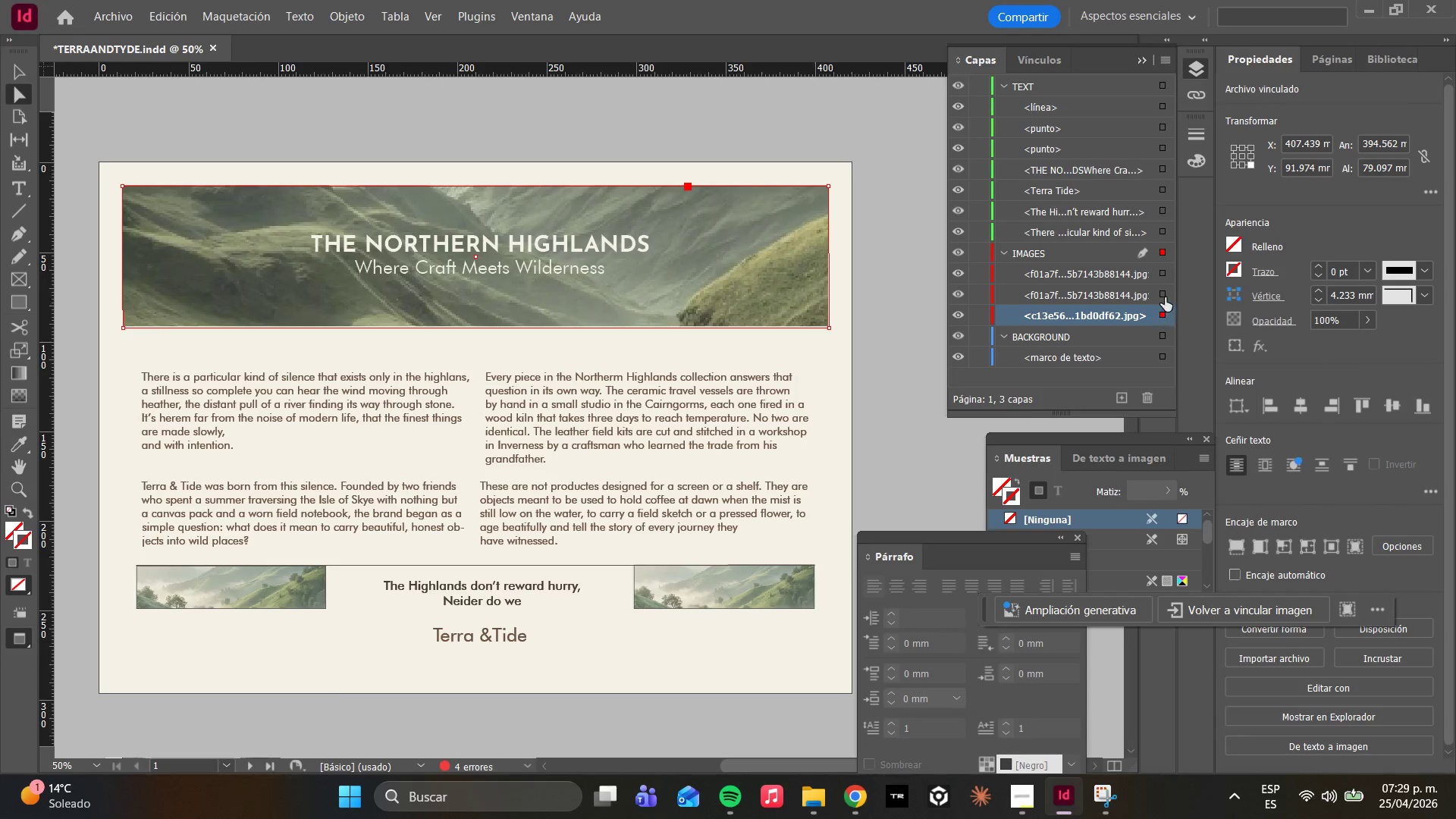 
left_click([1165, 296])
 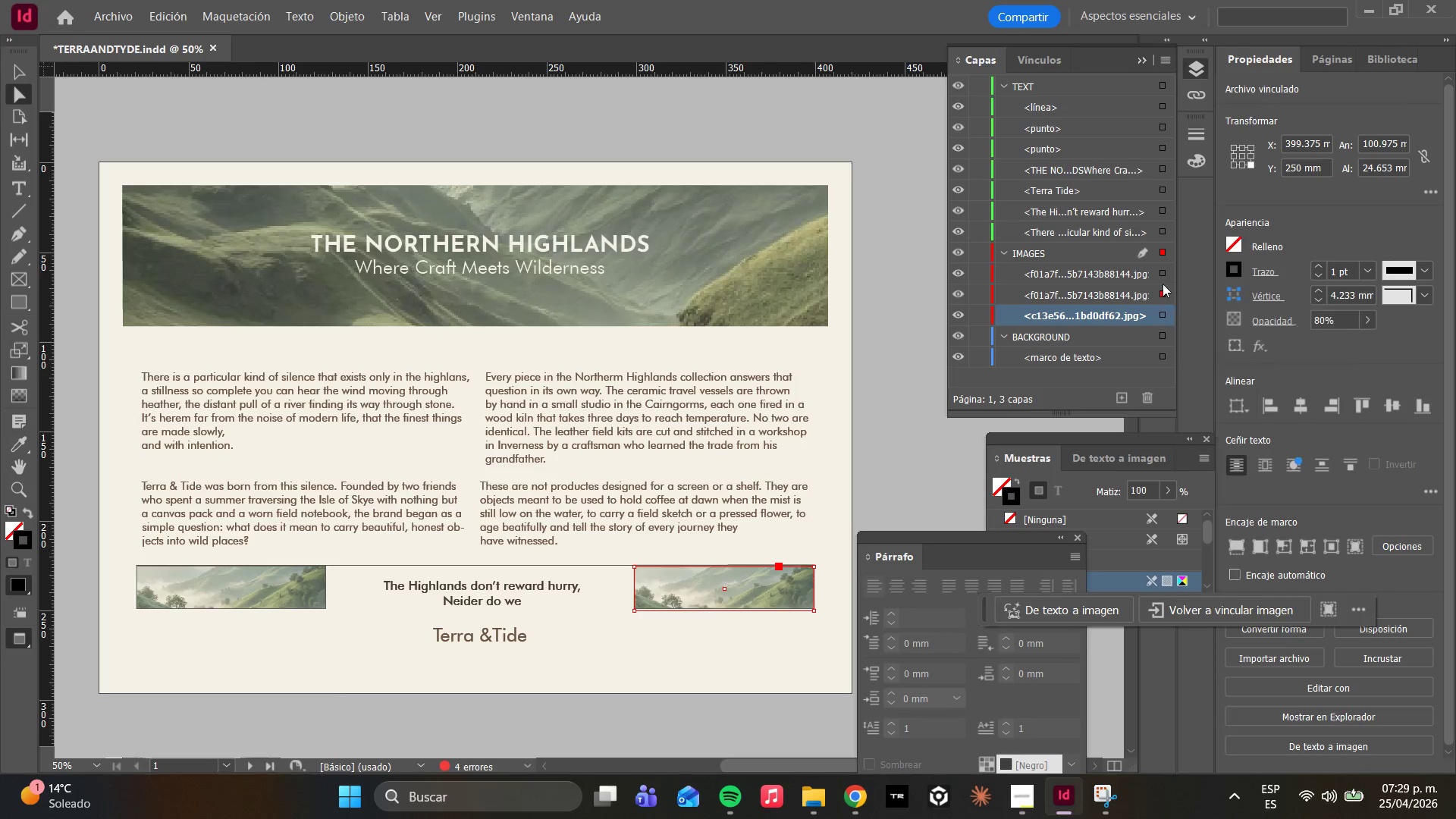 
left_click([1161, 273])
 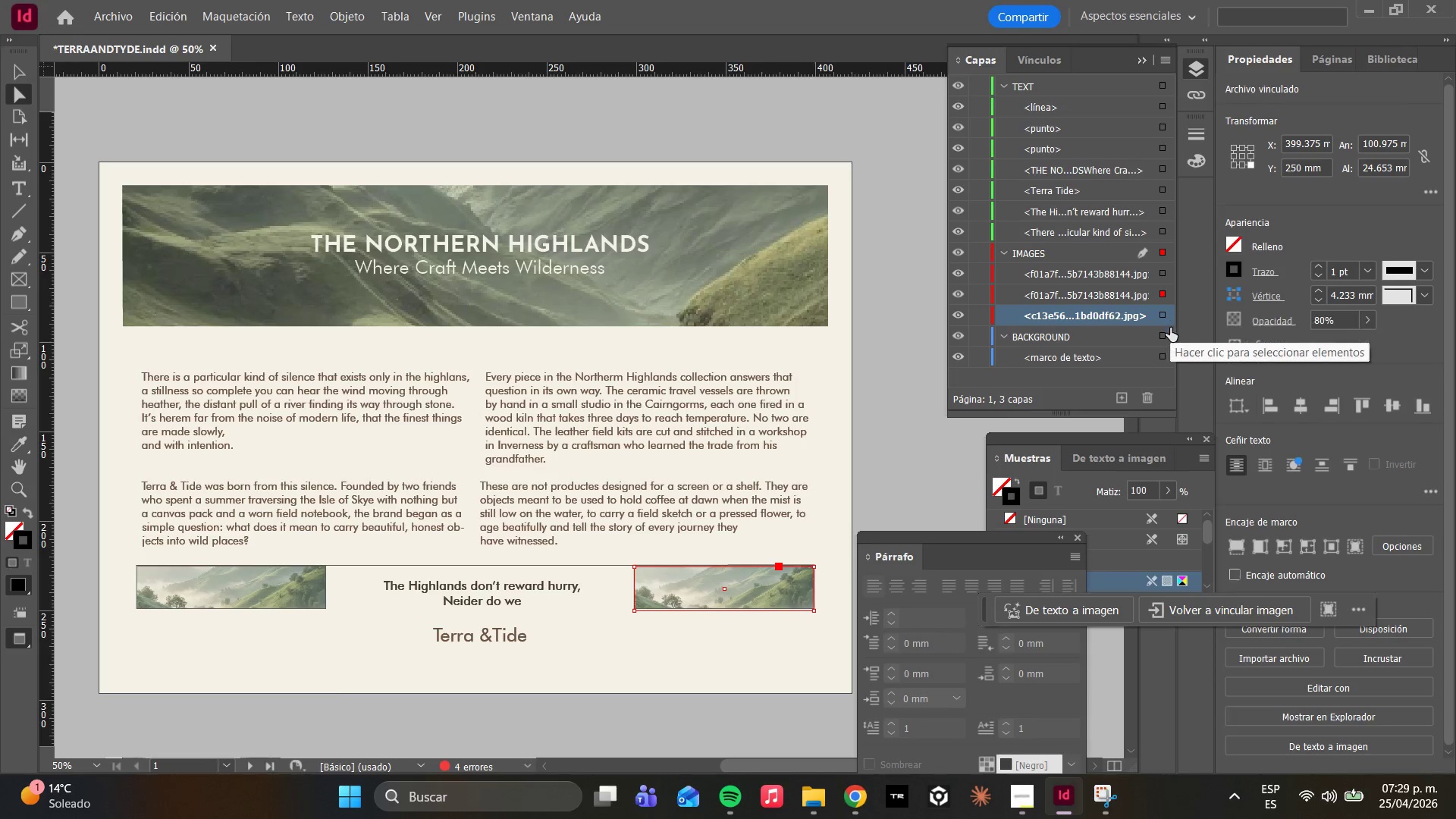 
hold_key(key=ShiftLeft, duration=1.74)
left_click([1159, 275])
 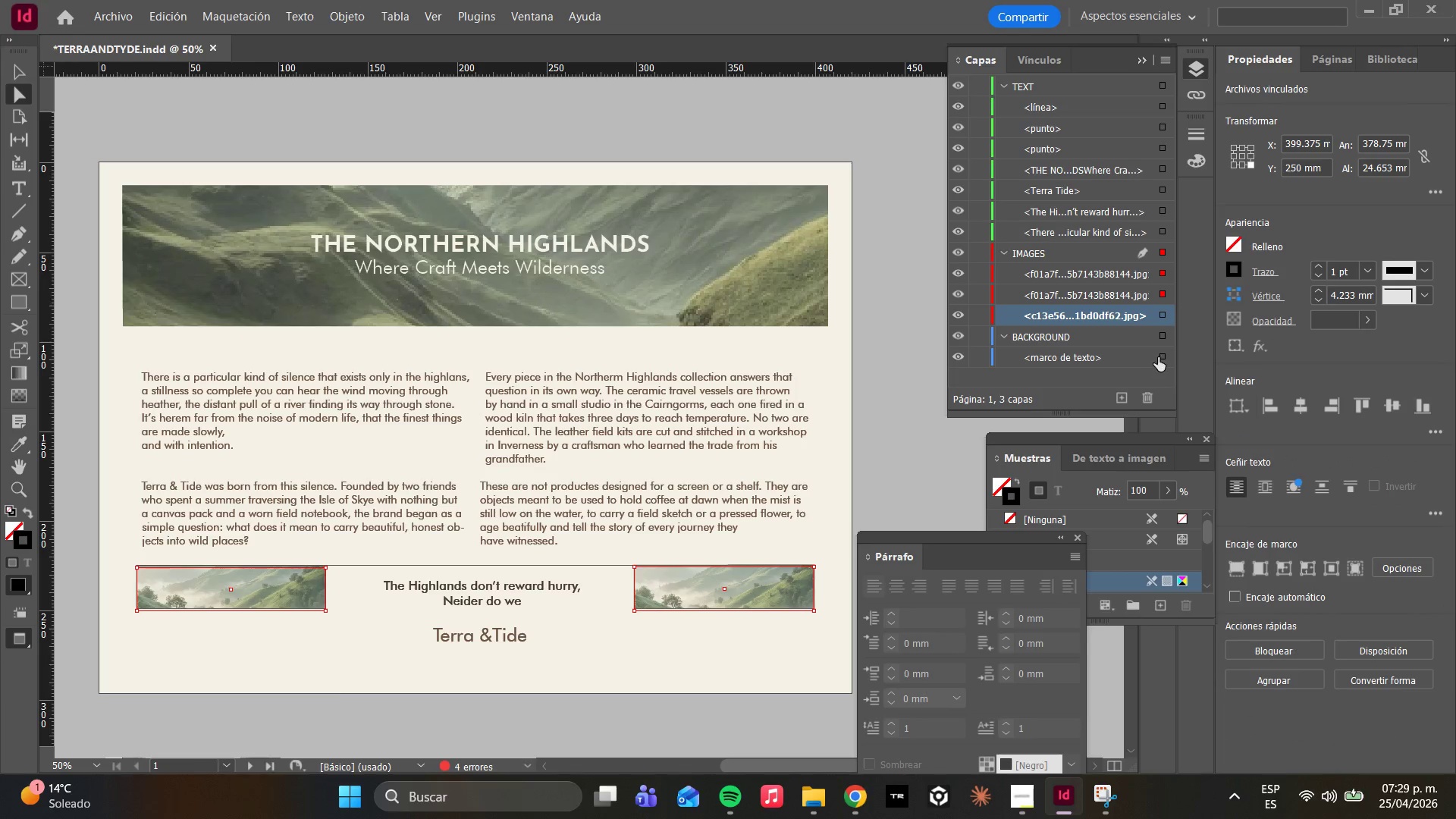 
left_click([1143, 388])
 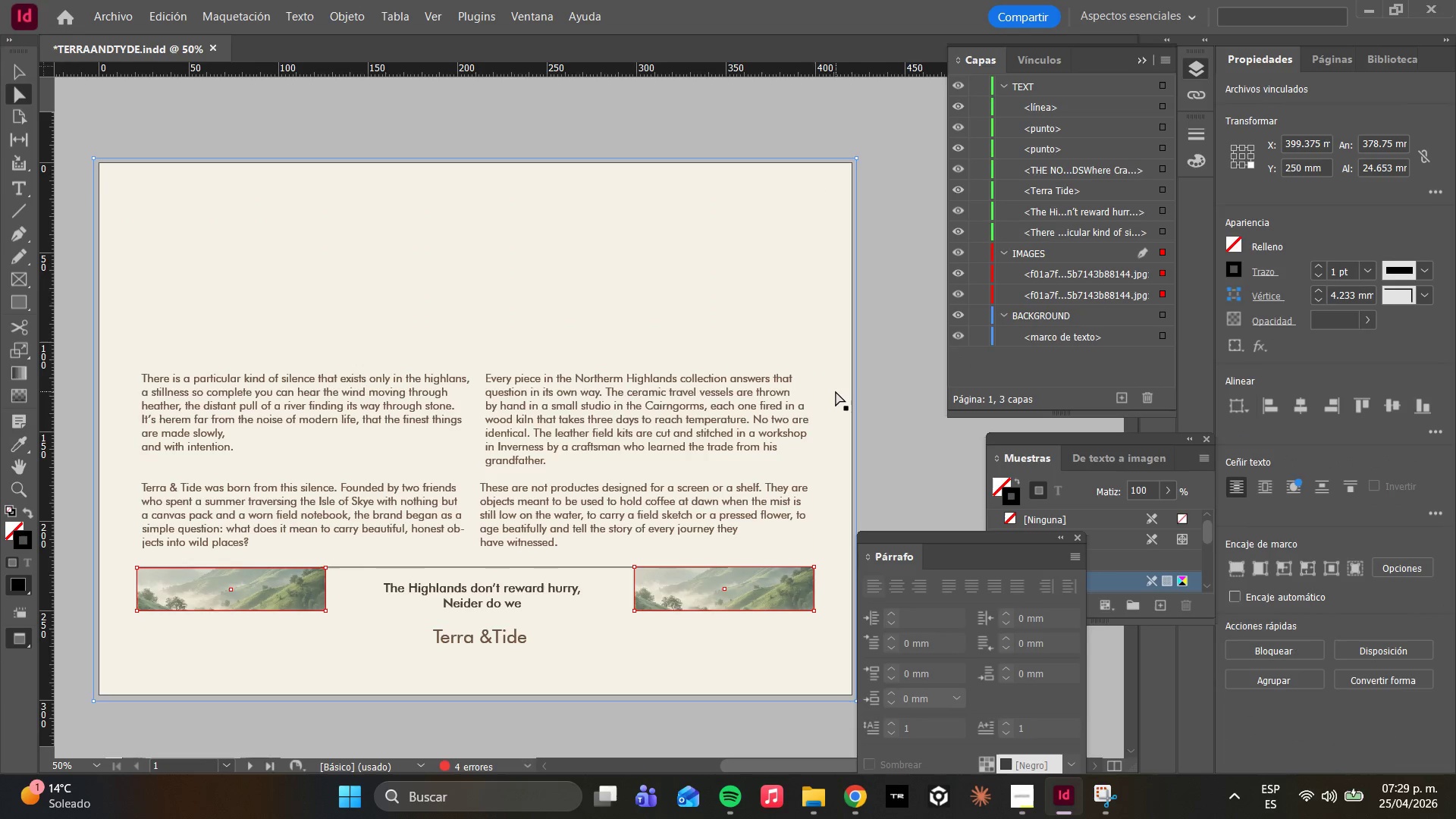 
key(Control+Z)
 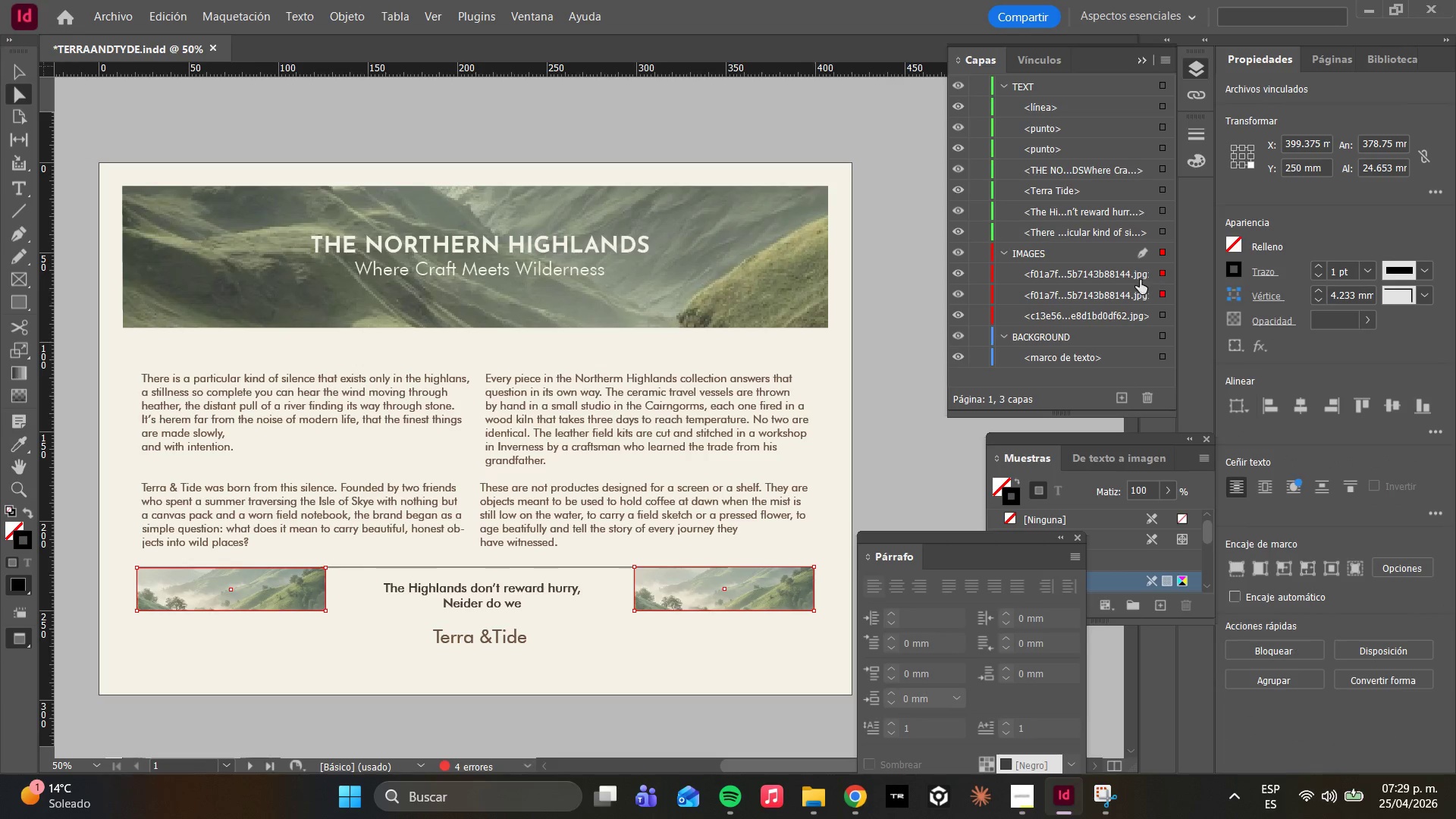 
left_click([1118, 287])
 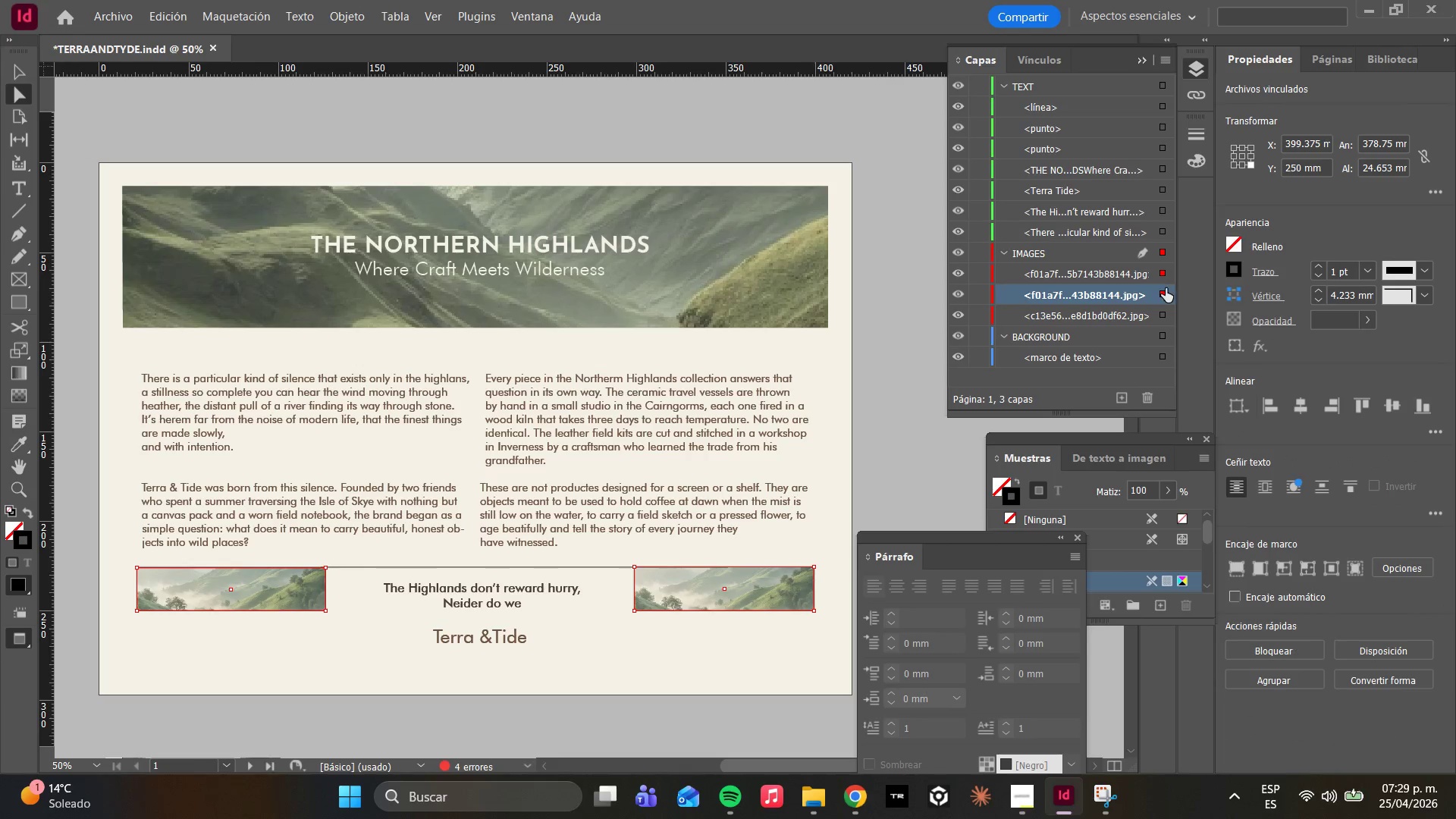 
left_click([1166, 291])
 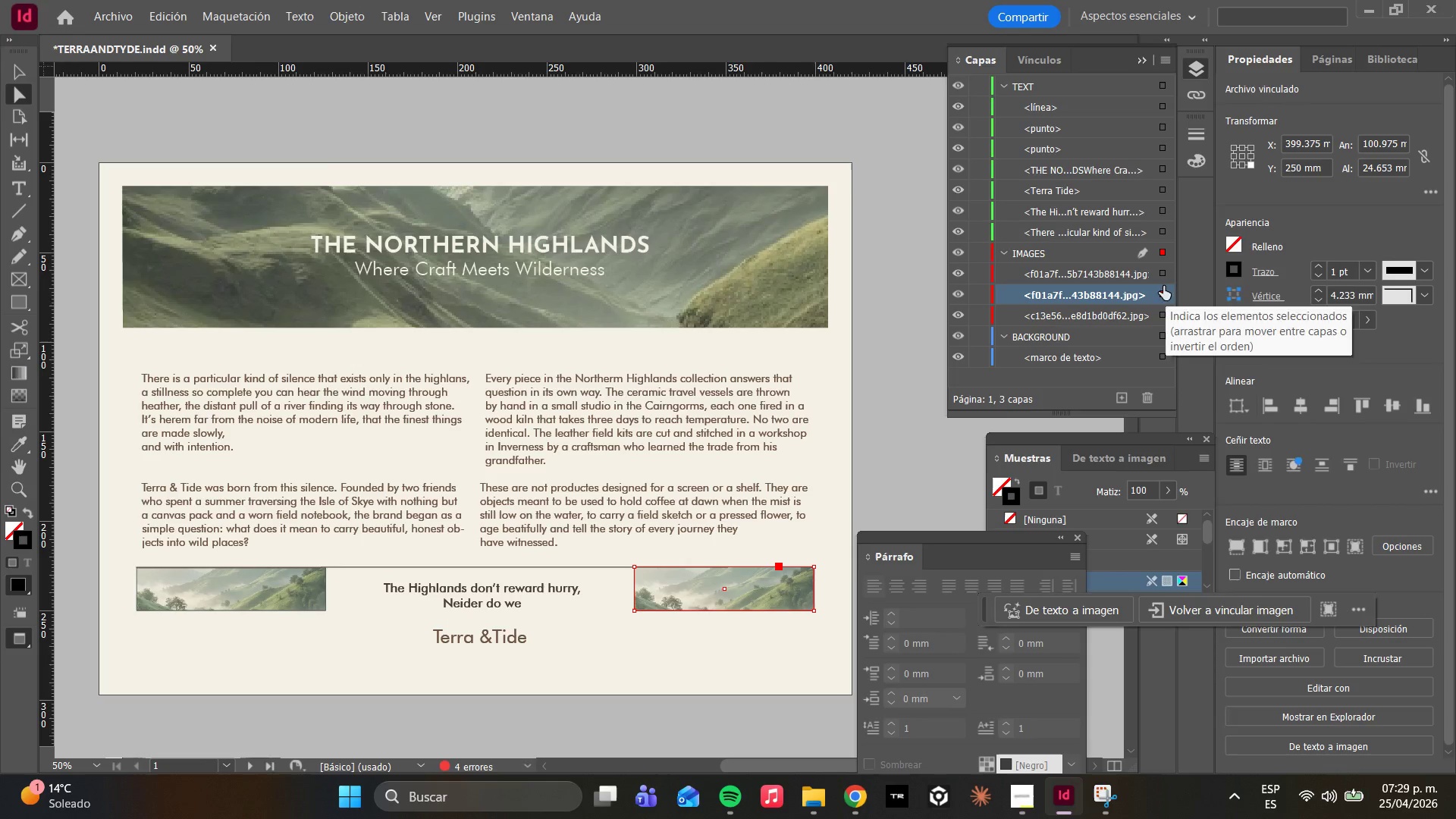 
left_click([1159, 275])
 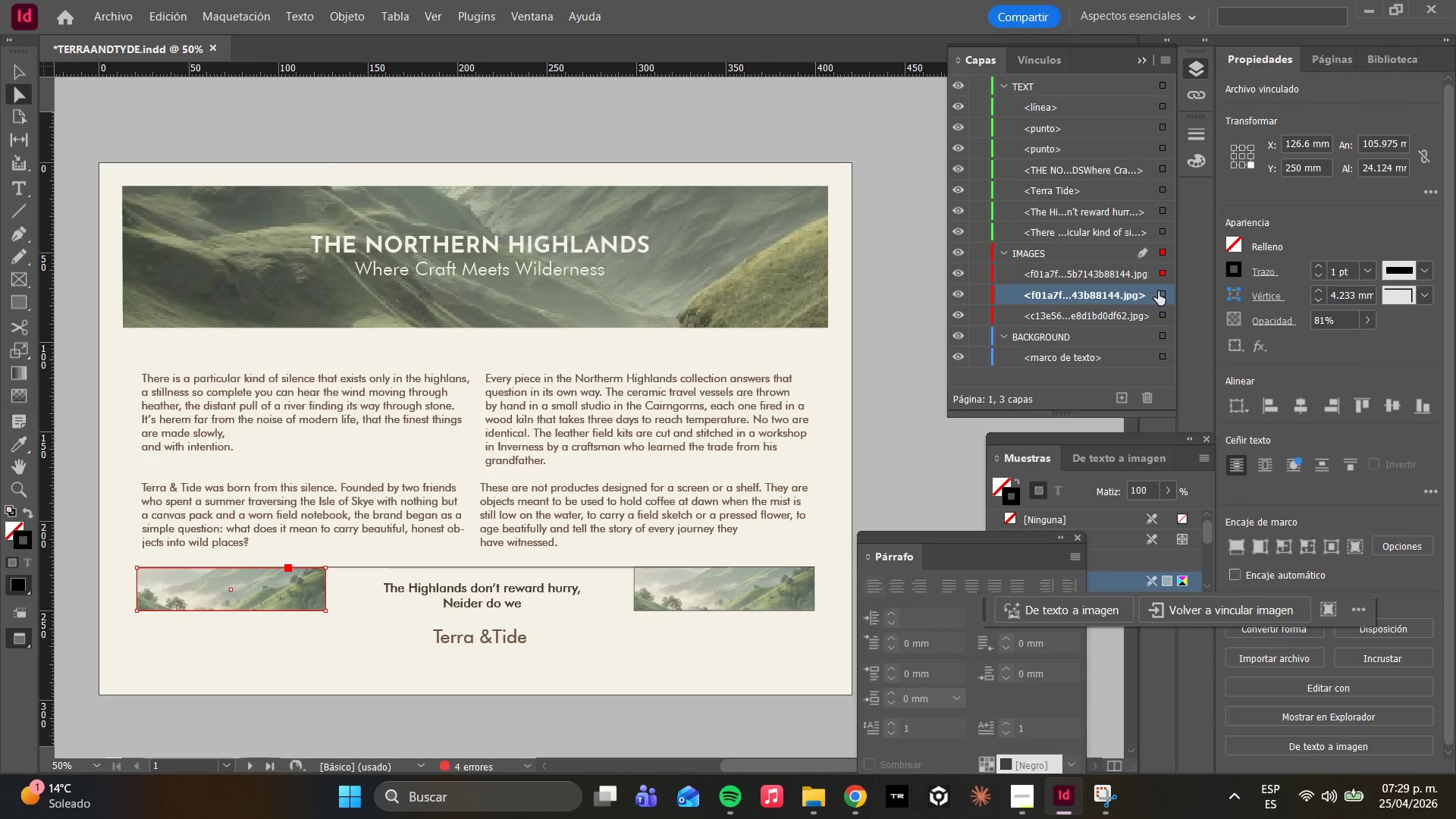 
left_click([1137, 398])
 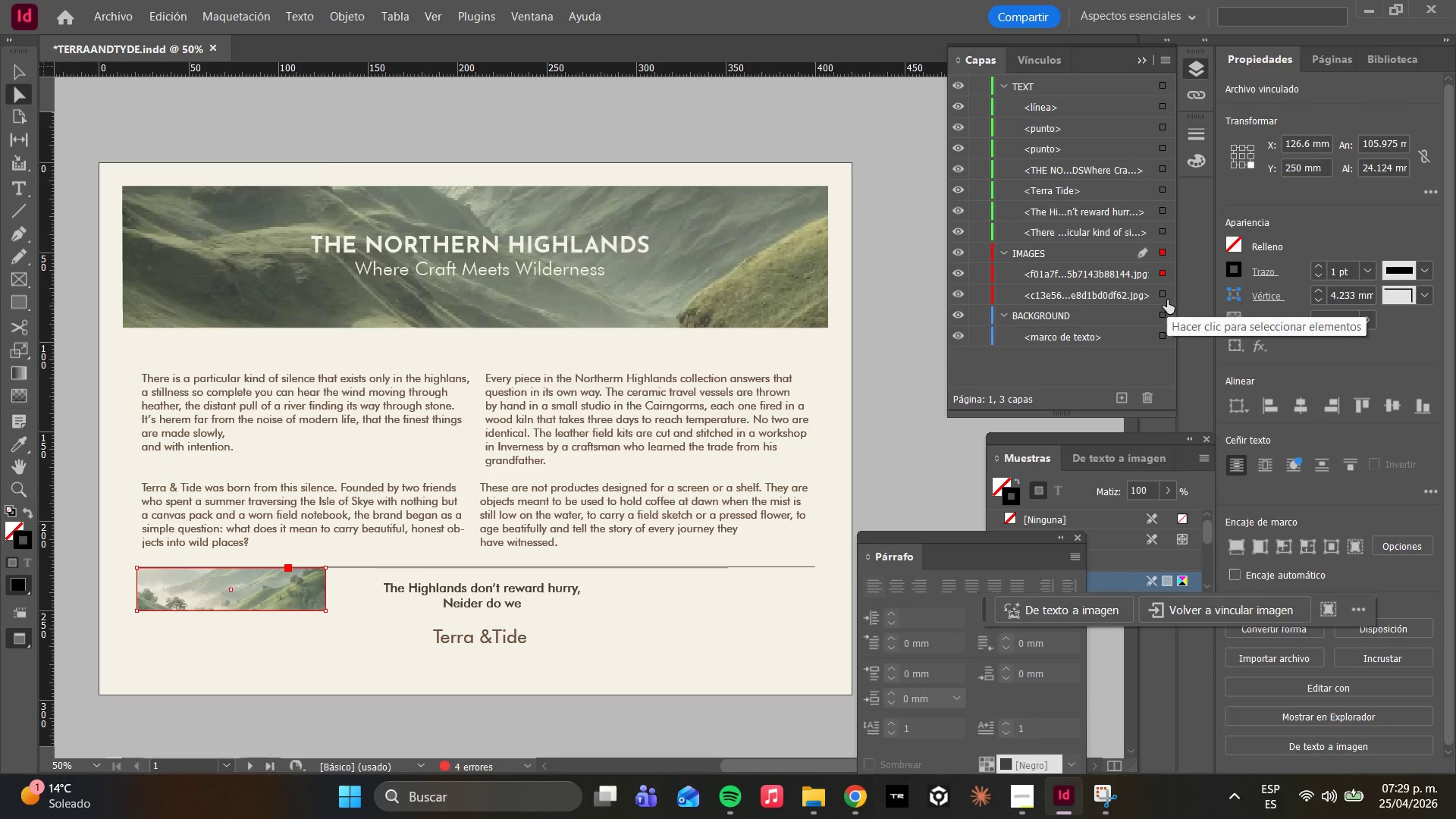 
left_click([1148, 288])
 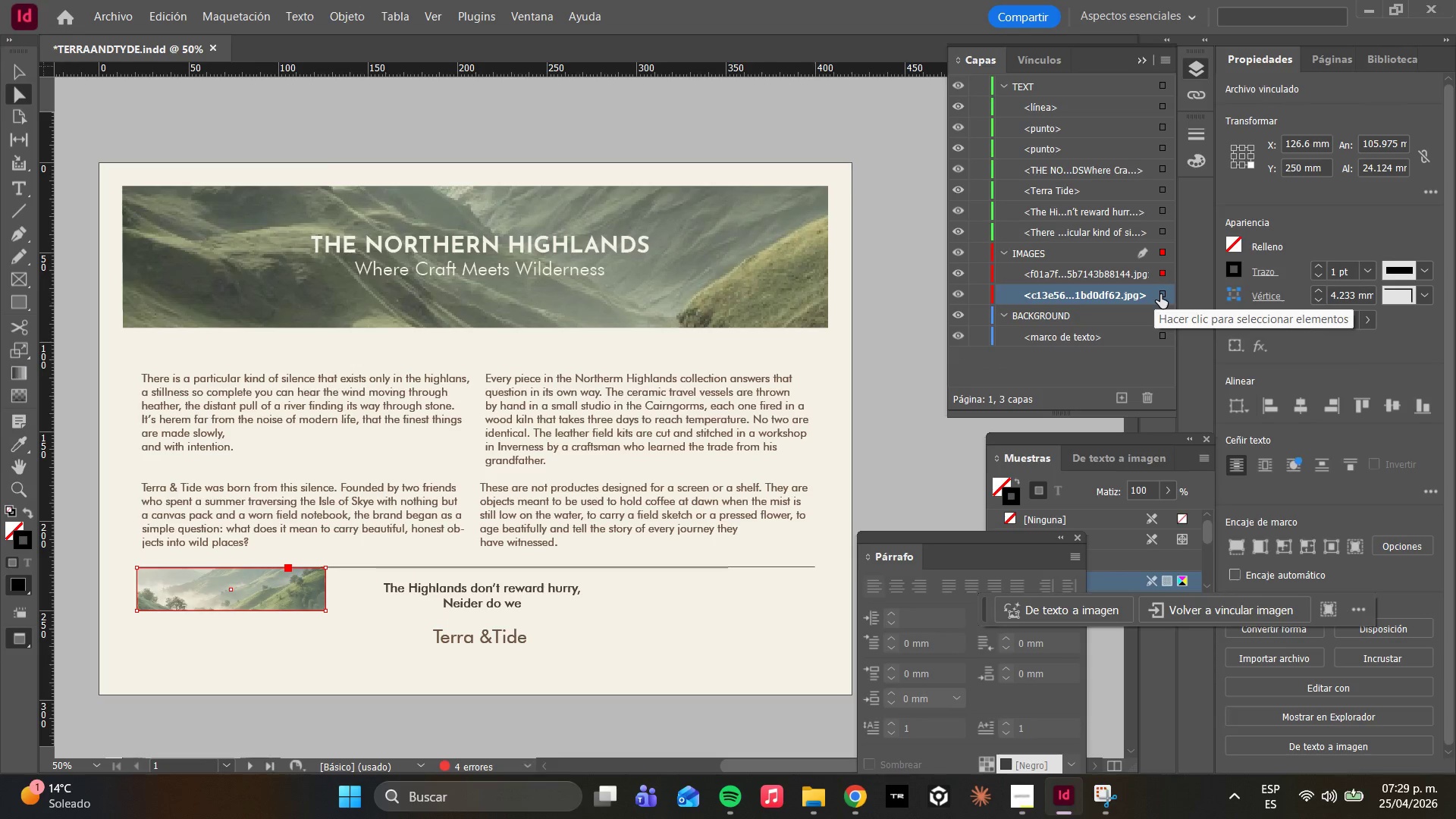 
left_click([1160, 294])
 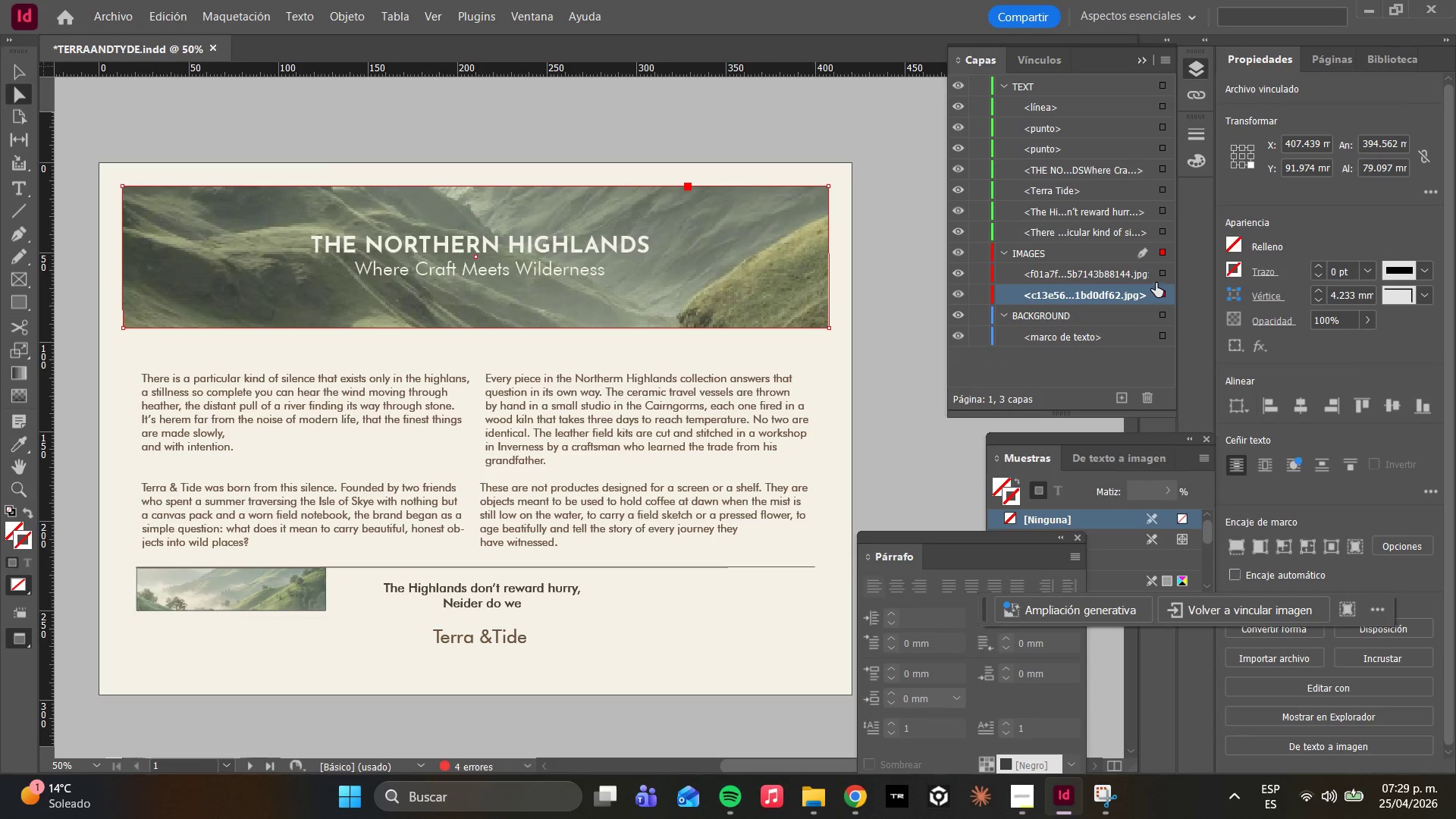 
left_click([1121, 273])
 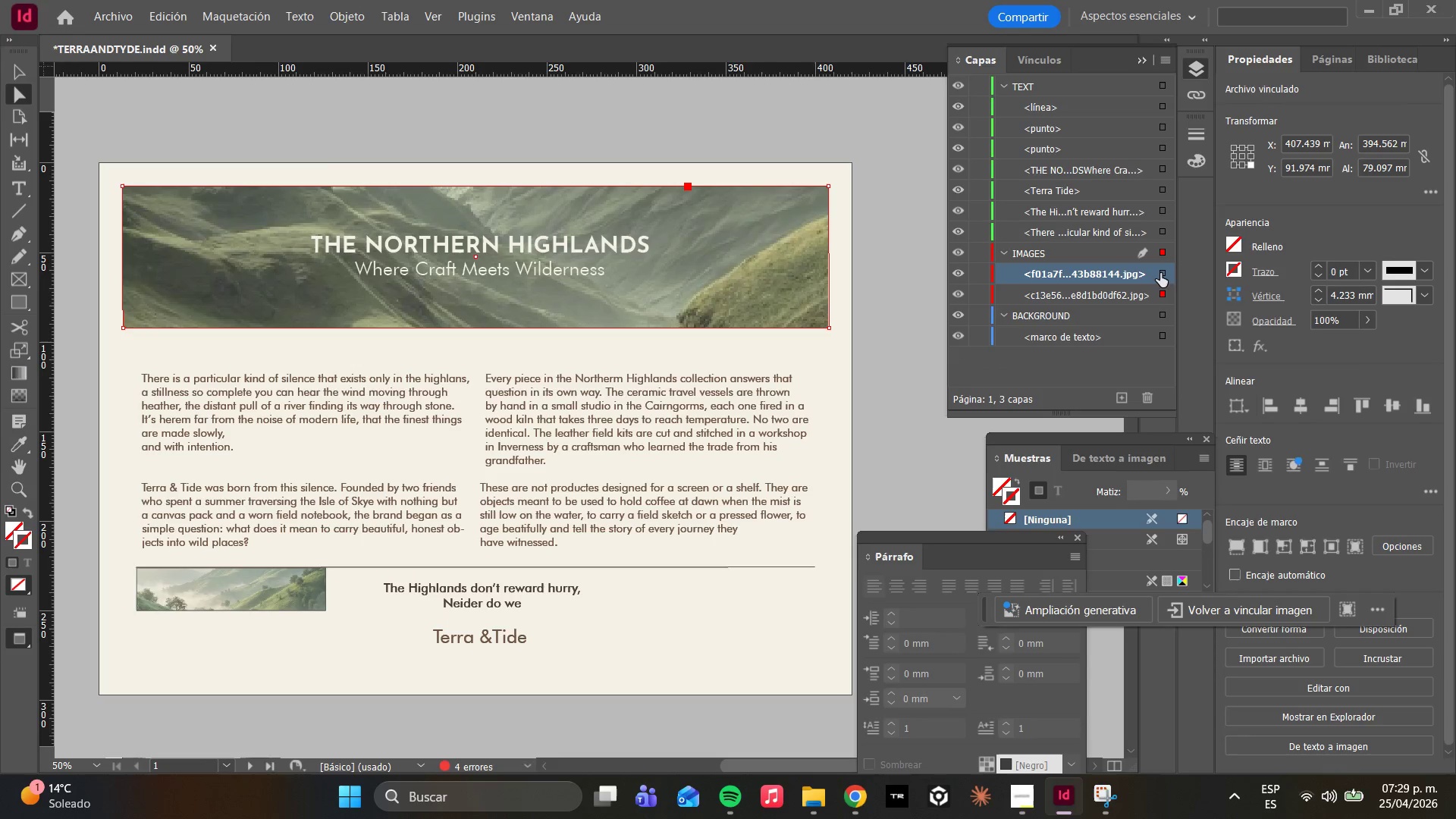 
left_click([1160, 271])
 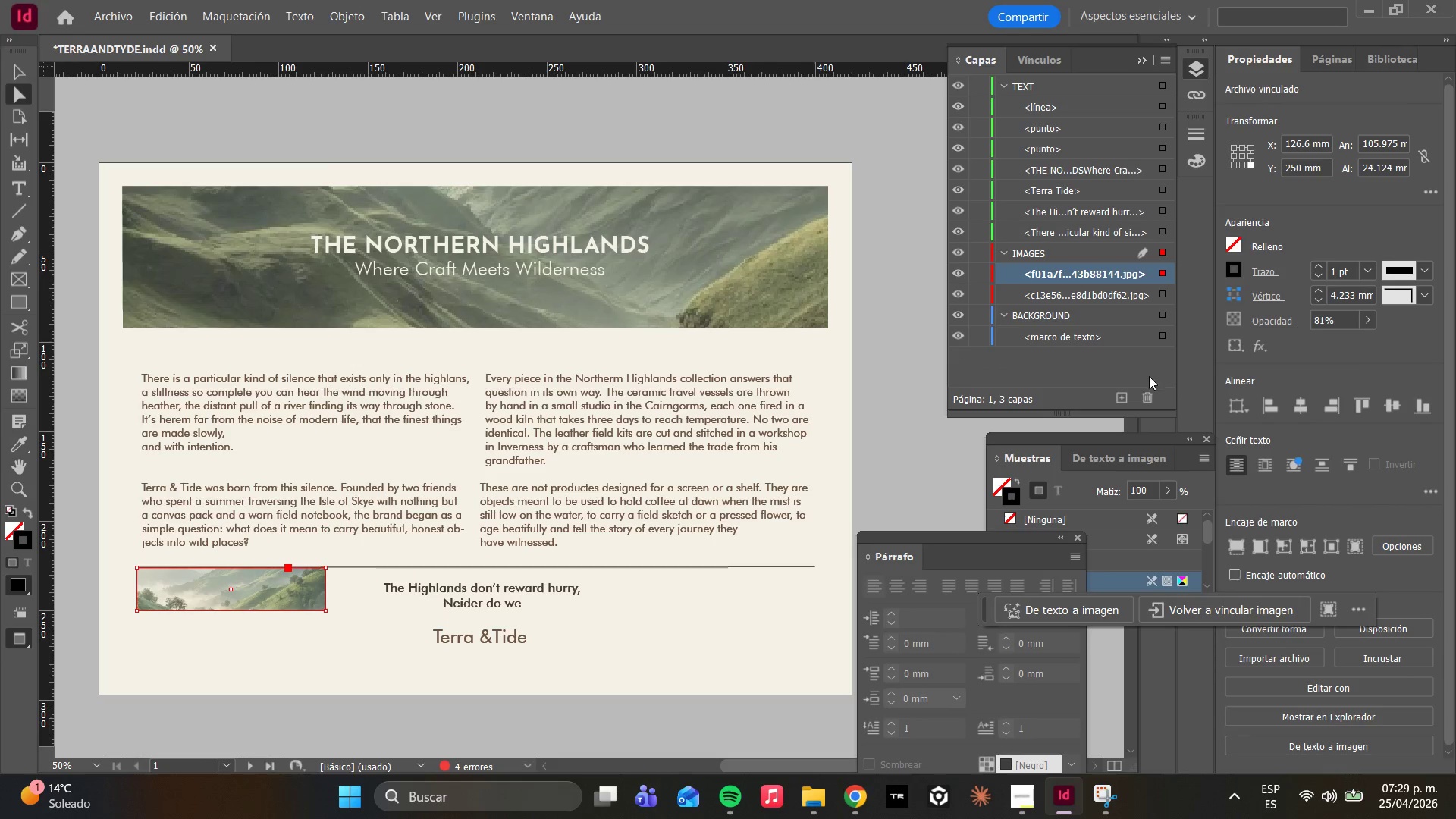 
left_click([1144, 395])
 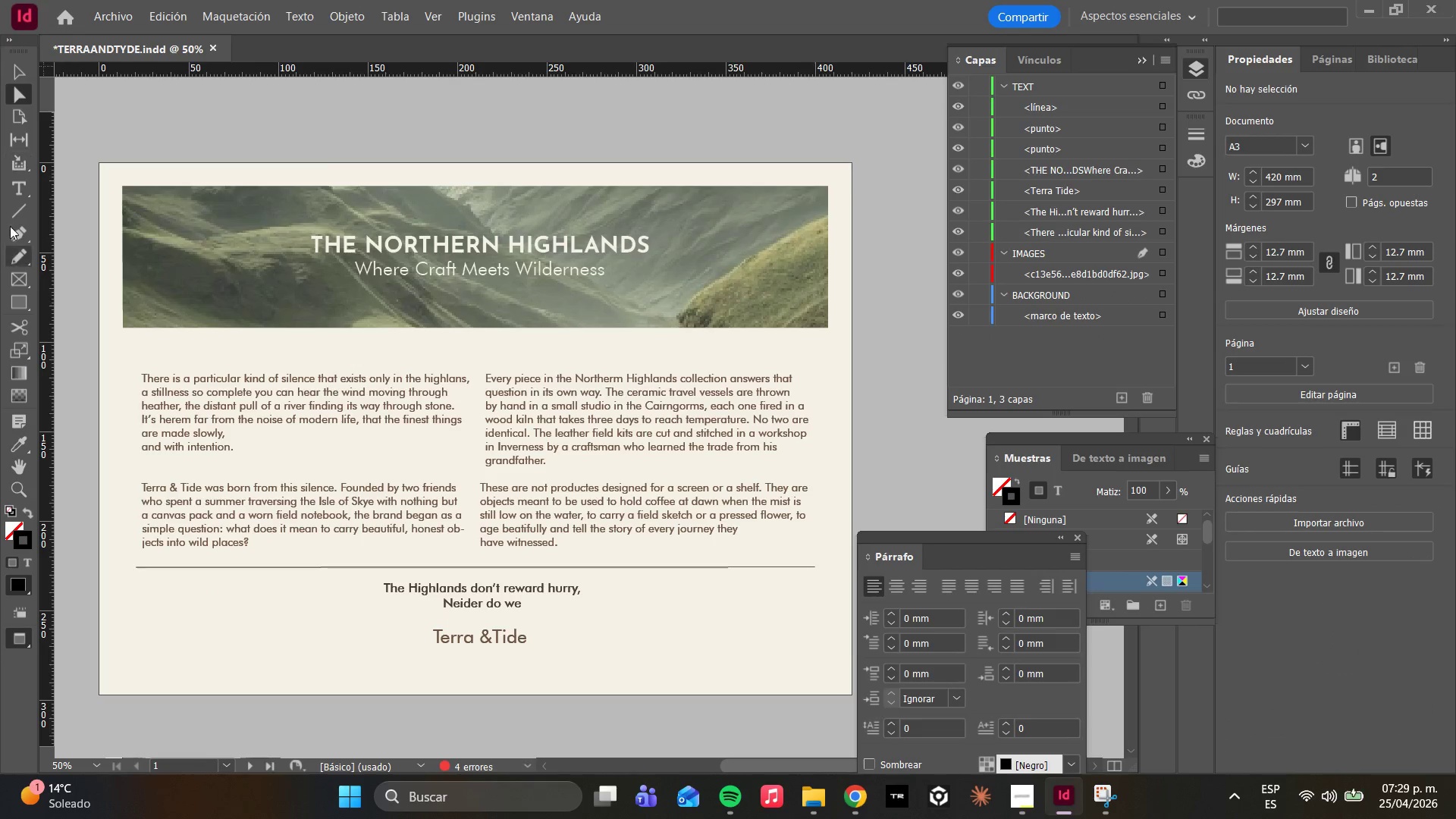 
left_click([21, 295])
 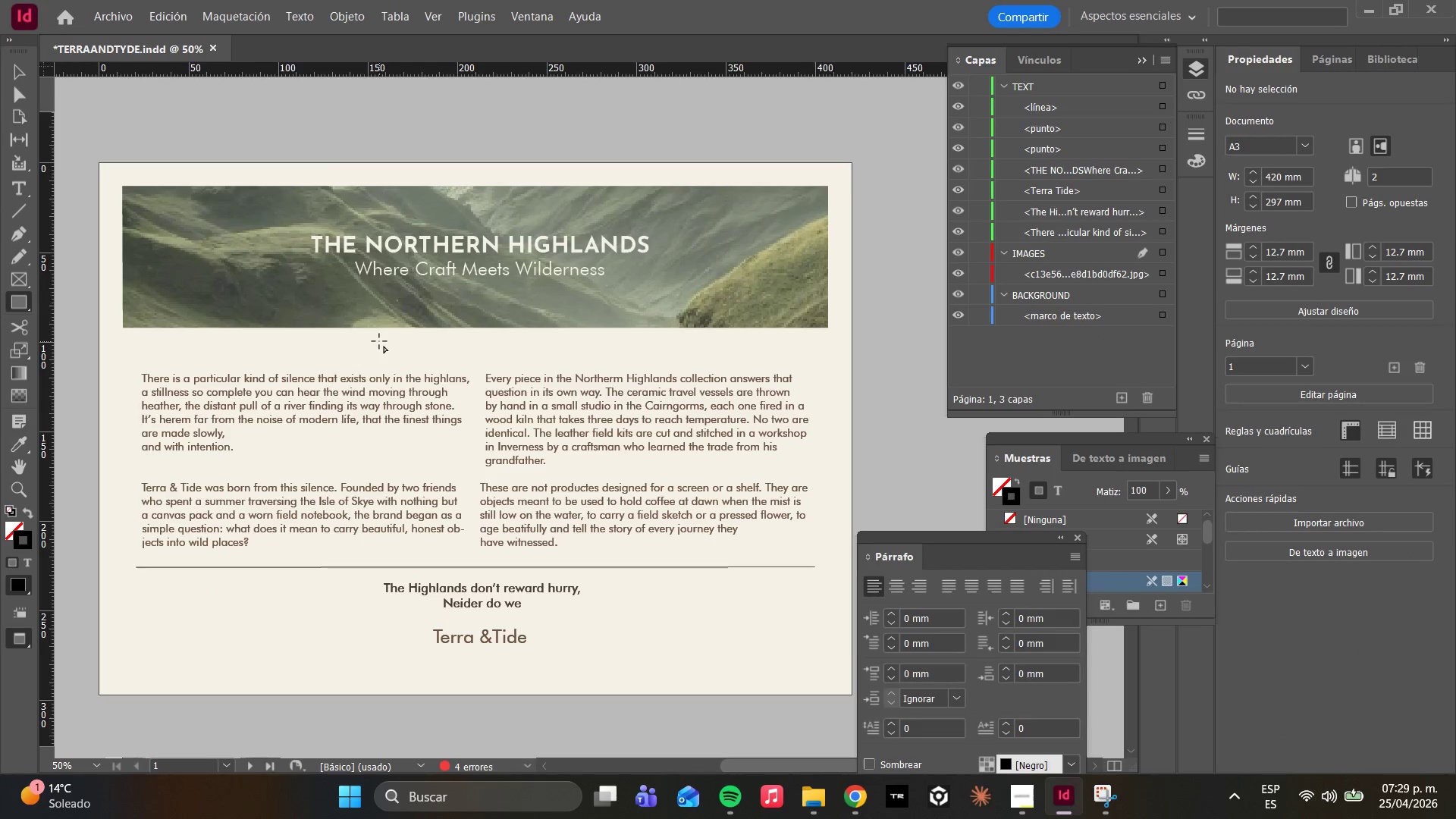 
key(W)
 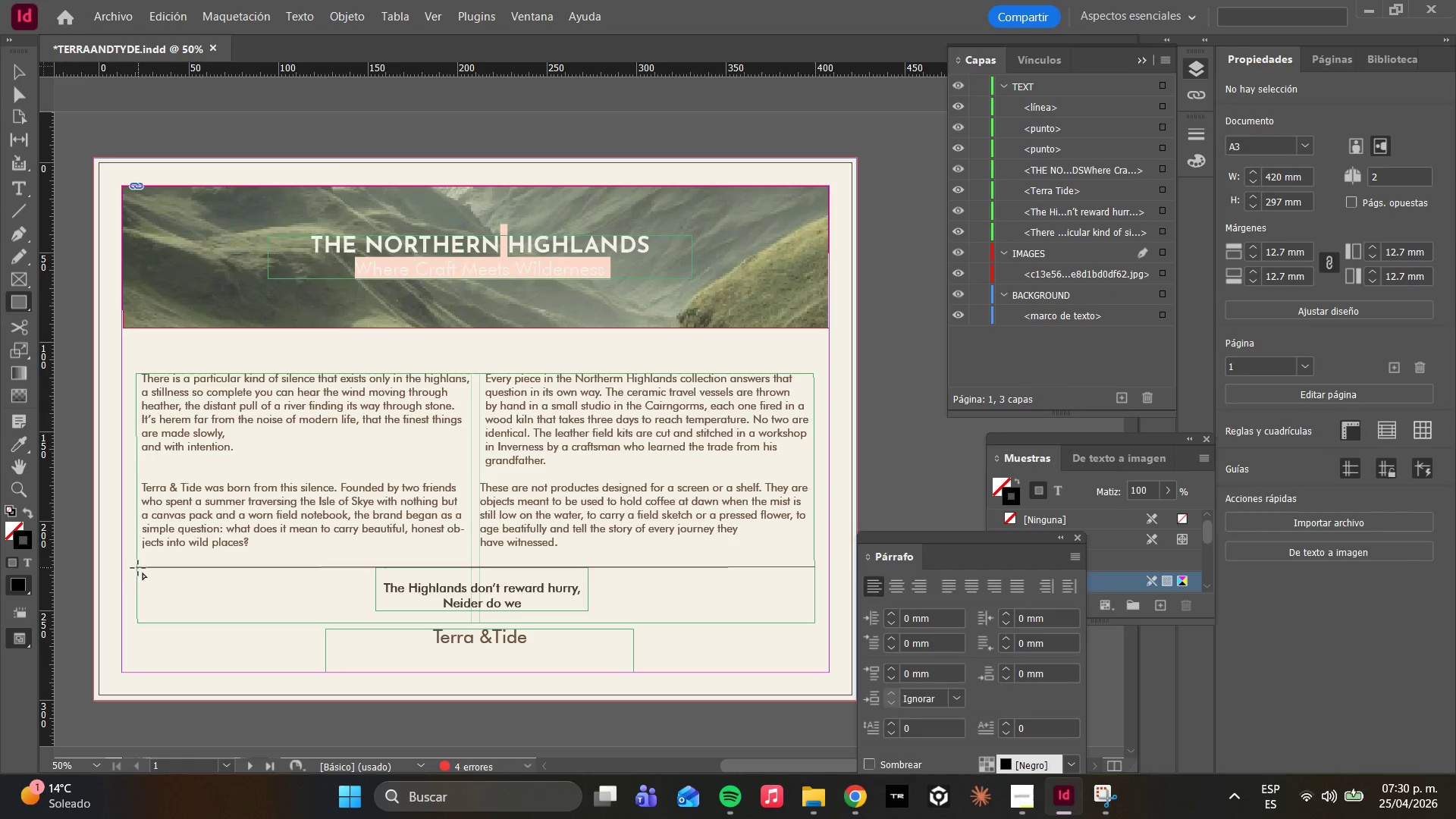 
left_click_drag(start_coordinate=[138, 568], to_coordinate=[214, 664])
 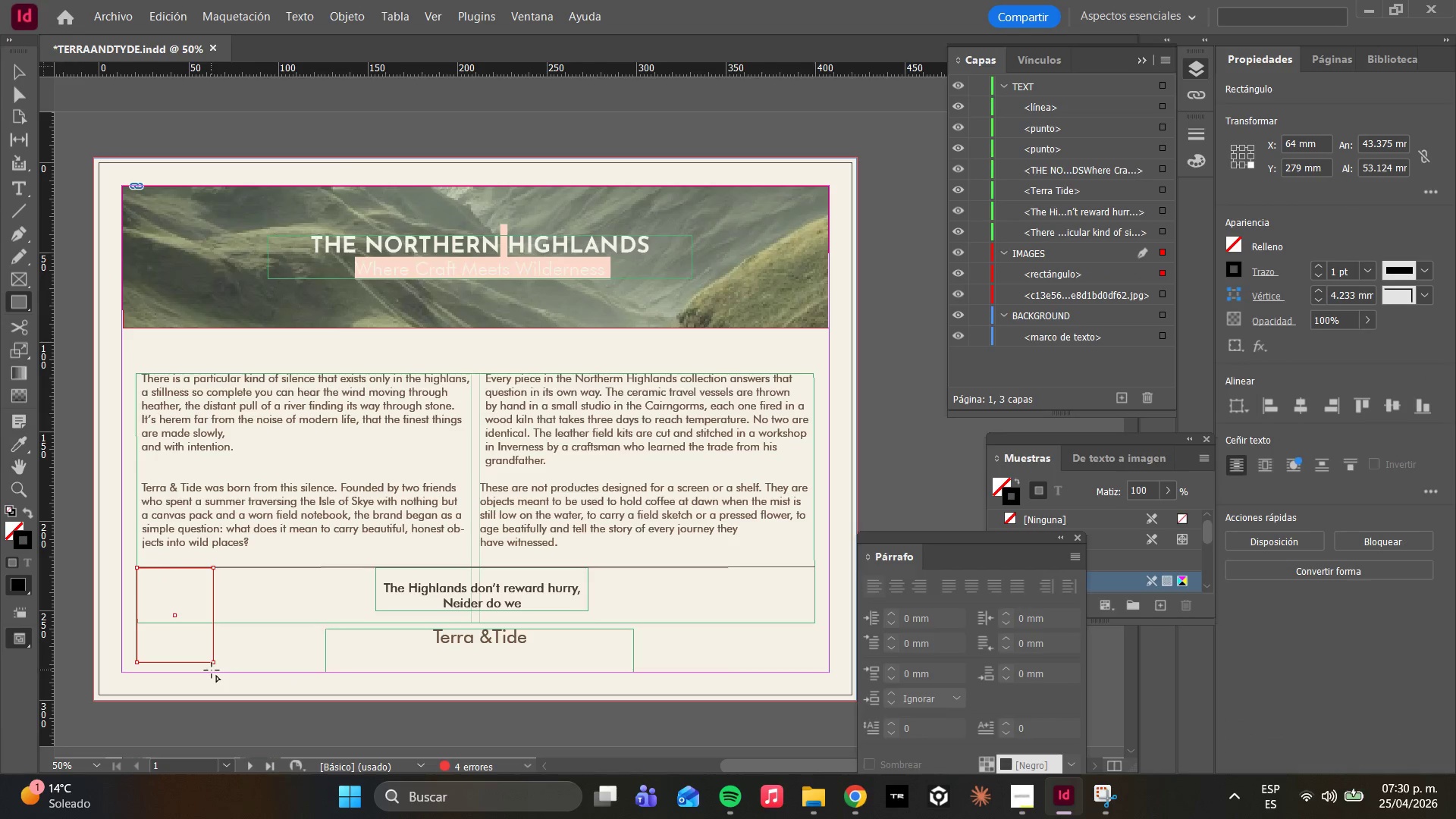 
key(Control+ControlLeft)
 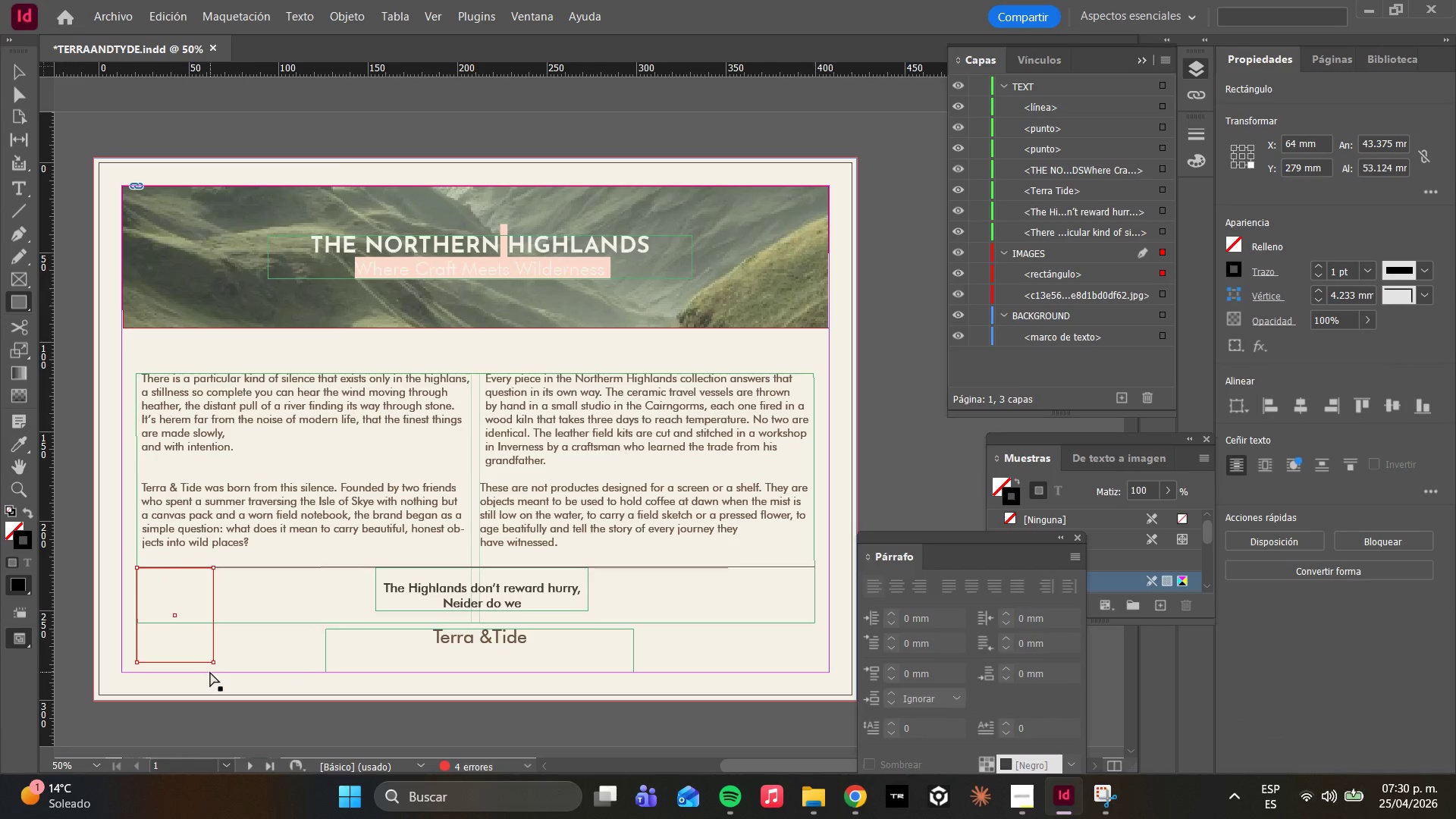 
key(Control+Z)
 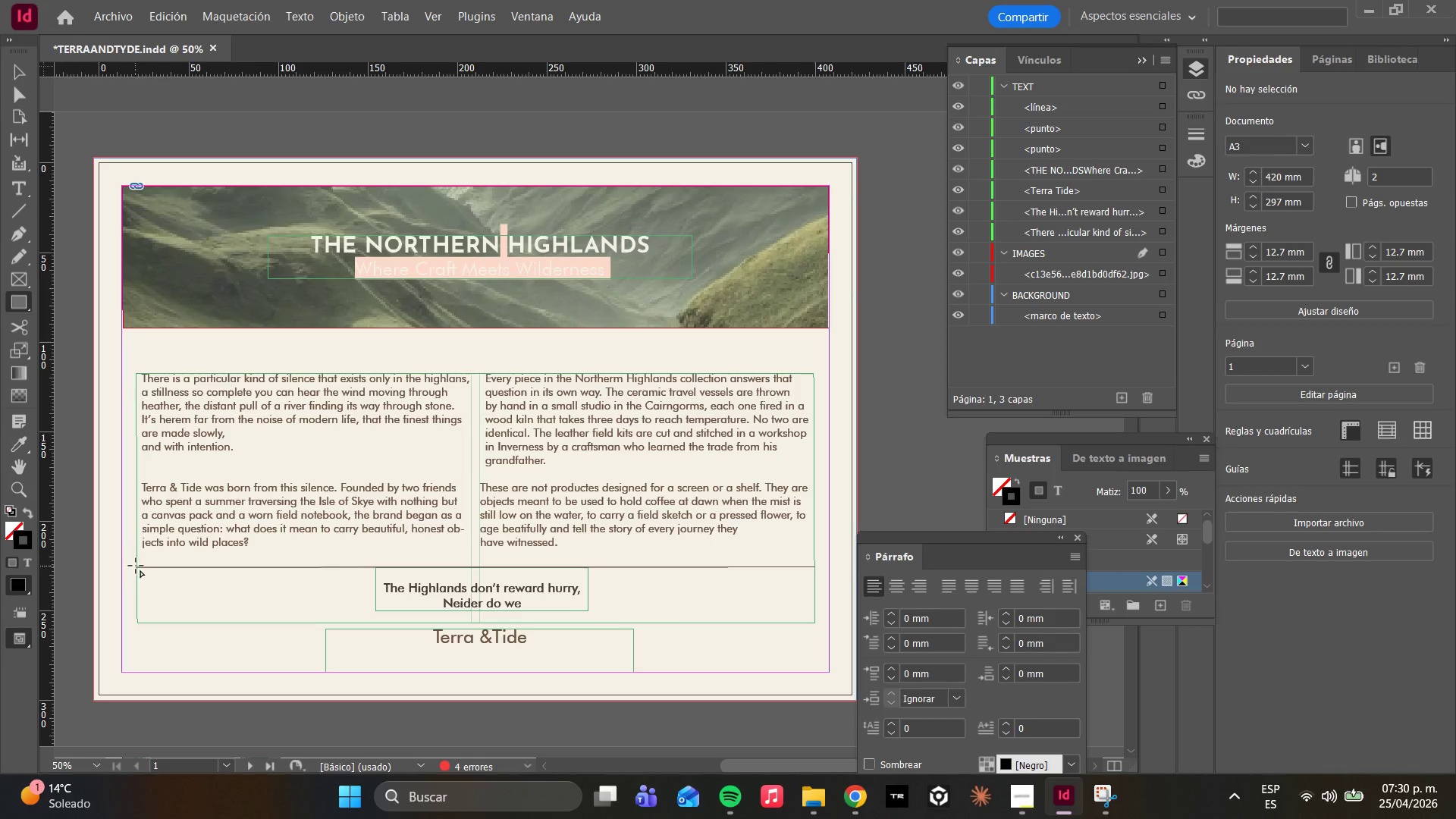 
left_click_drag(start_coordinate=[136, 566], to_coordinate=[375, 672])
 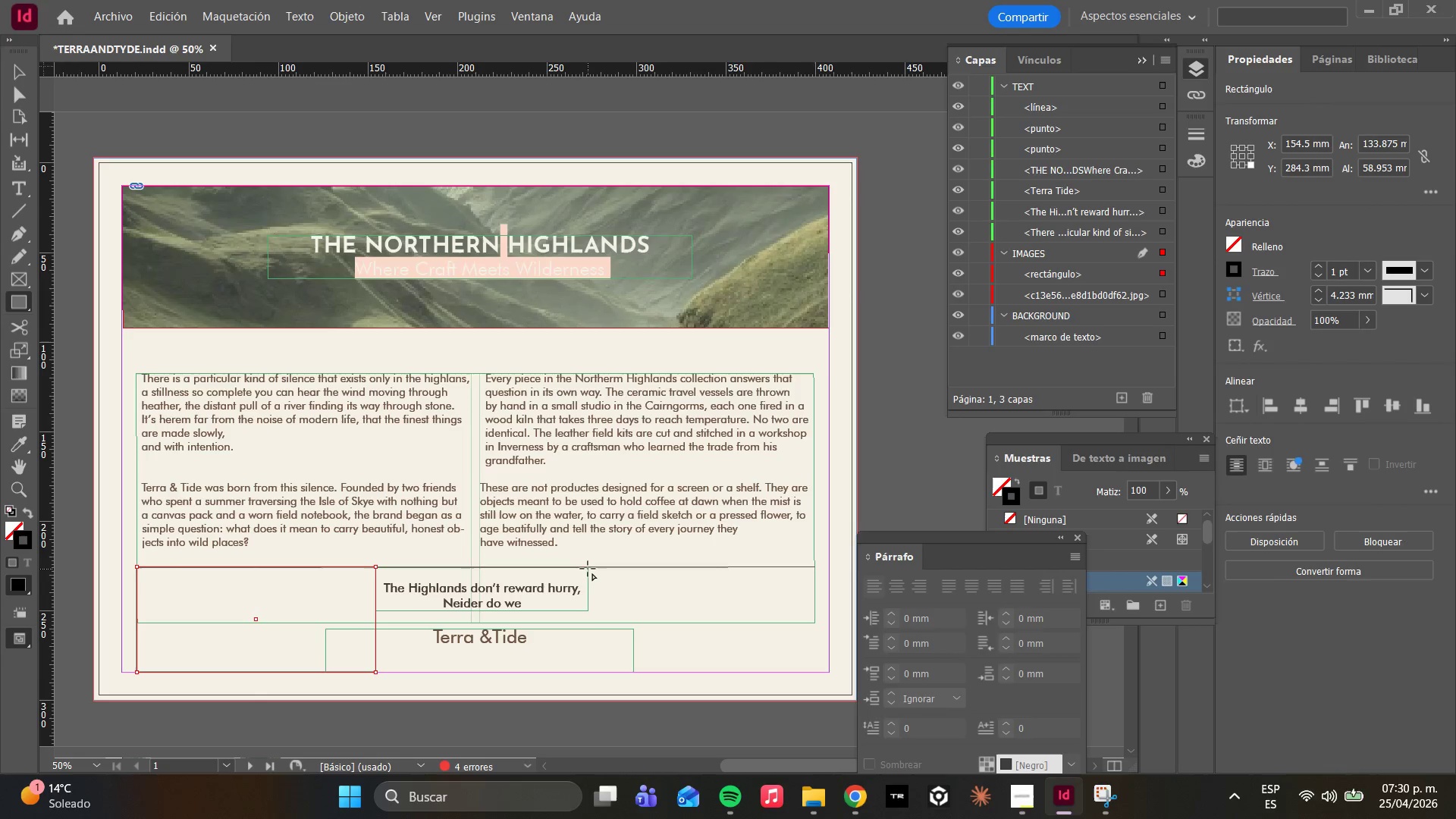 
left_click_drag(start_coordinate=[588, 566], to_coordinate=[811, 673])
 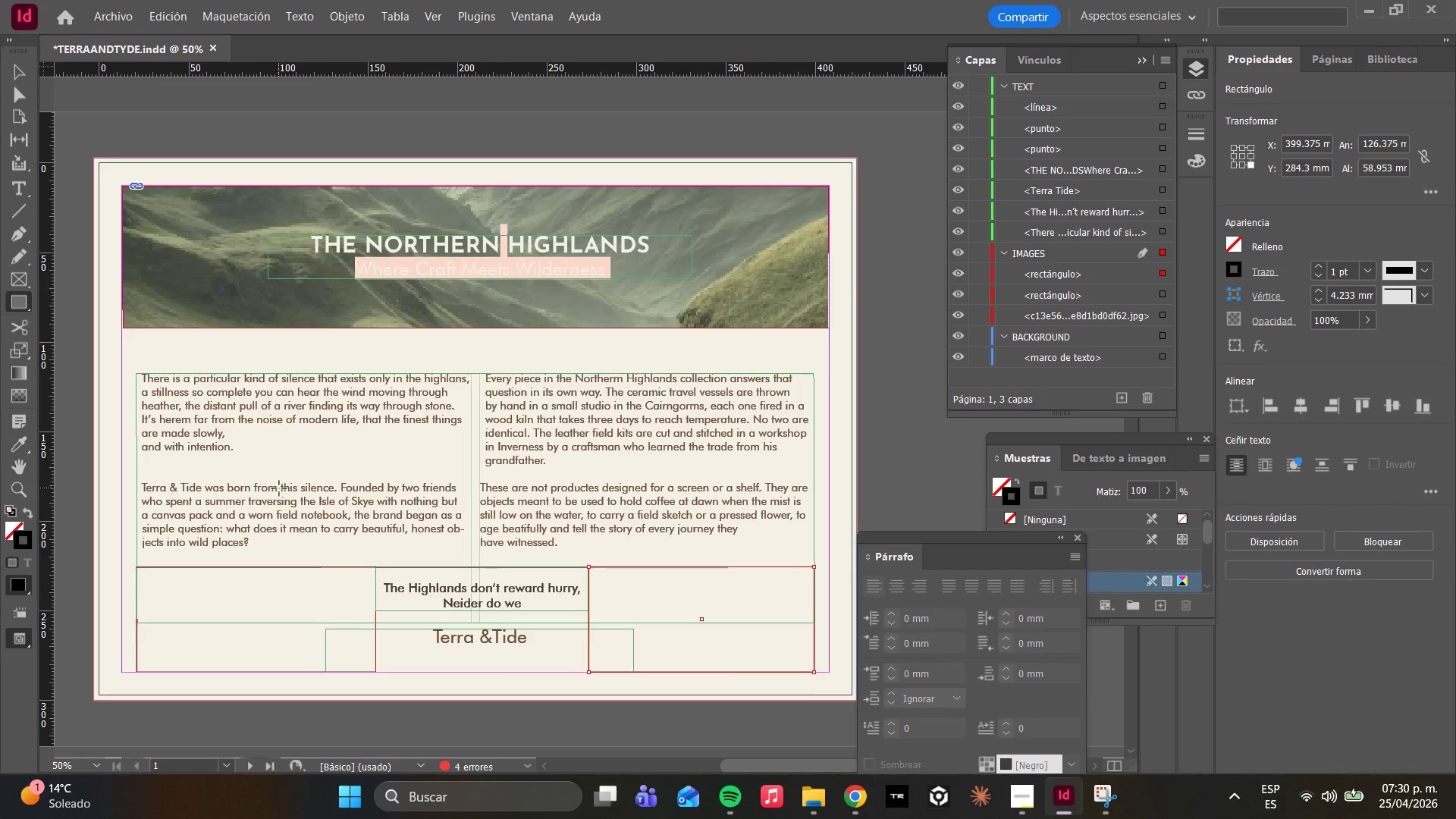 
key(Control+D)
 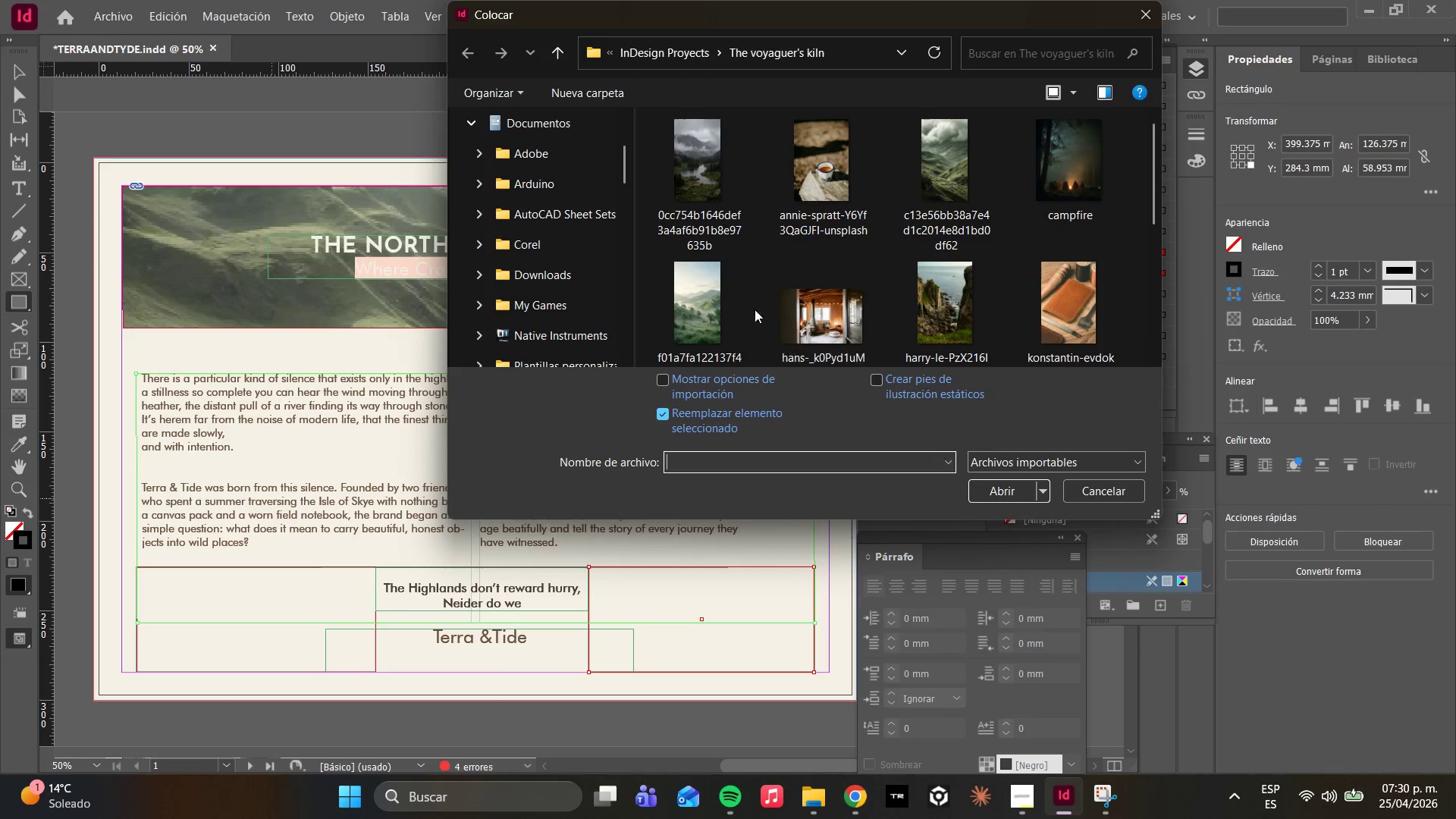 
left_click([720, 321])
 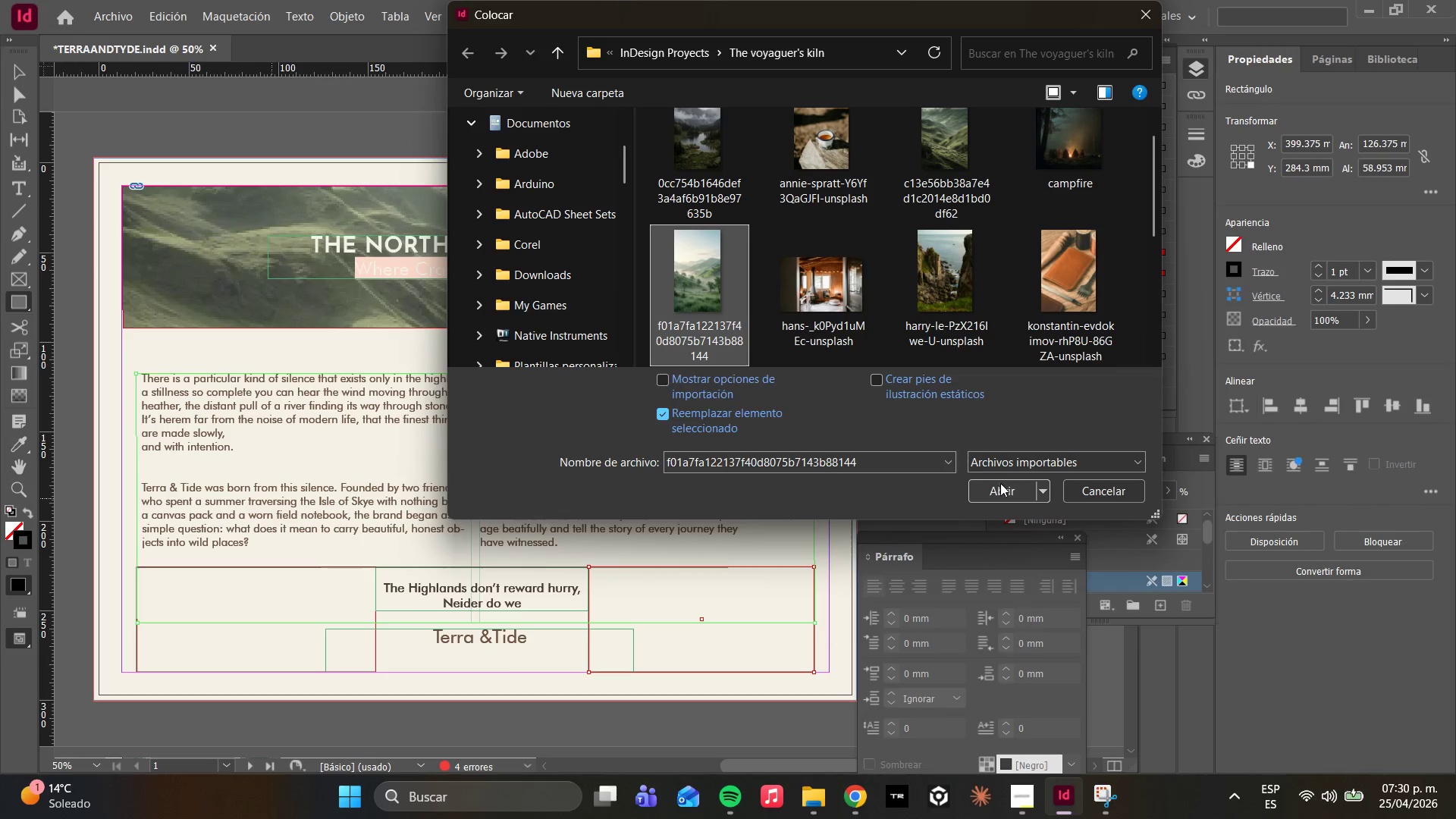 
left_click([1000, 485])
 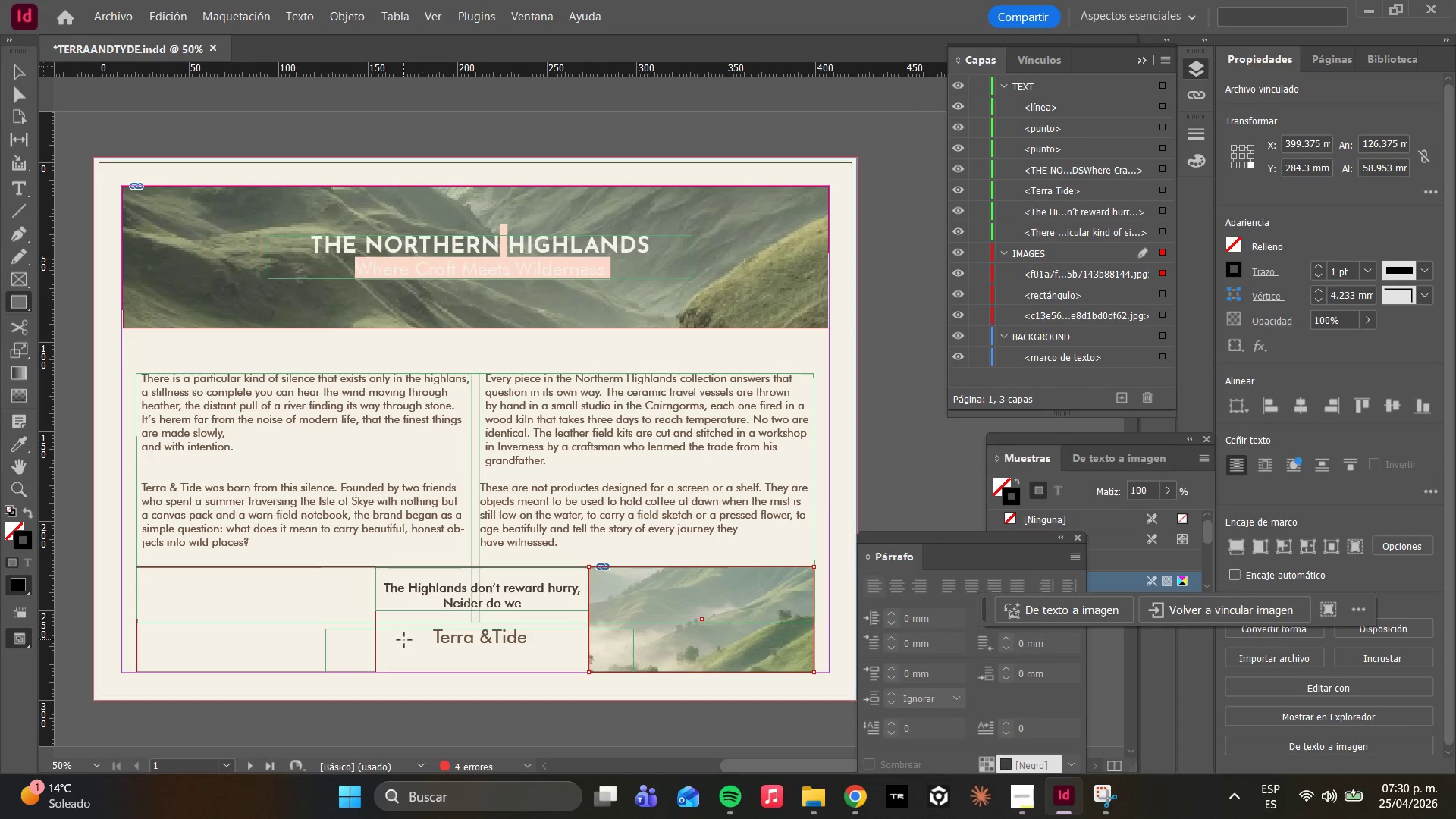 
key(Control+D)
 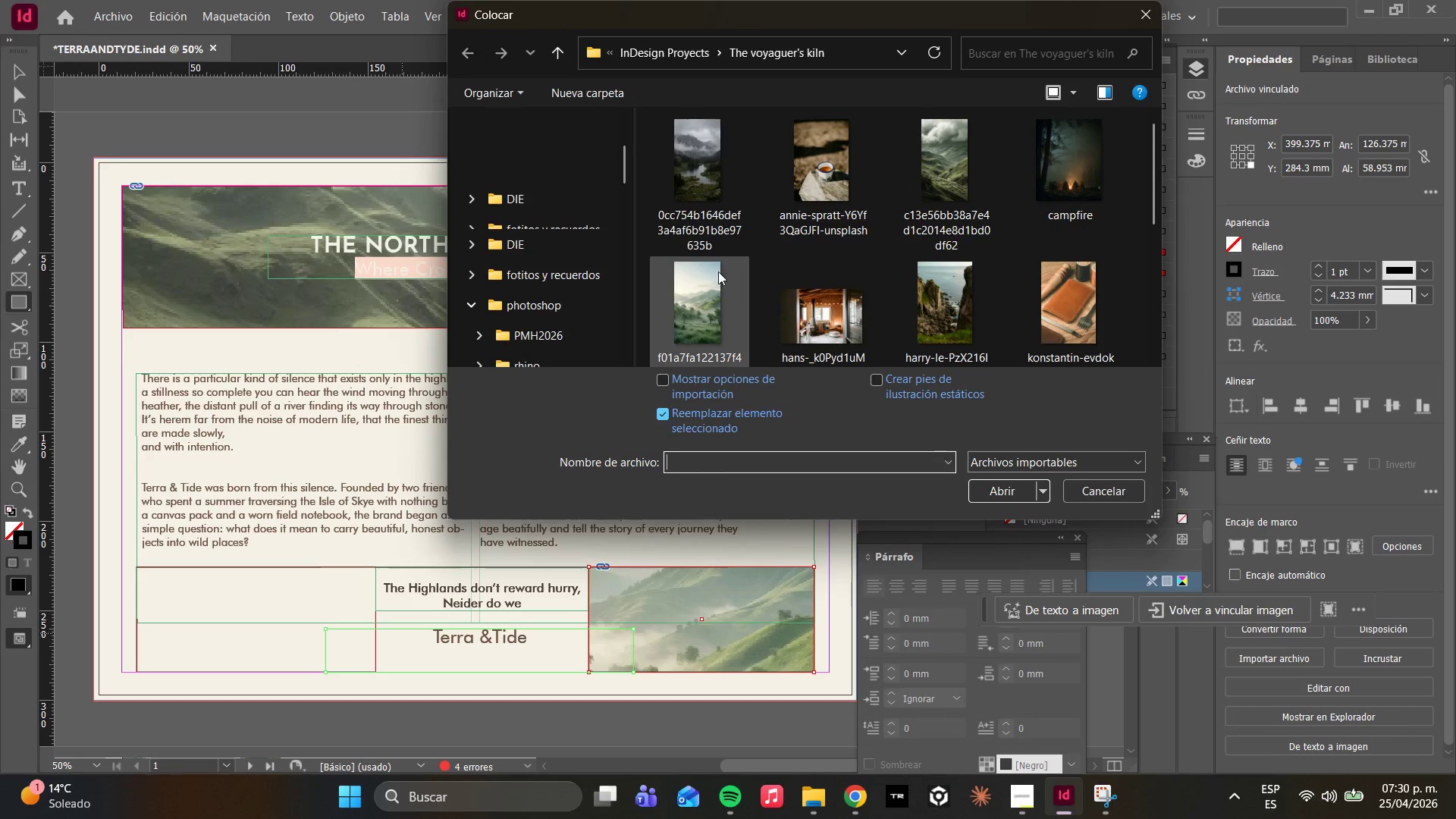 
left_click([703, 276])
 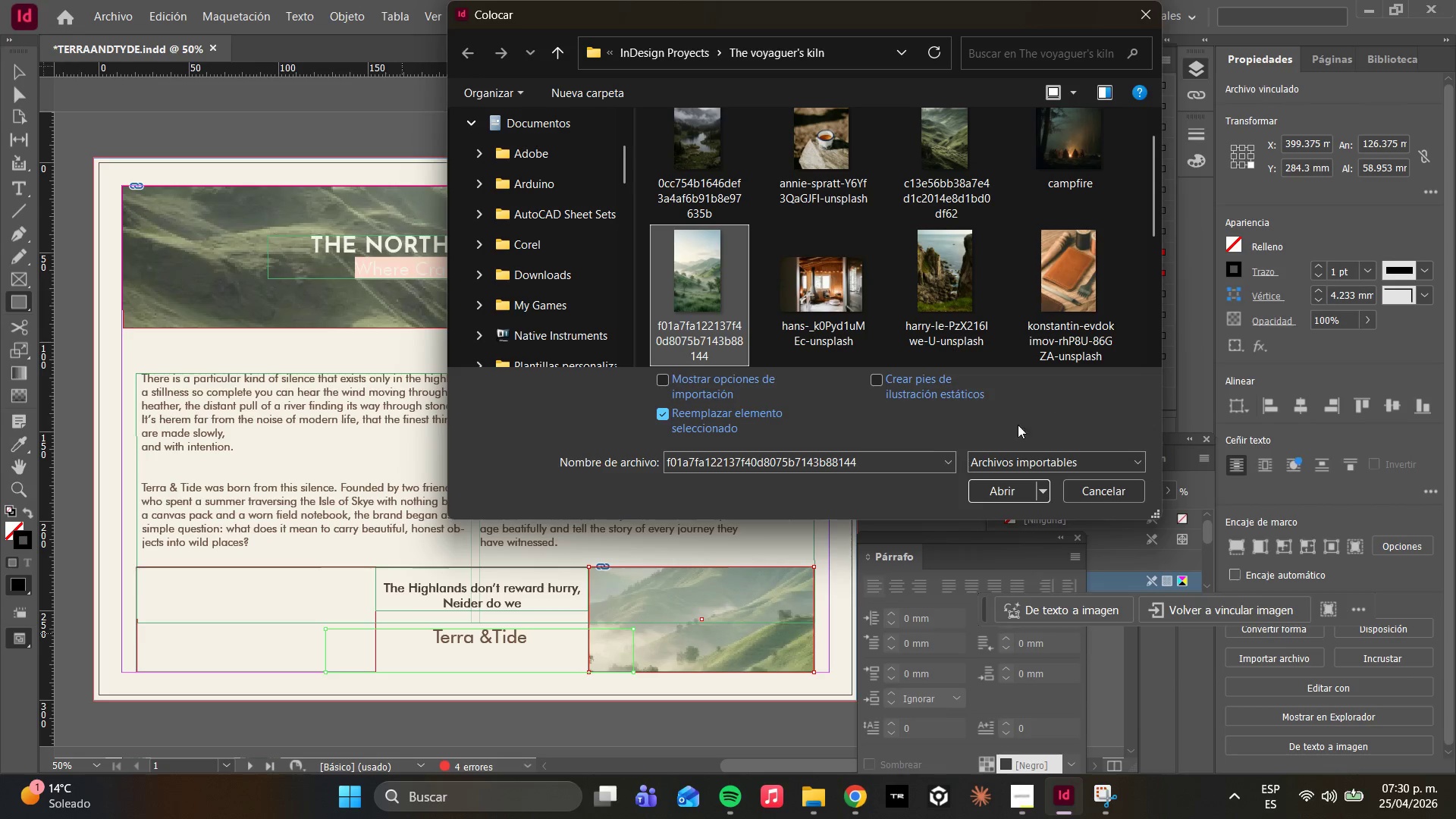 
left_click([984, 493])
 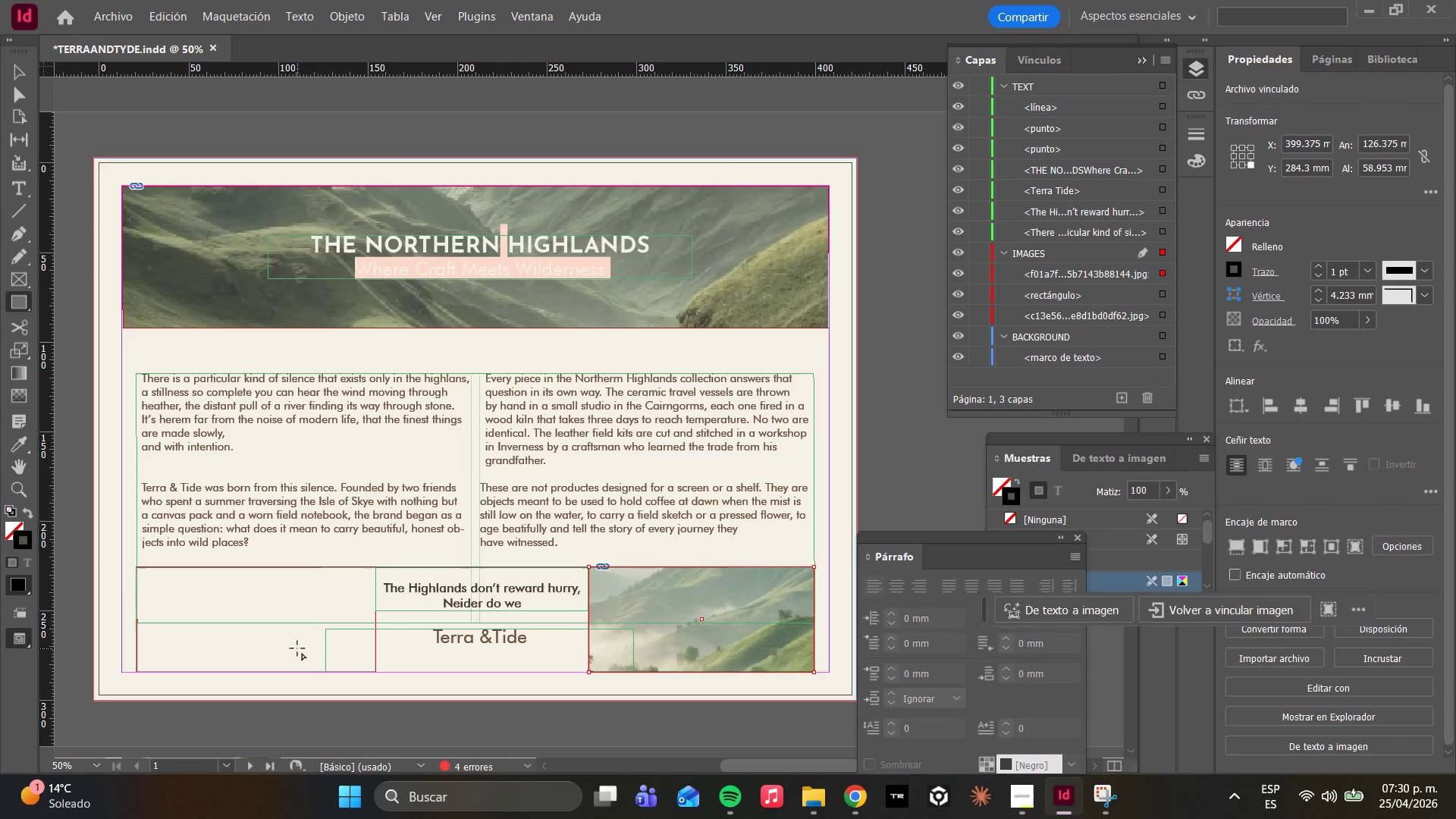 
scroll: coordinate [344, 599], scroll_direction: down, amount: 4.0
 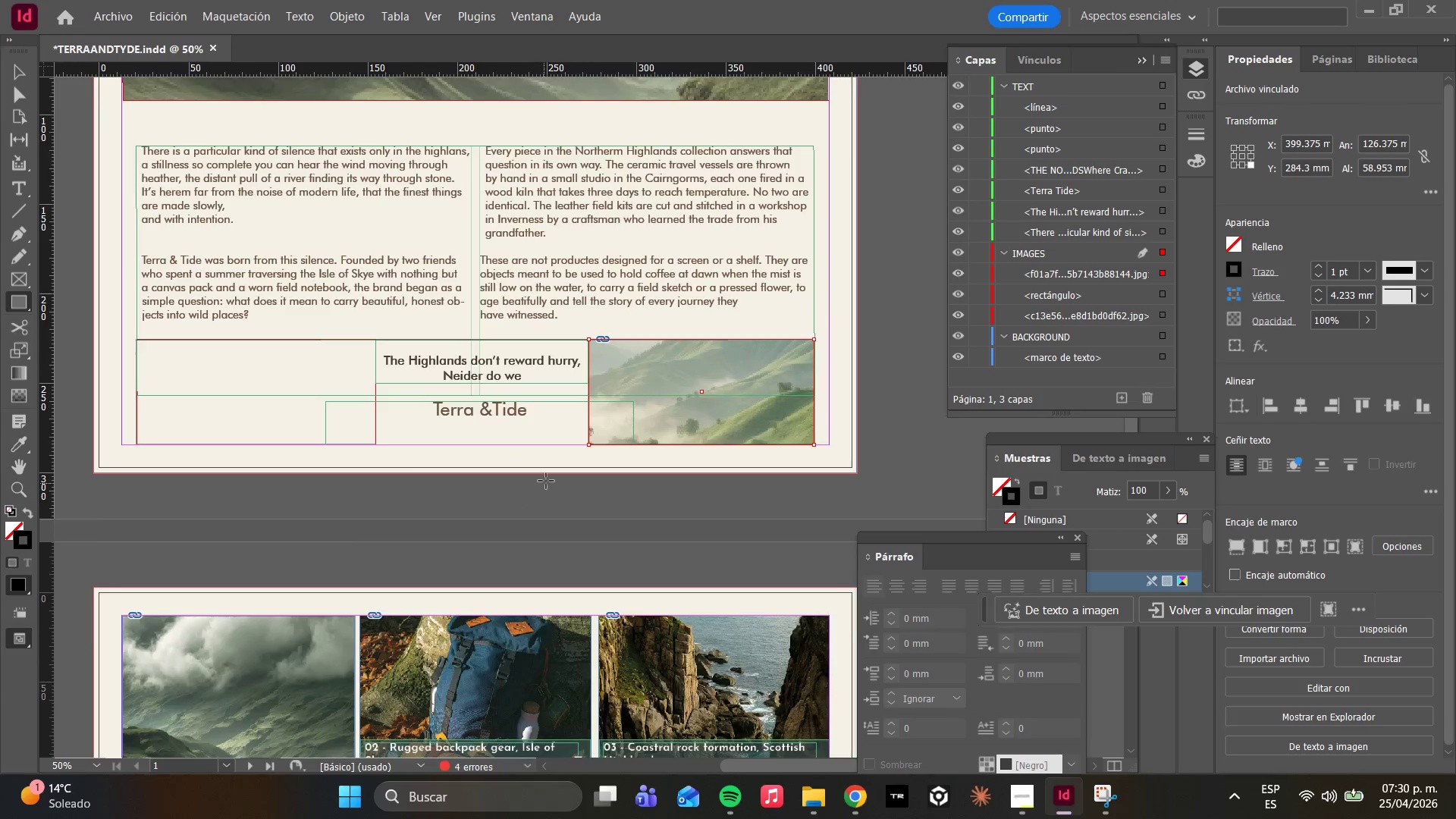 
scroll: coordinate [544, 472], scroll_direction: up, amount: 4.0
 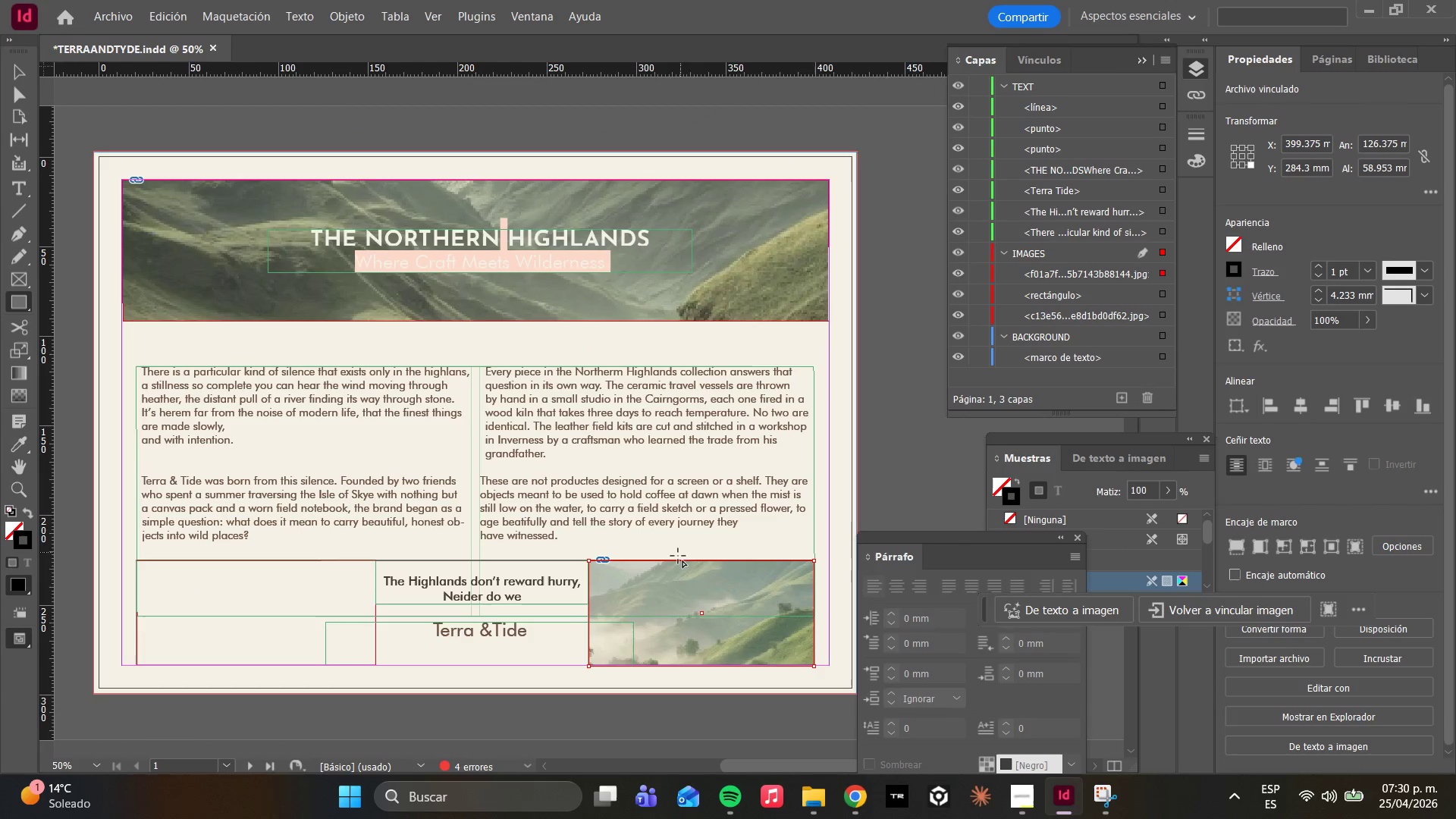 
key(Control+D)
 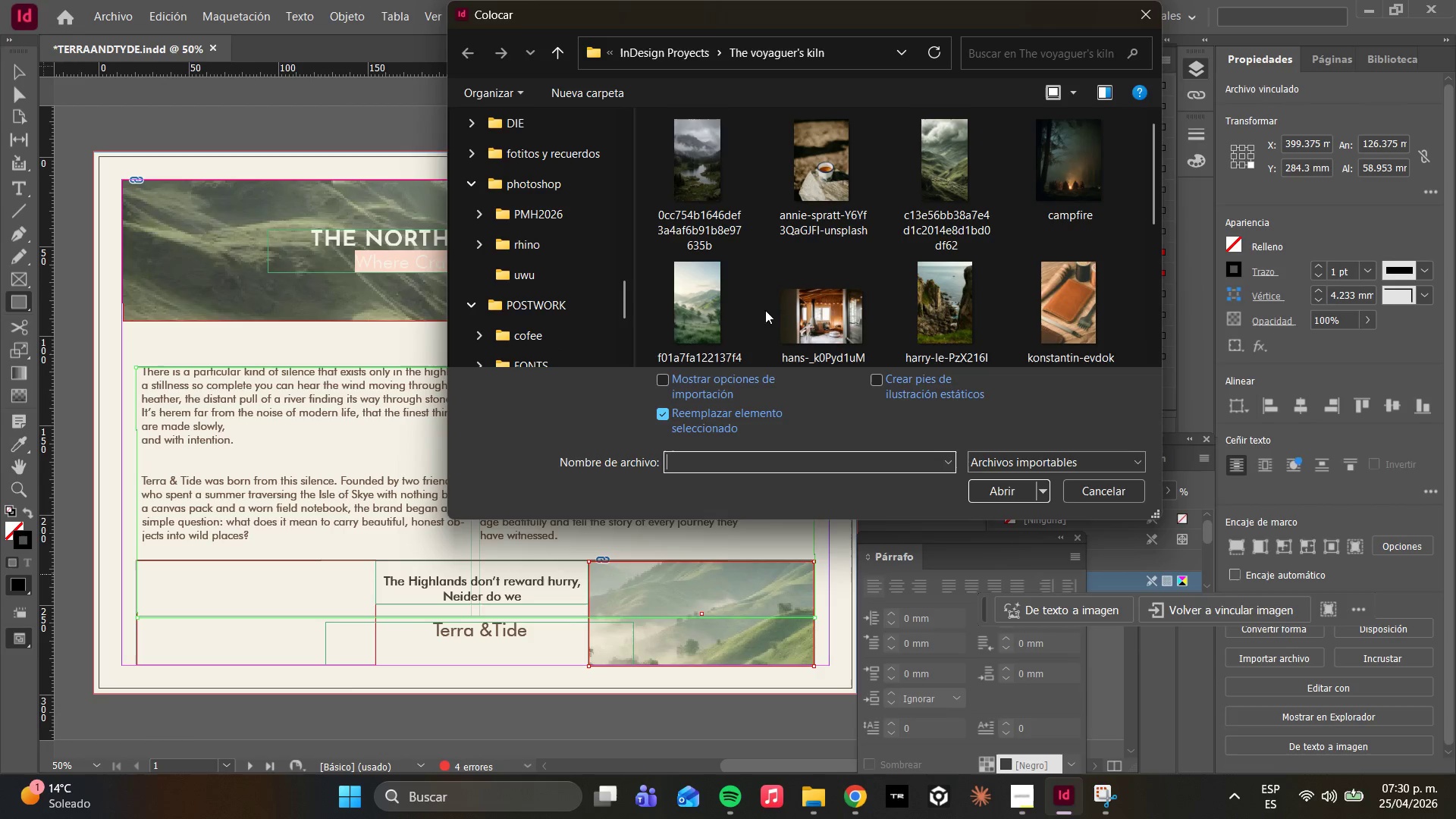 
left_click([714, 302])
 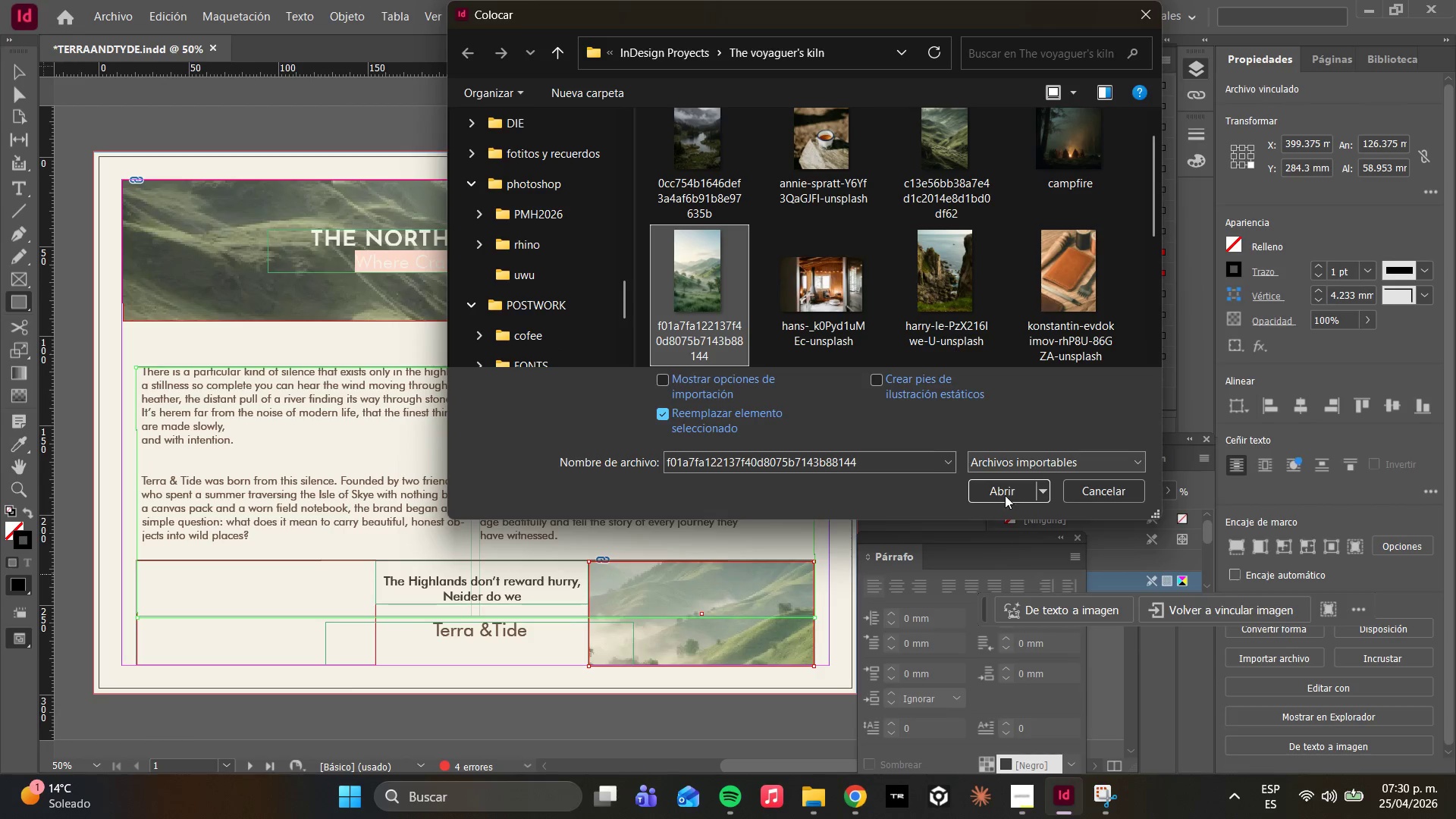 
left_click([1001, 495])
 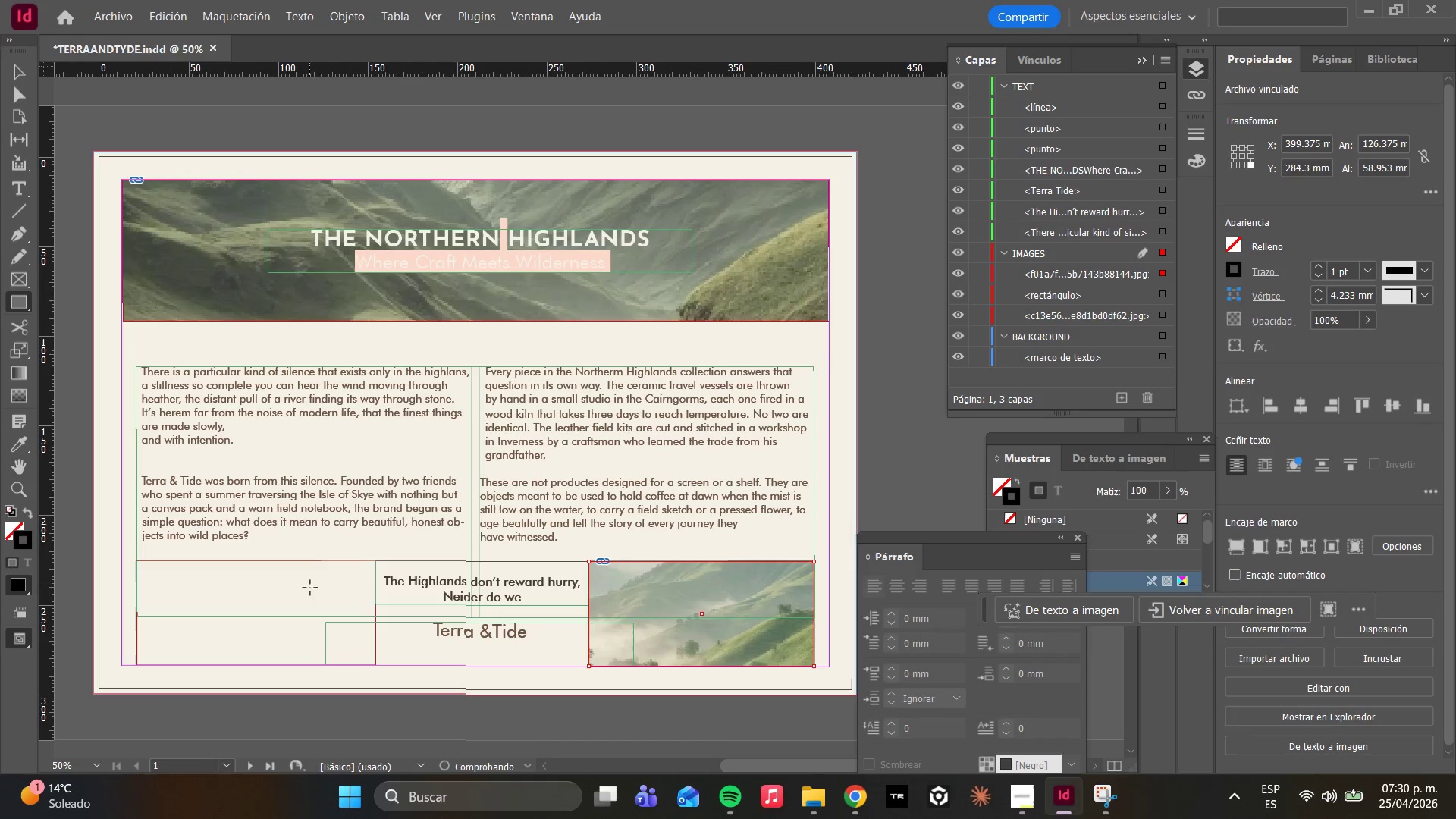 
left_click([301, 589])
 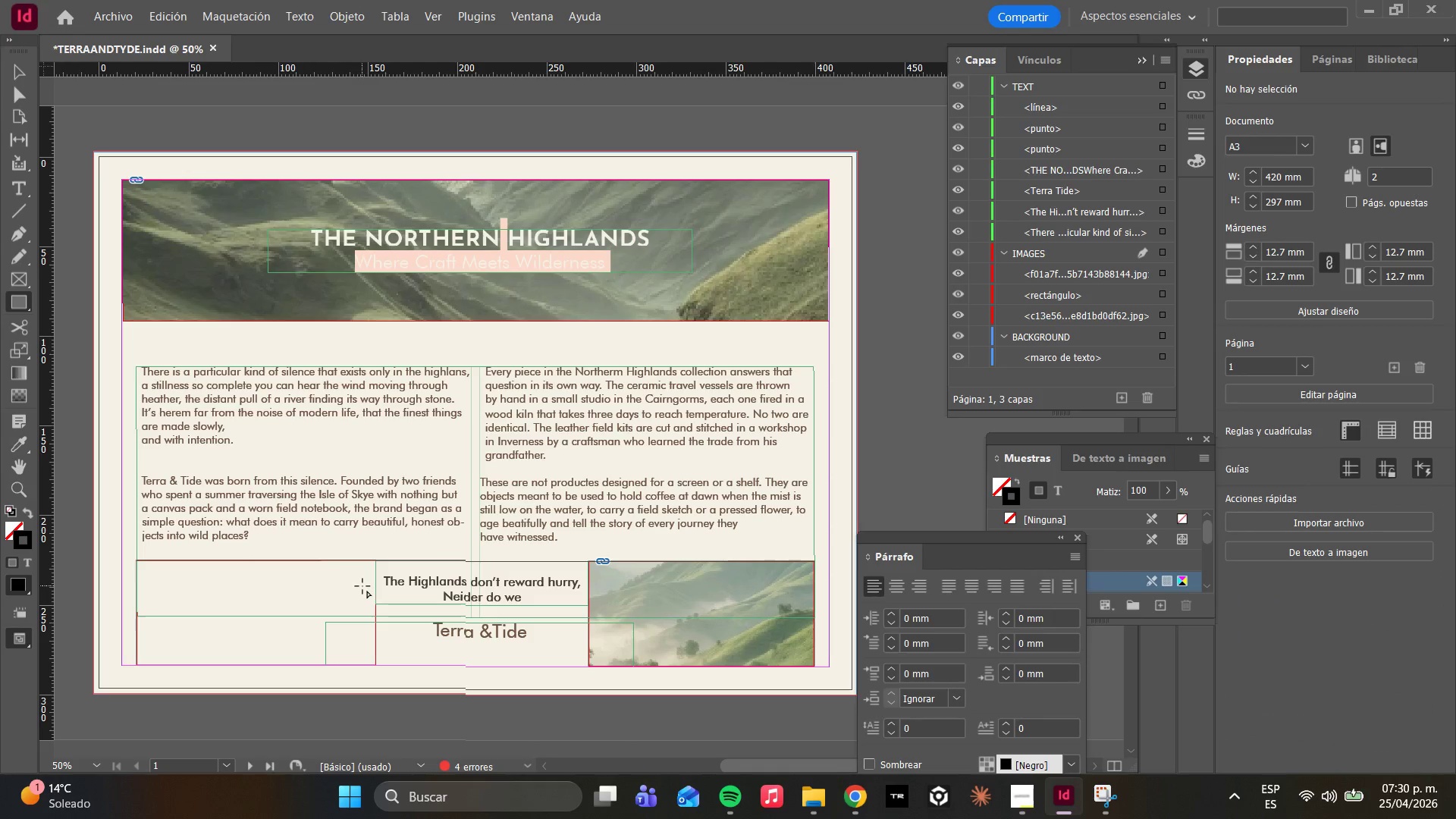 
scroll: coordinate [362, 586], scroll_direction: down, amount: 3.0
 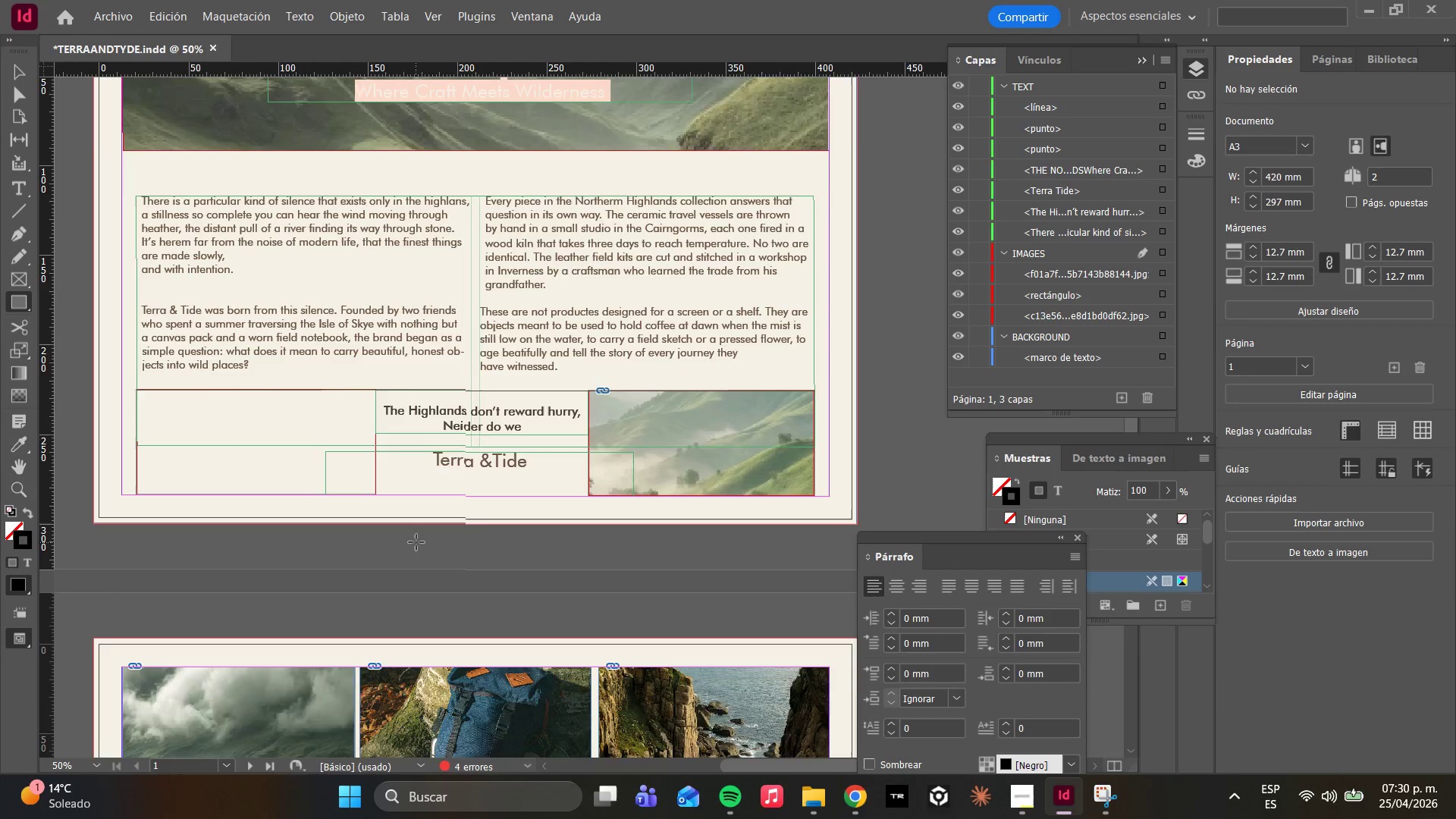 
scroll: coordinate [416, 542], scroll_direction: up, amount: 3.0
 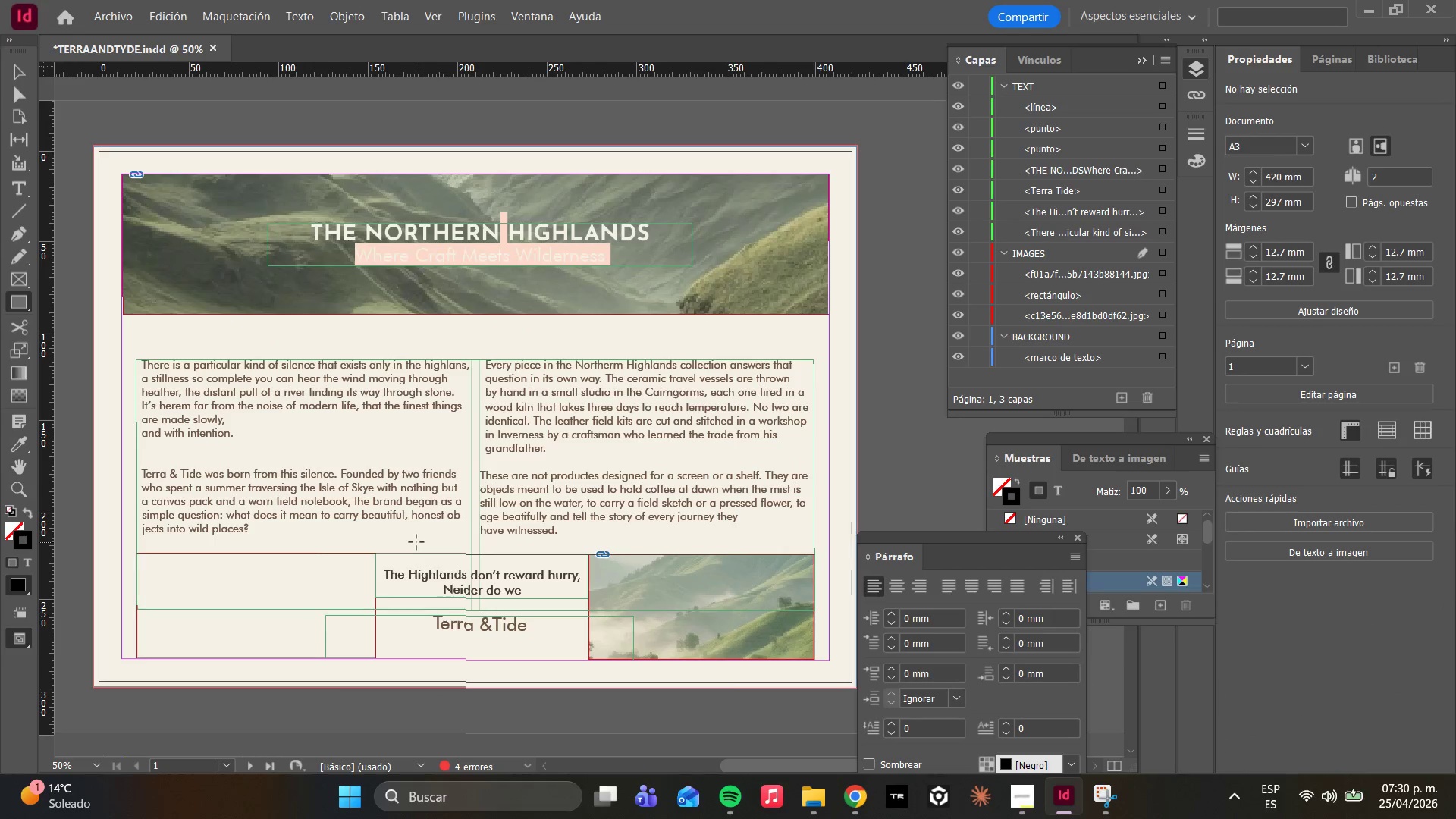 
scroll: coordinate [417, 542], scroll_direction: down, amount: 3.0
 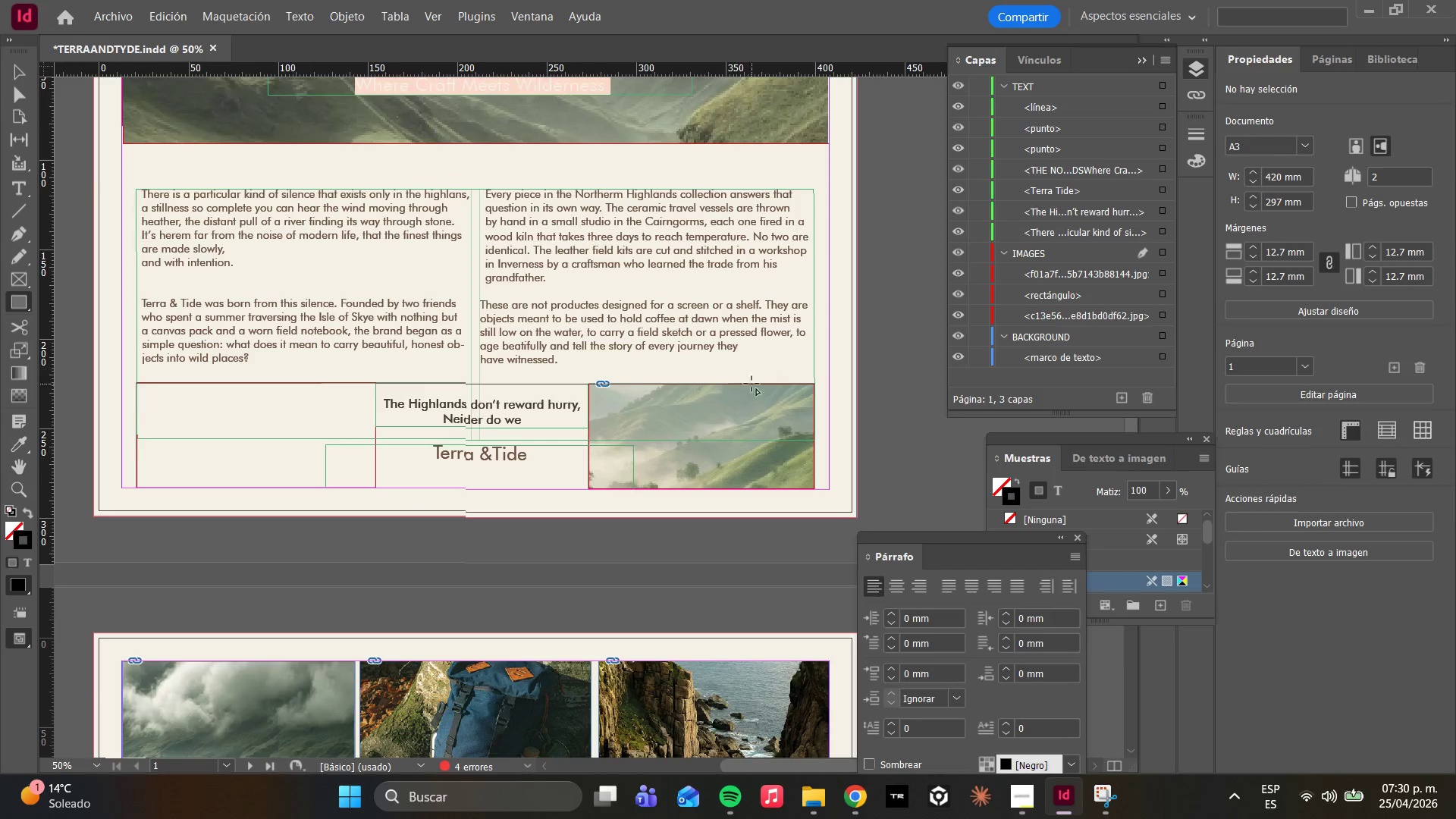 
key(Control+D)
 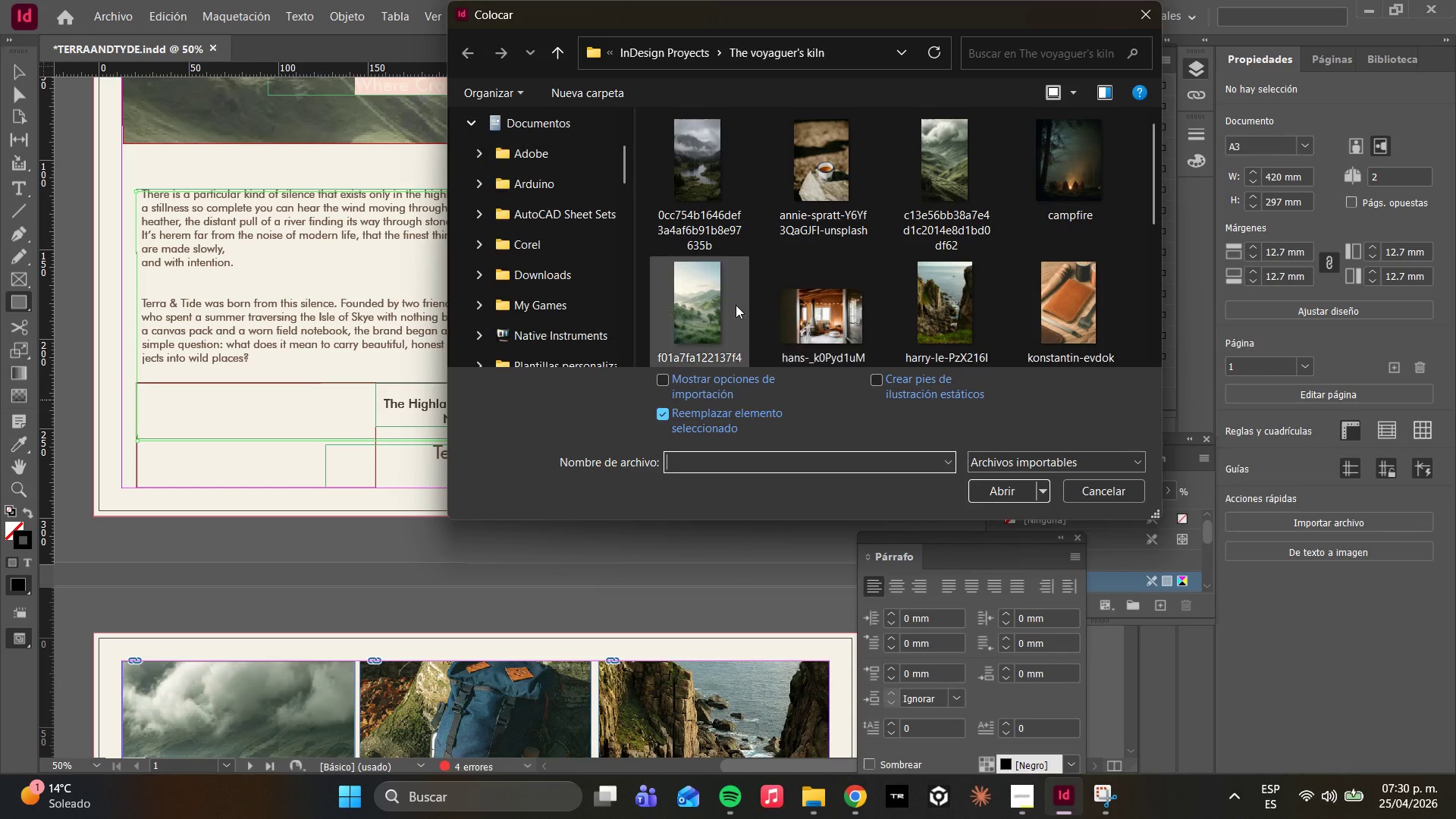 
left_click([733, 304])
 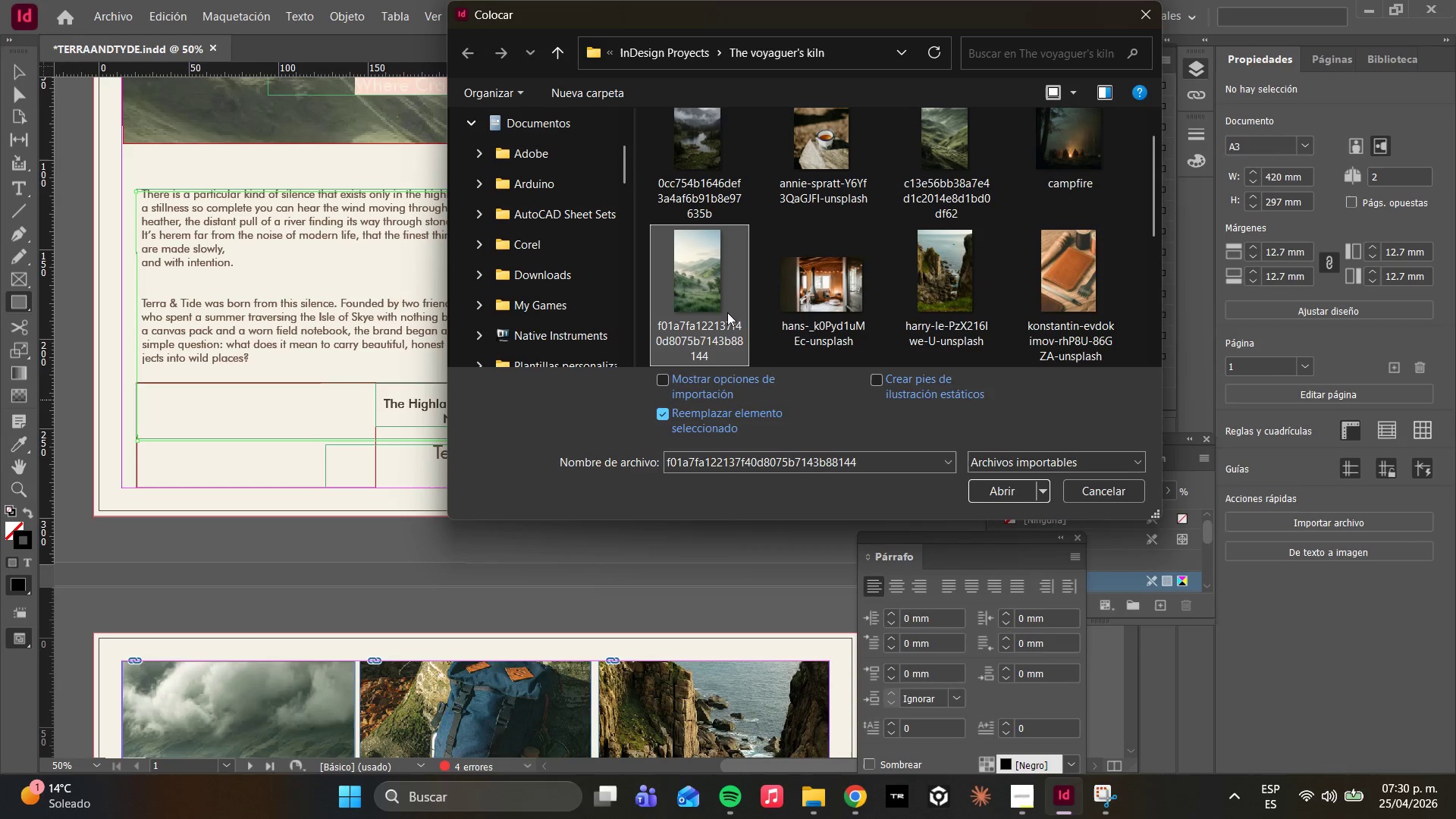 
left_click_drag(start_coordinate=[727, 312], to_coordinate=[273, 419])
 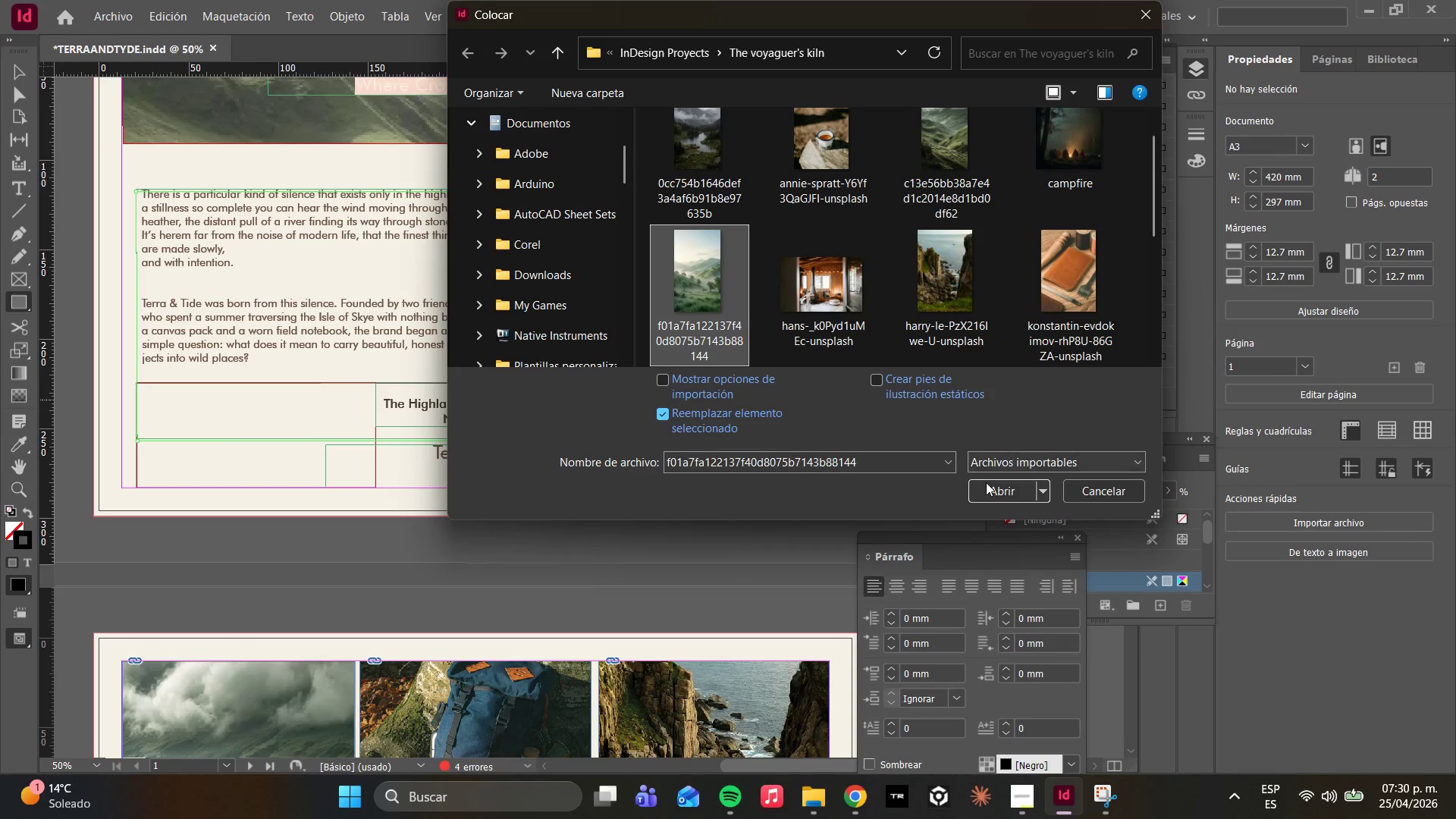 
left_click([985, 485])
 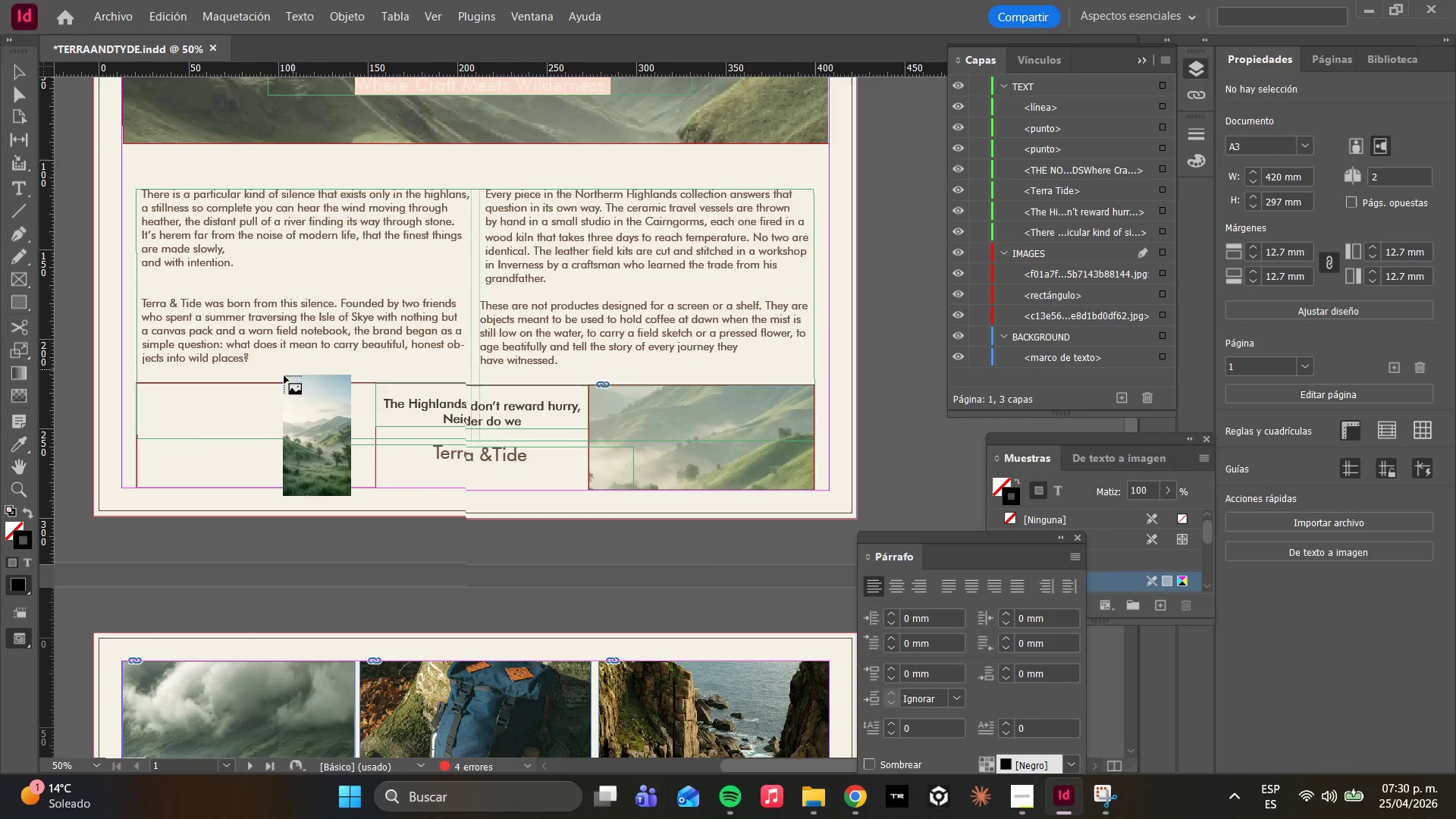 
left_click([304, 362])
 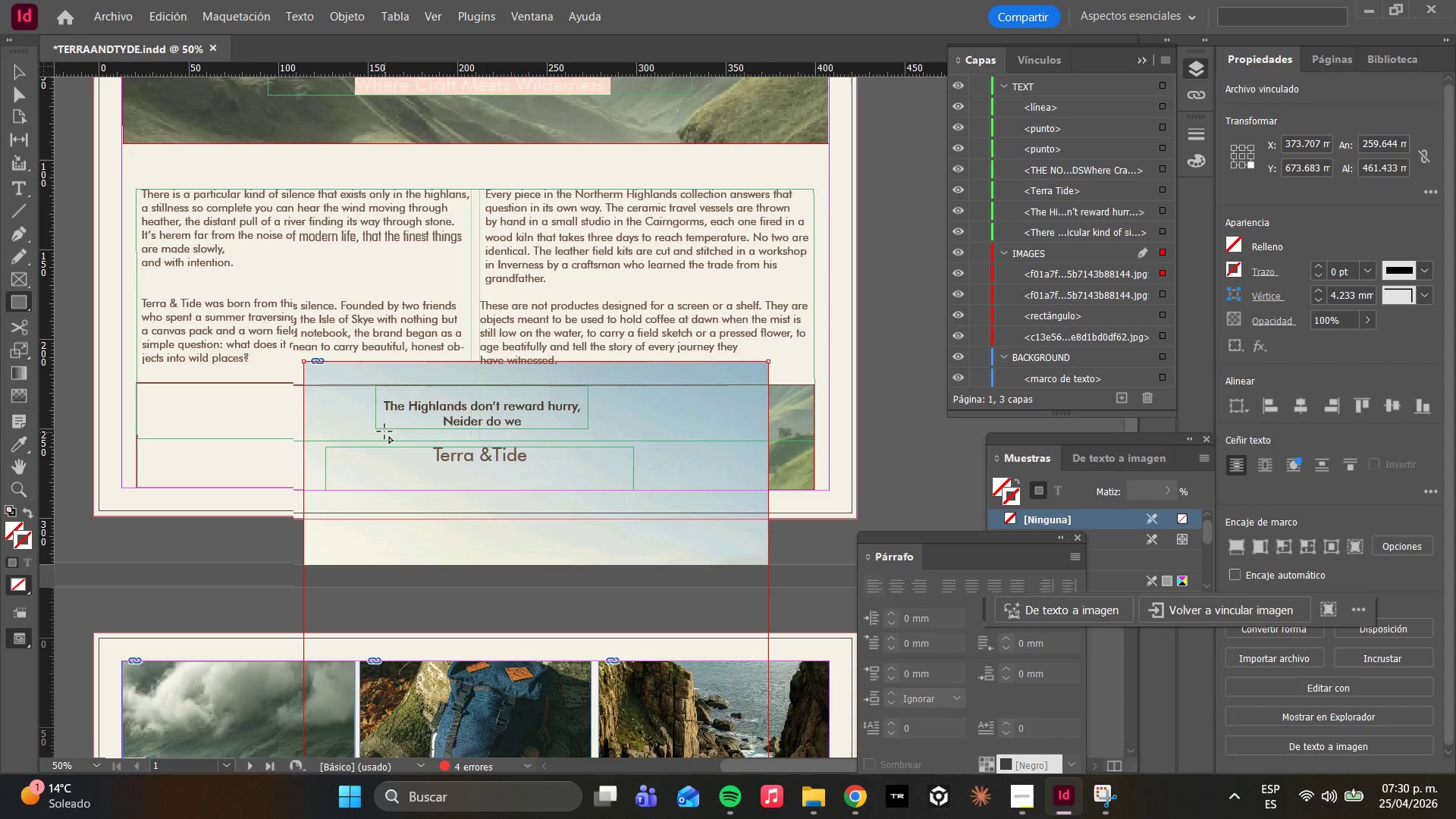 
left_click_drag(start_coordinate=[353, 420], to_coordinate=[372, 436])
 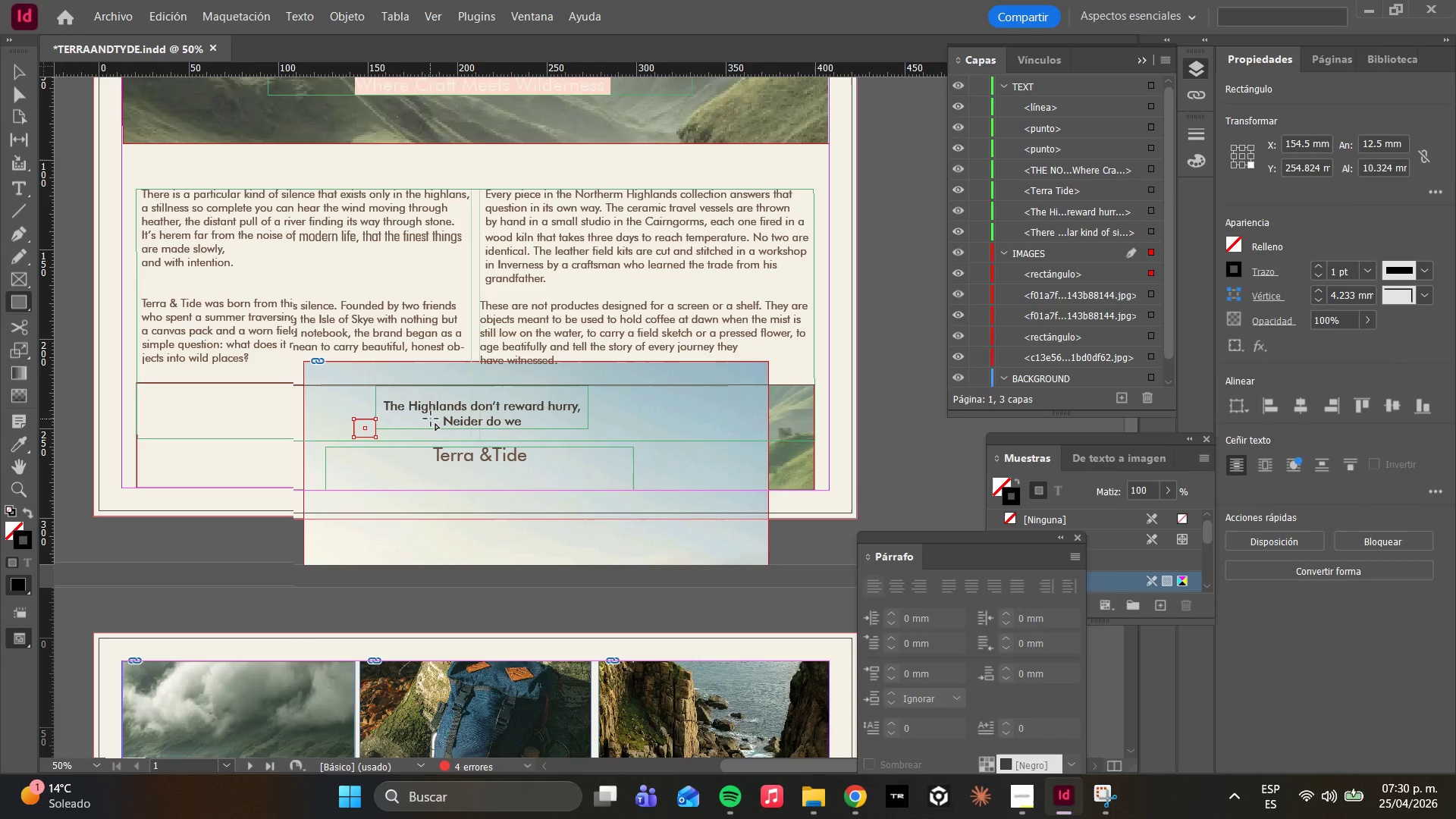 
key(Control+ControlLeft)
 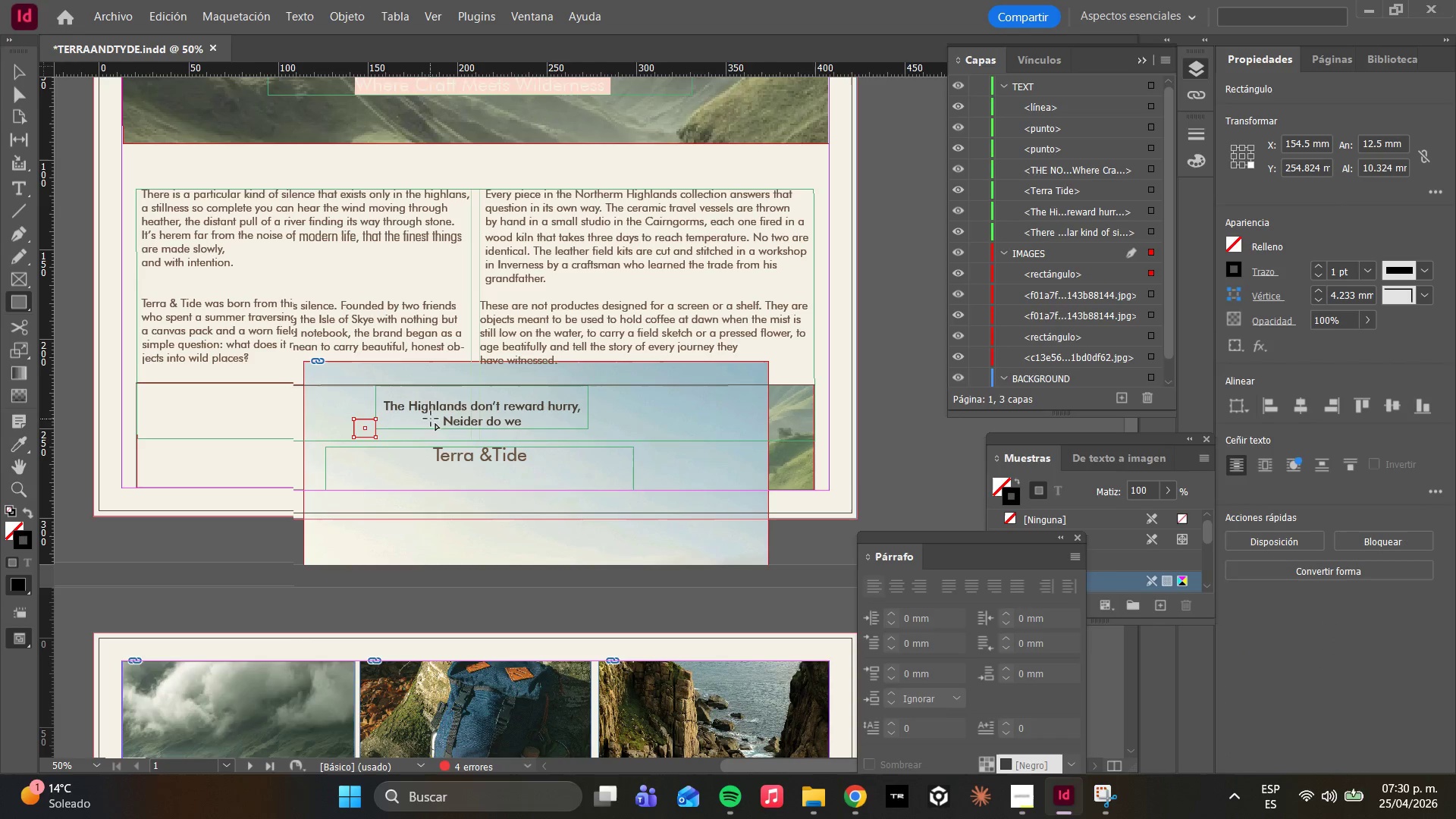 
key(Control+Z)
 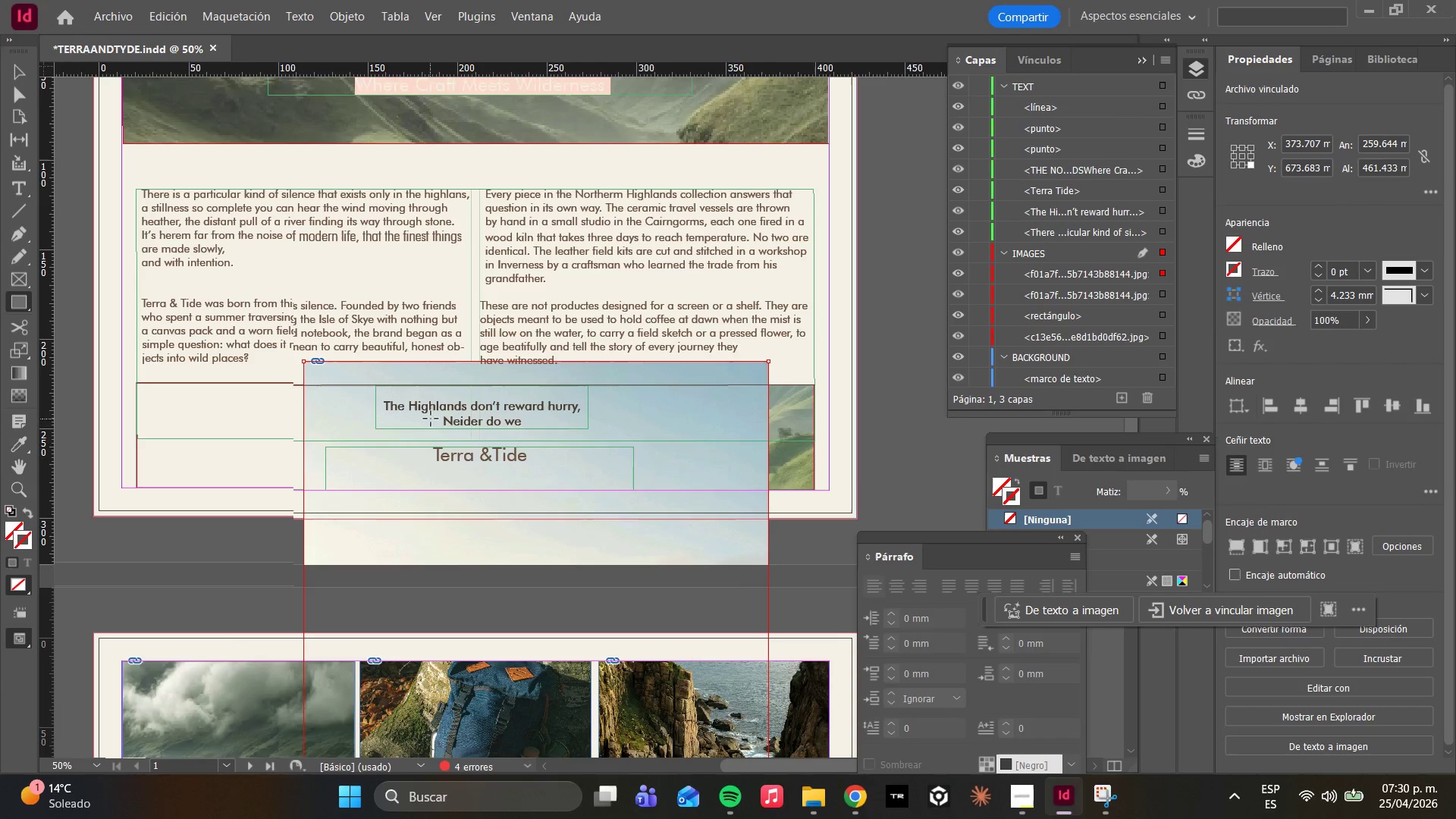 
key(Control+Z)
 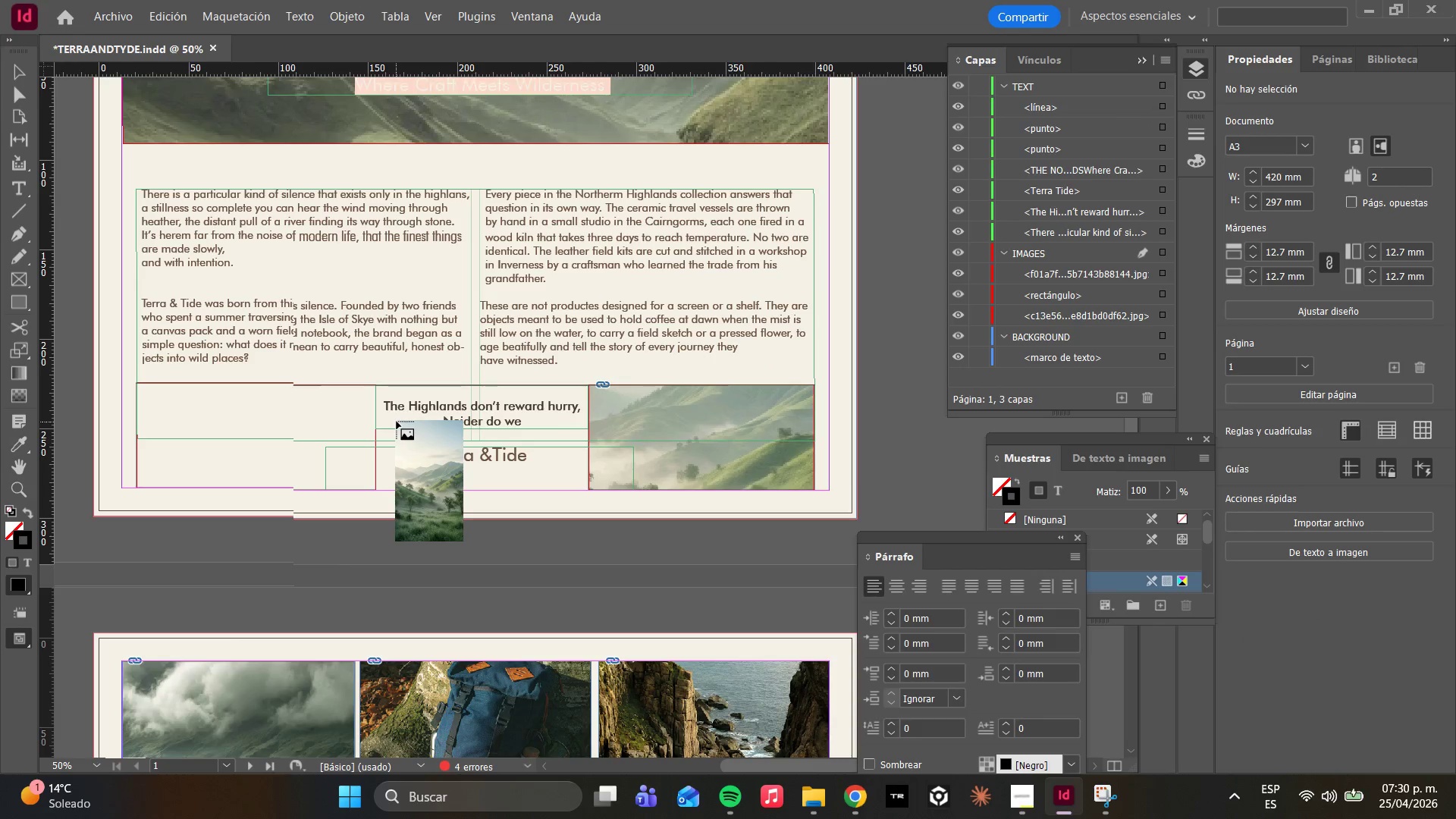 
key(Escape)
 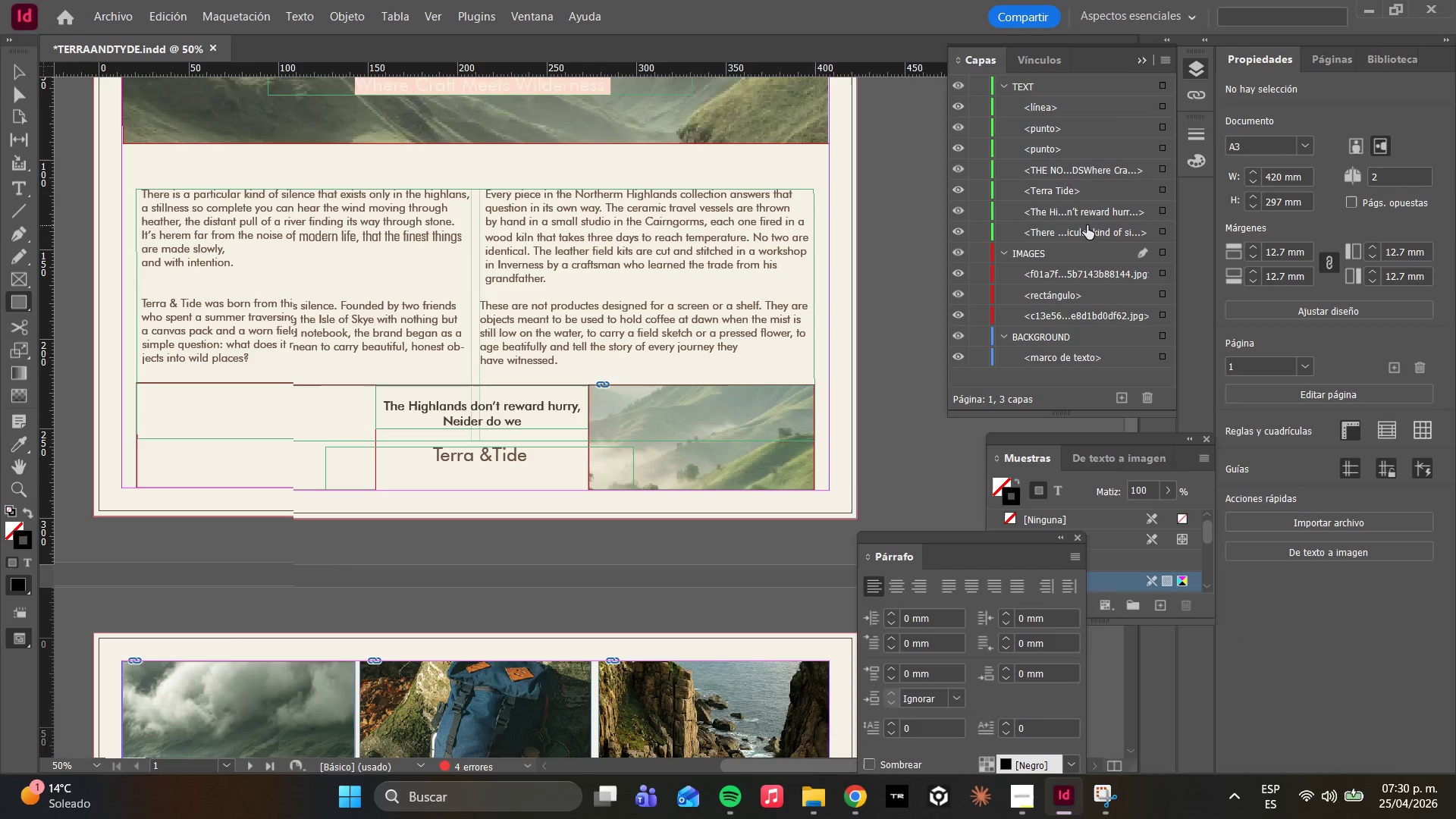 
scroll: coordinate [1055, 213], scroll_direction: down, amount: 4.0
 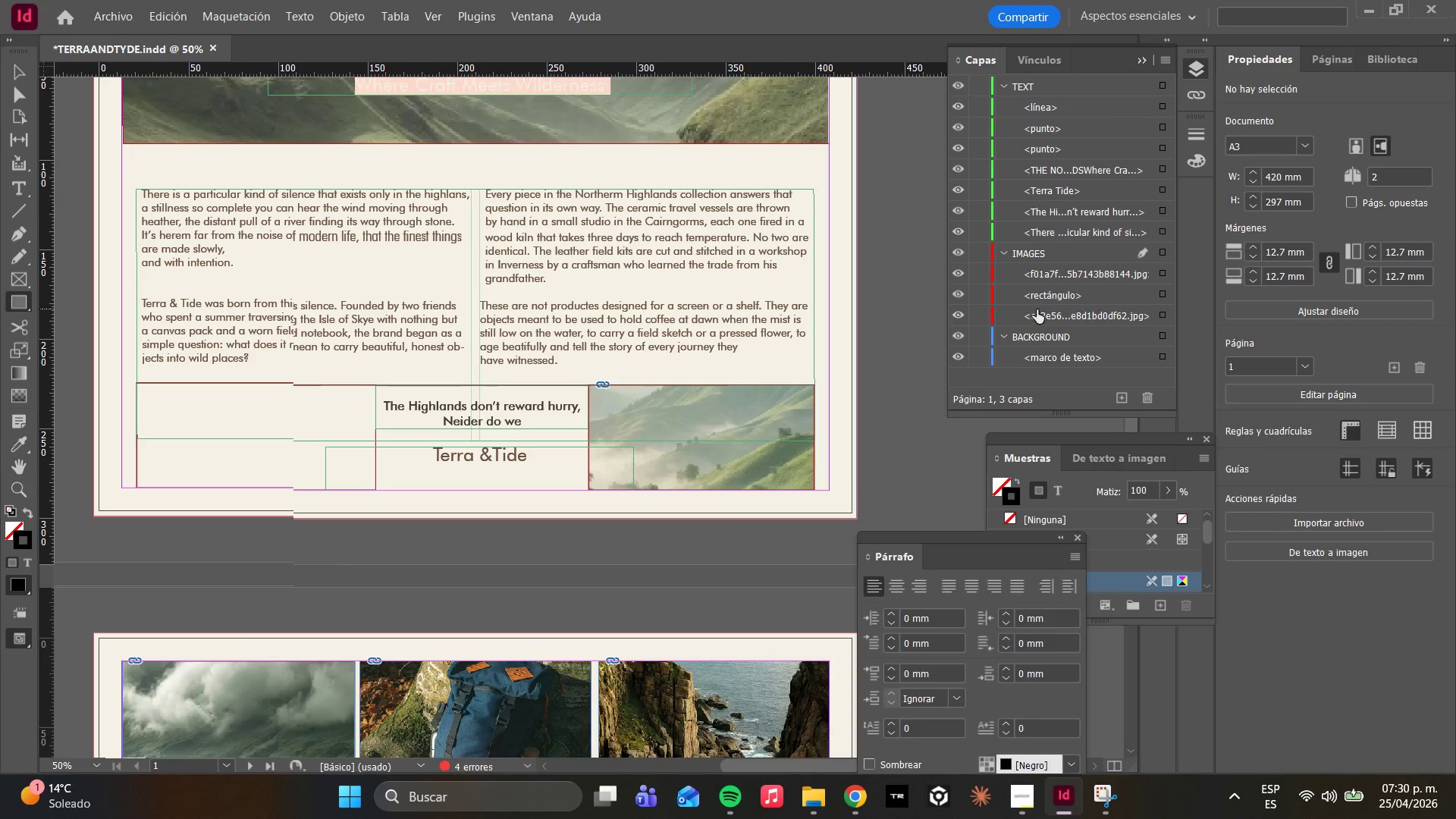 
left_click([1032, 295])
 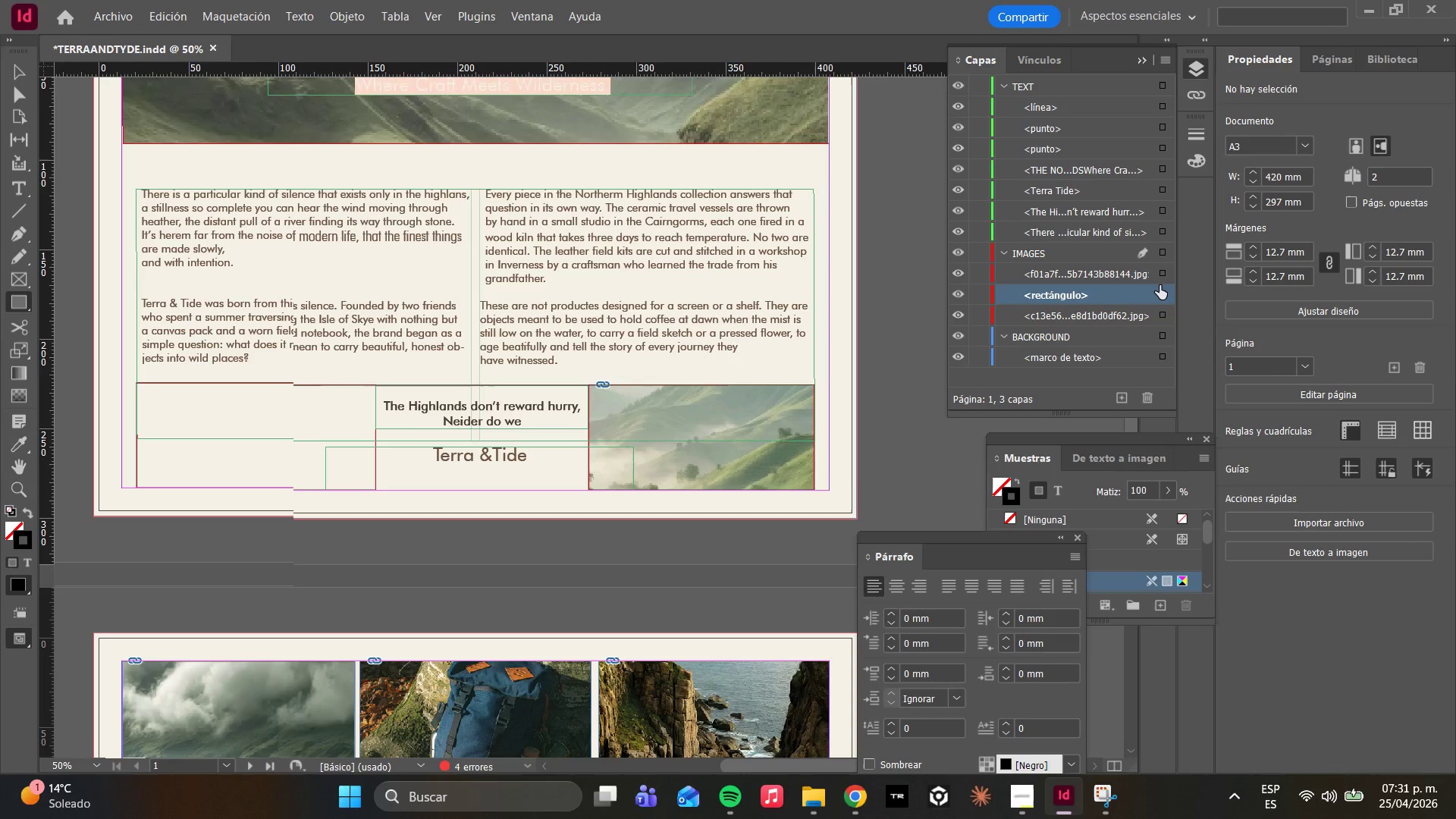 
left_click([1166, 293])
 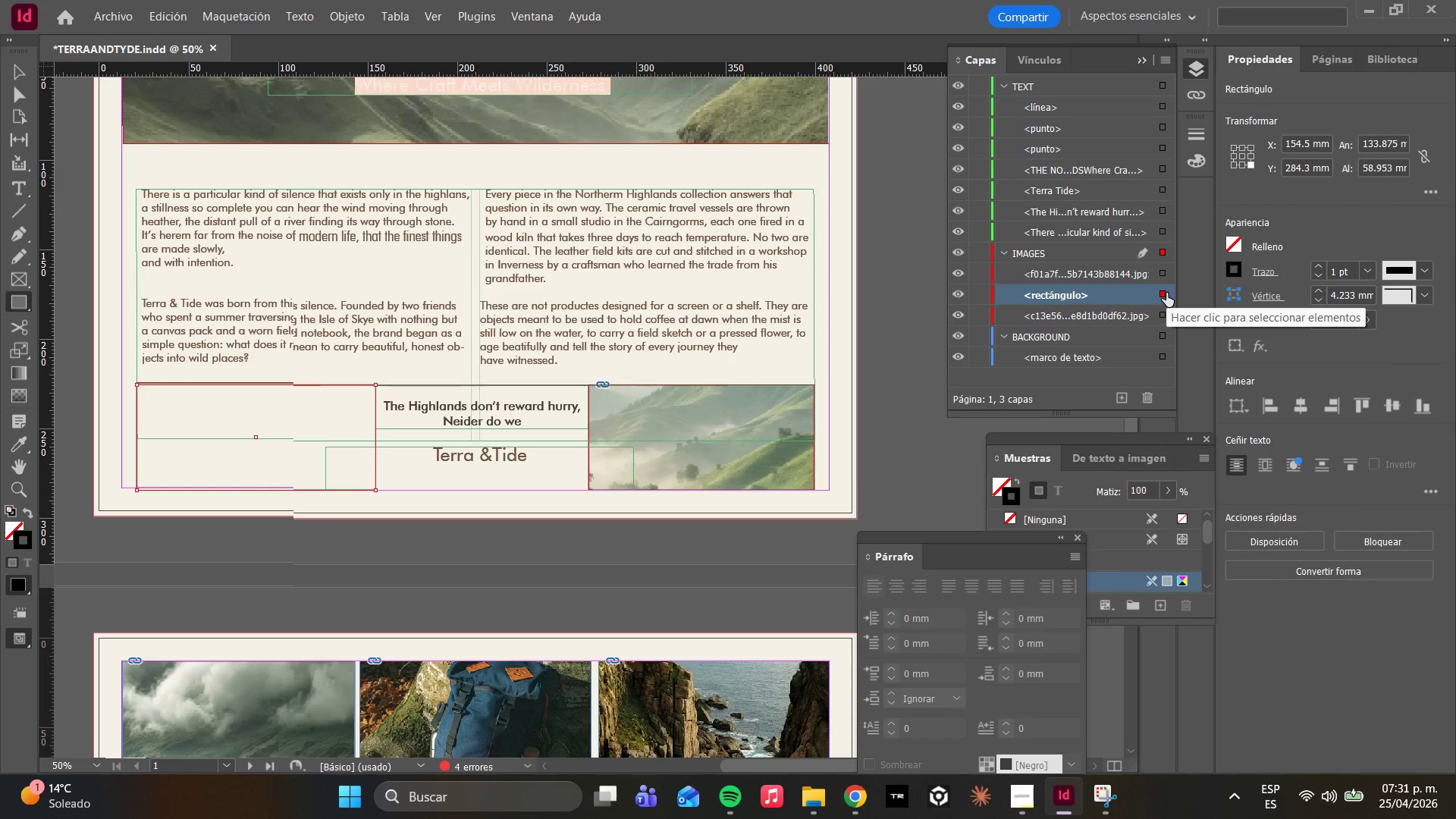 
left_click([1164, 293])
 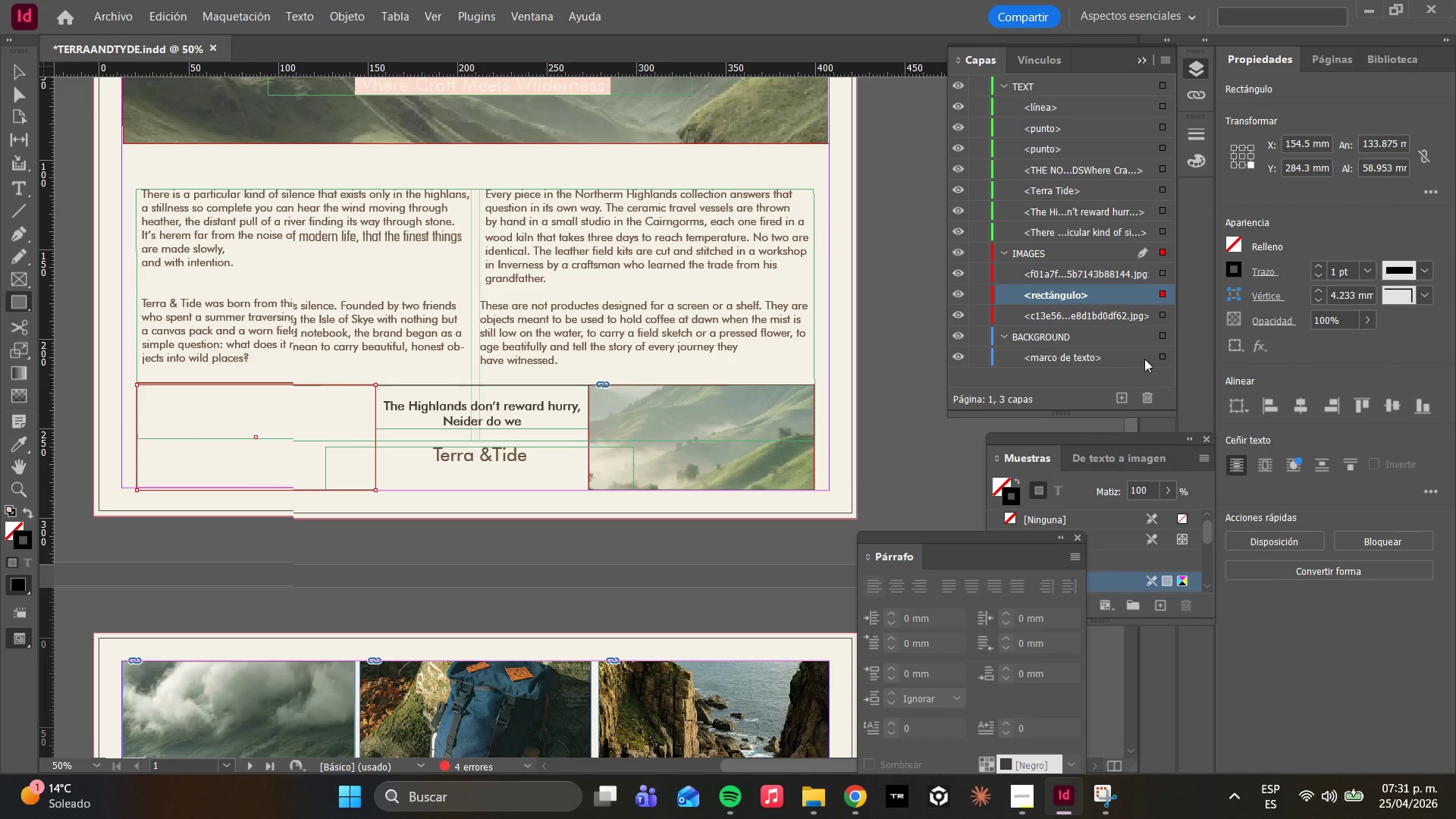 
left_click([1149, 404])
 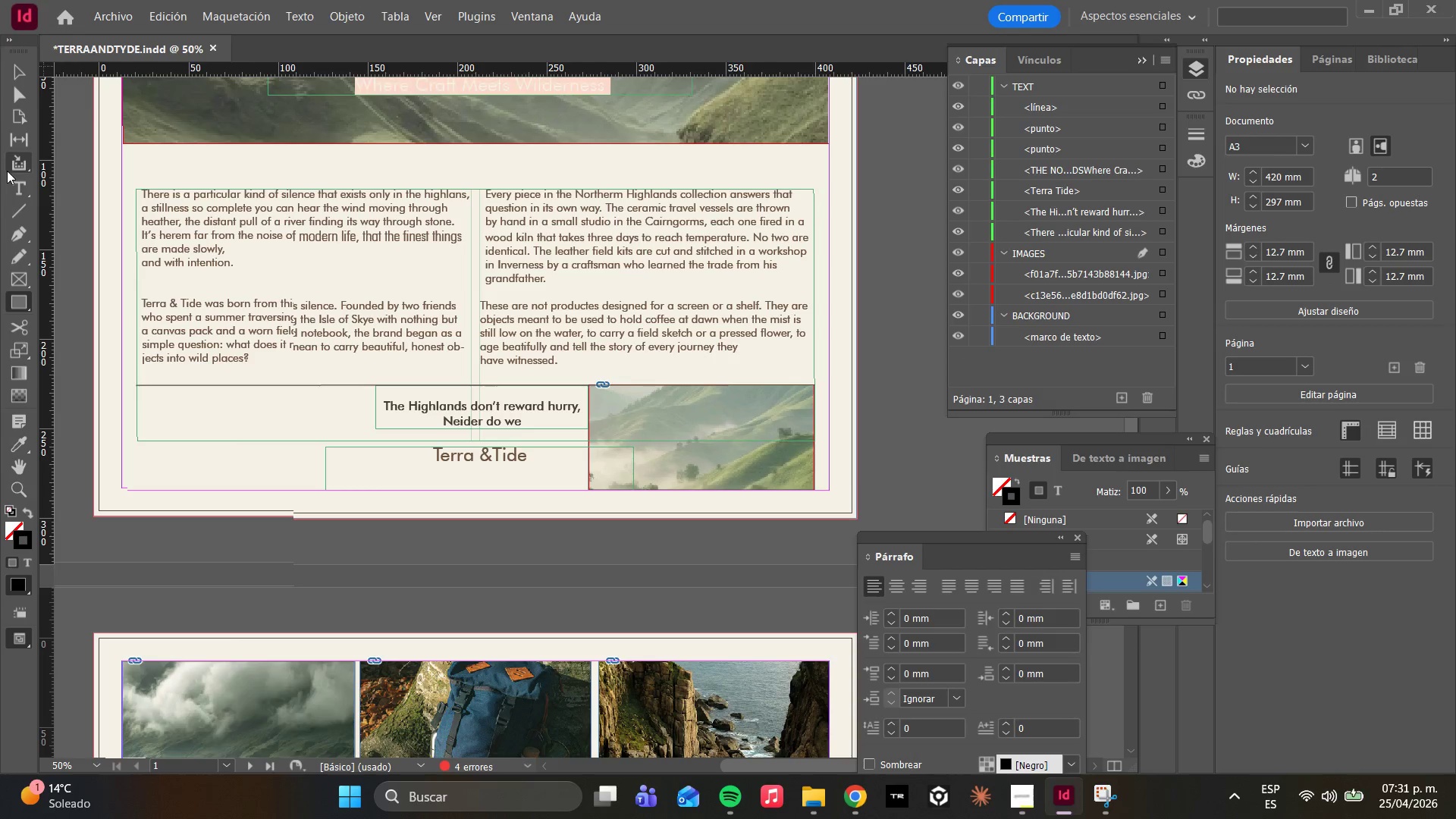 
key(M)
 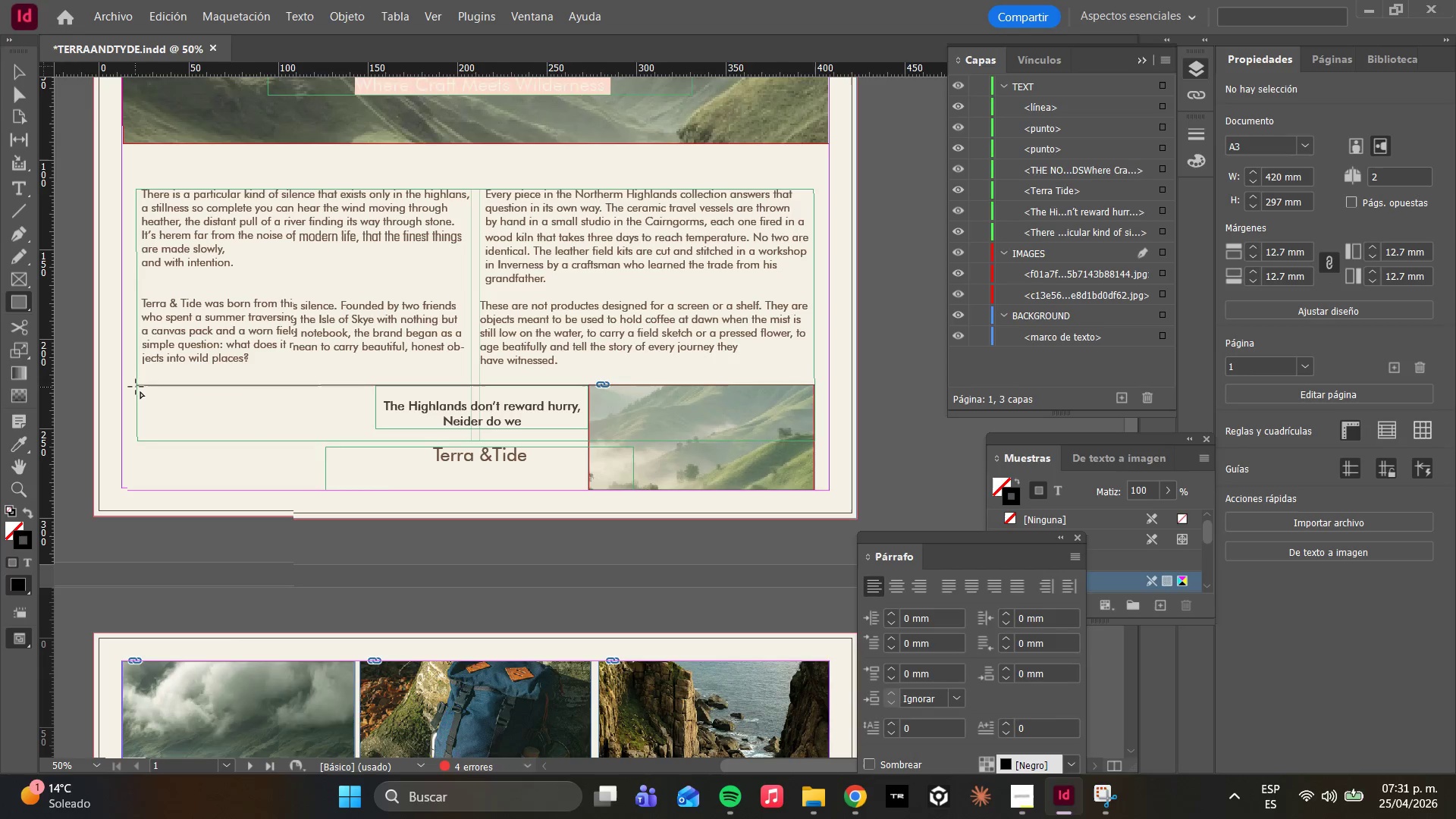 
left_click_drag(start_coordinate=[136, 387], to_coordinate=[375, 488])
 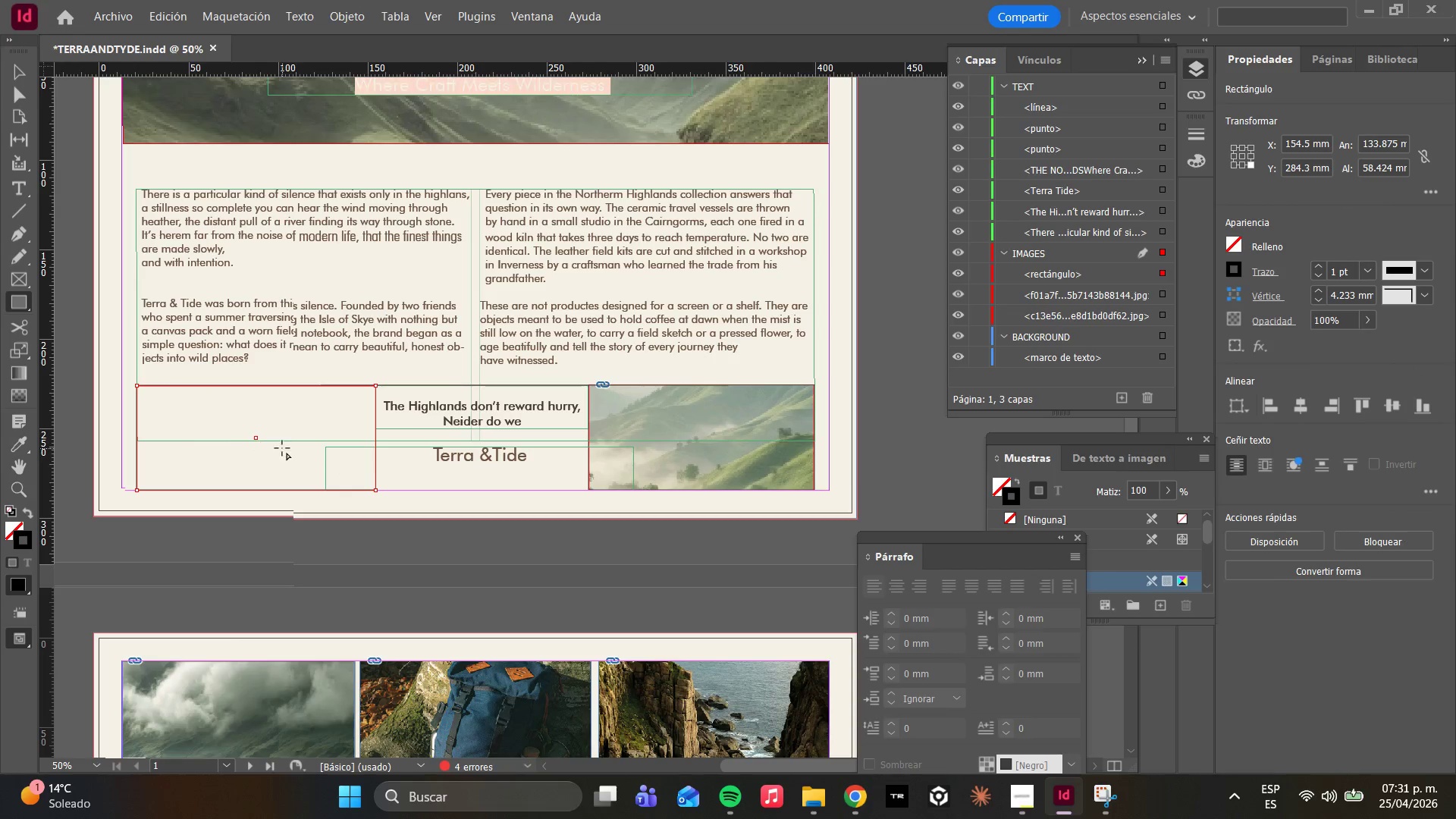 
key(Control+D)
 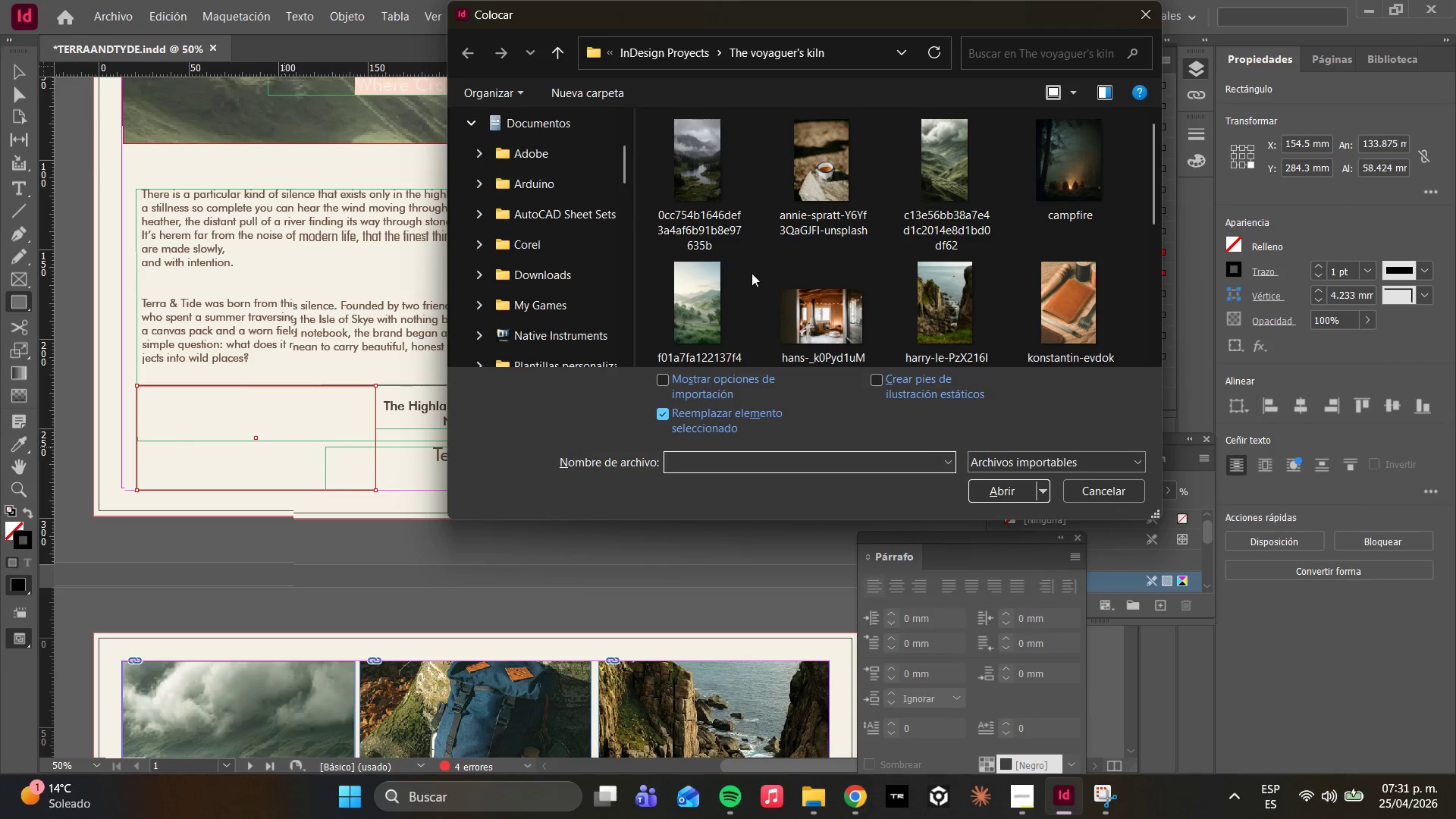 
left_click([698, 304])
 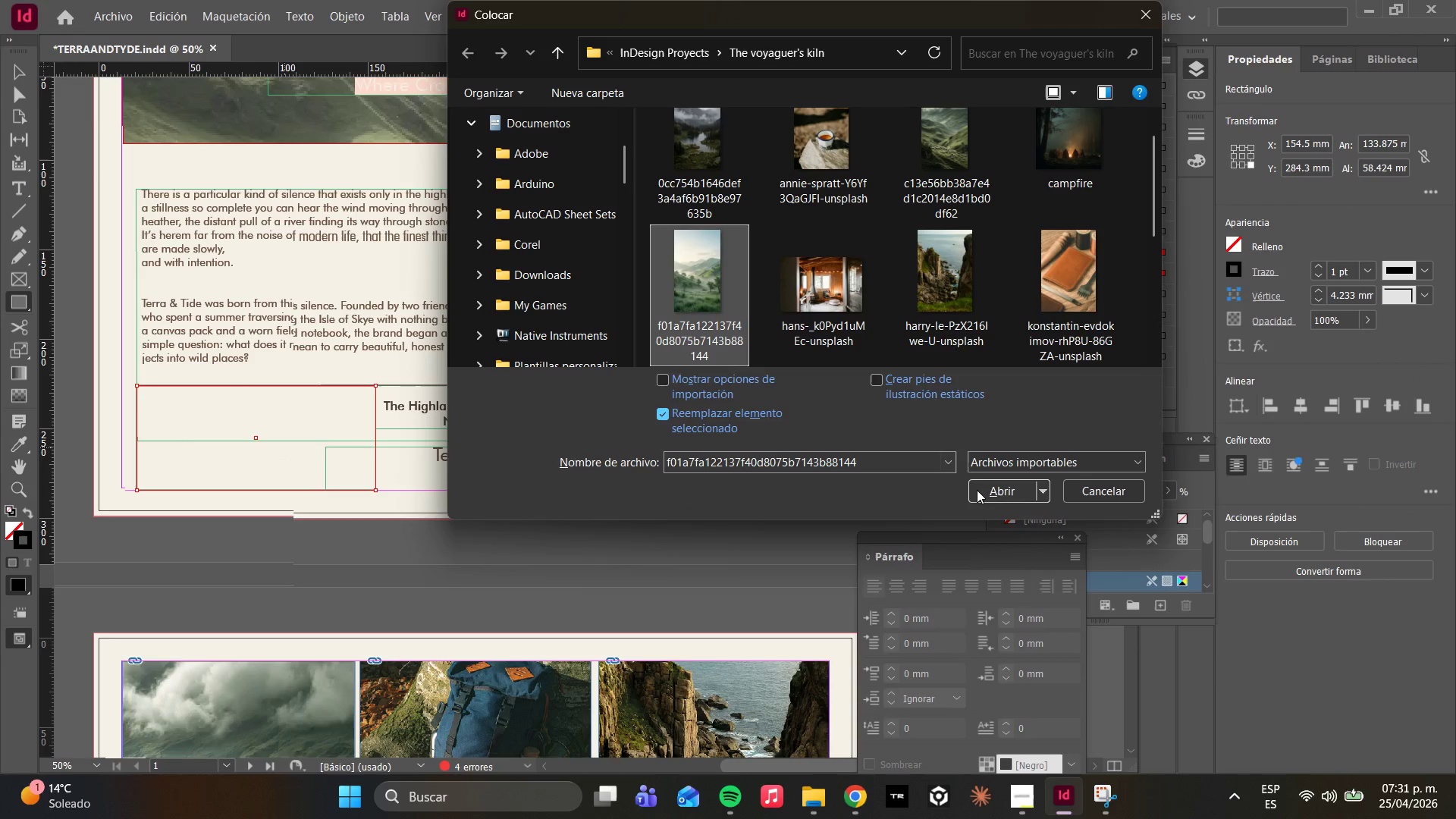 
left_click([985, 490])
 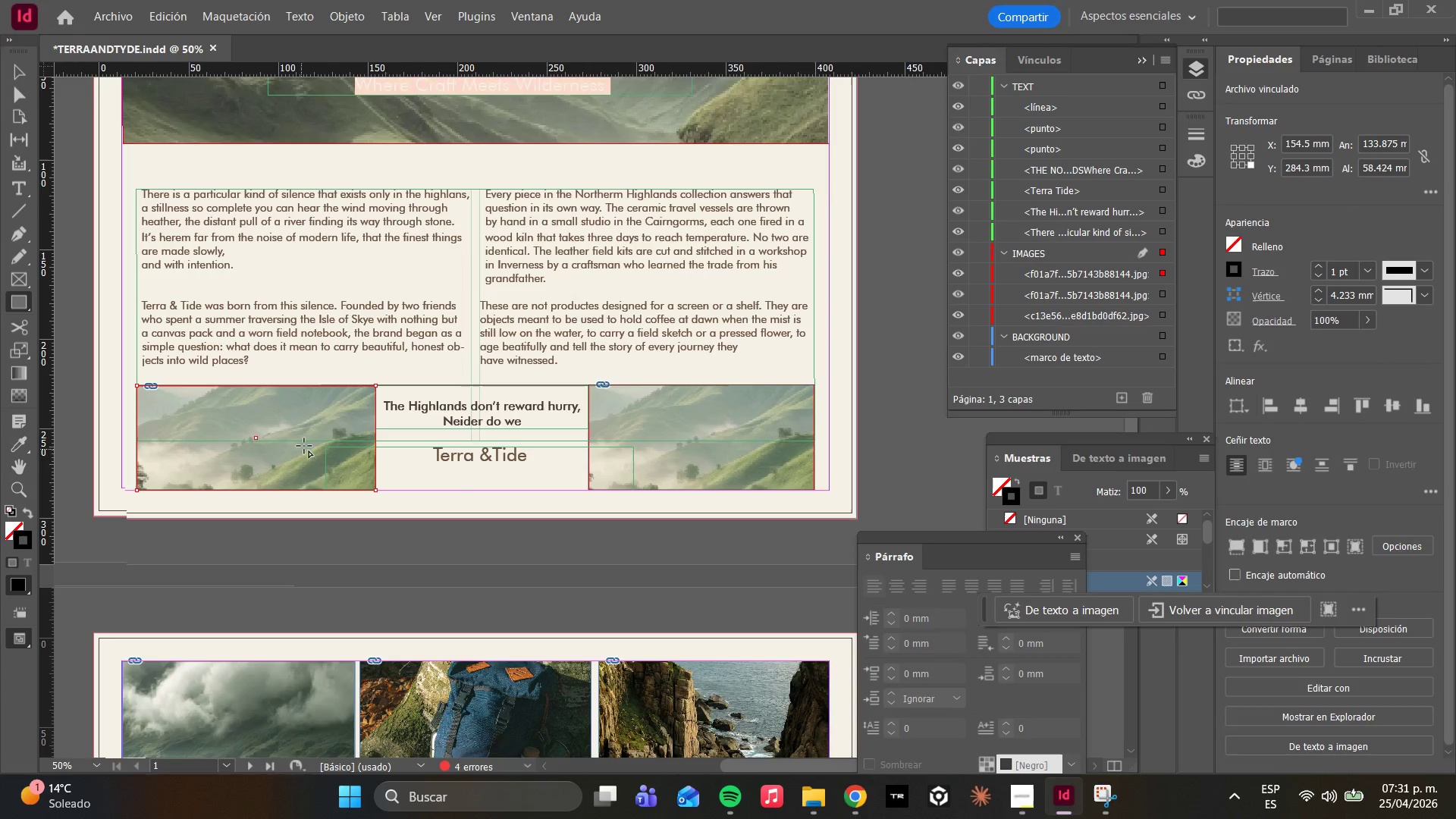 
right_click([298, 437])
 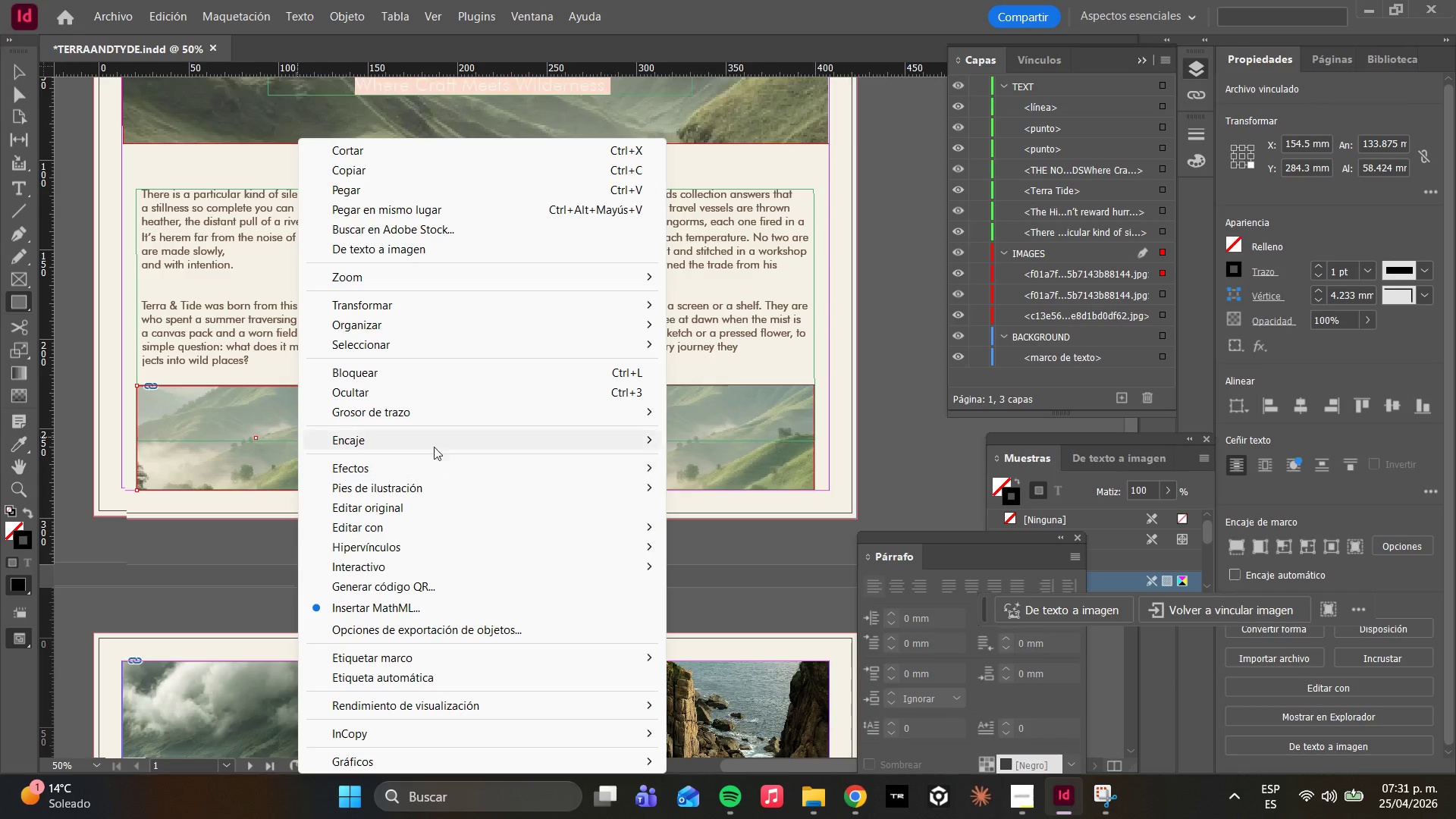 
left_click([422, 443])
 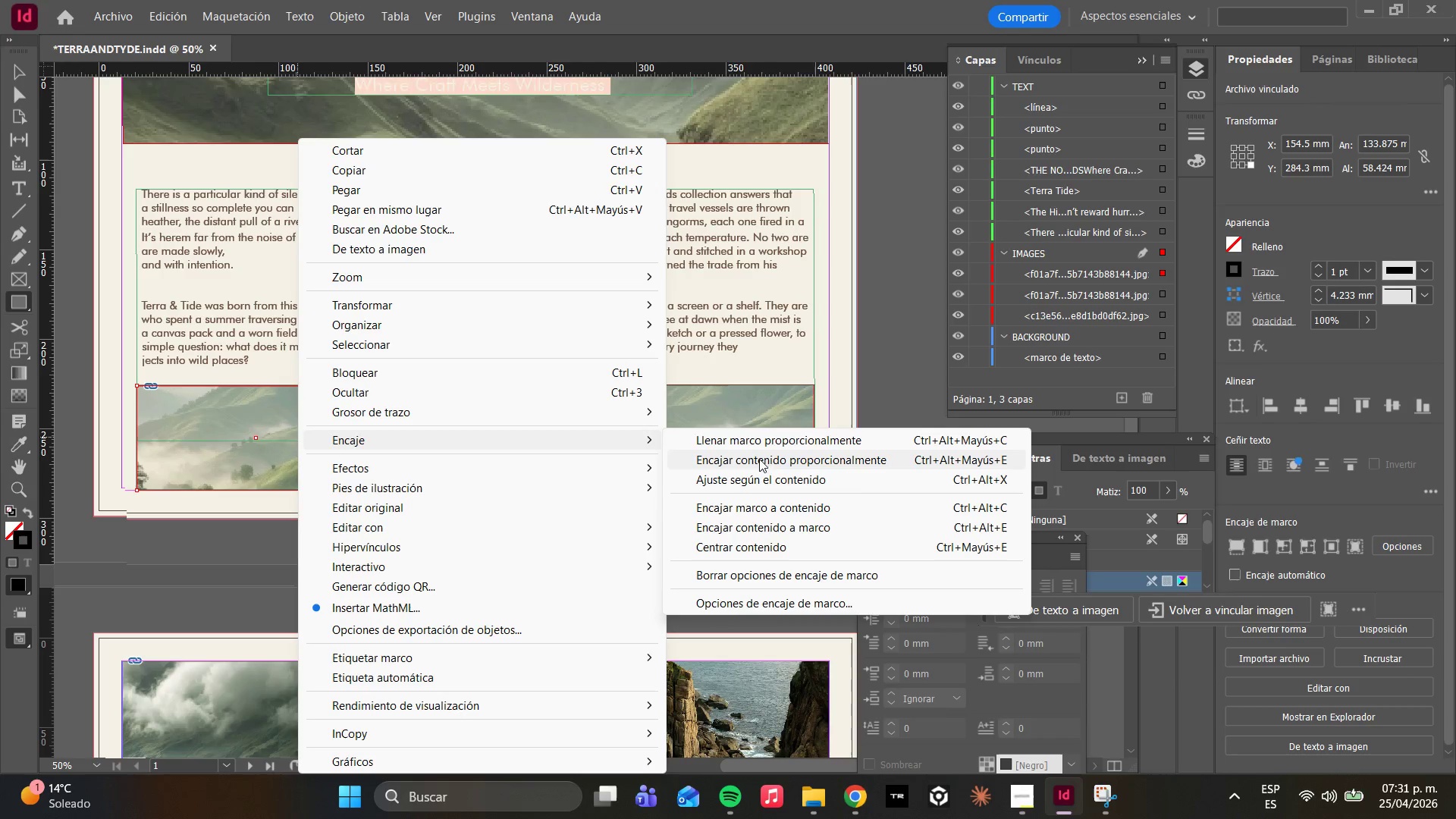 
left_click([752, 447])
 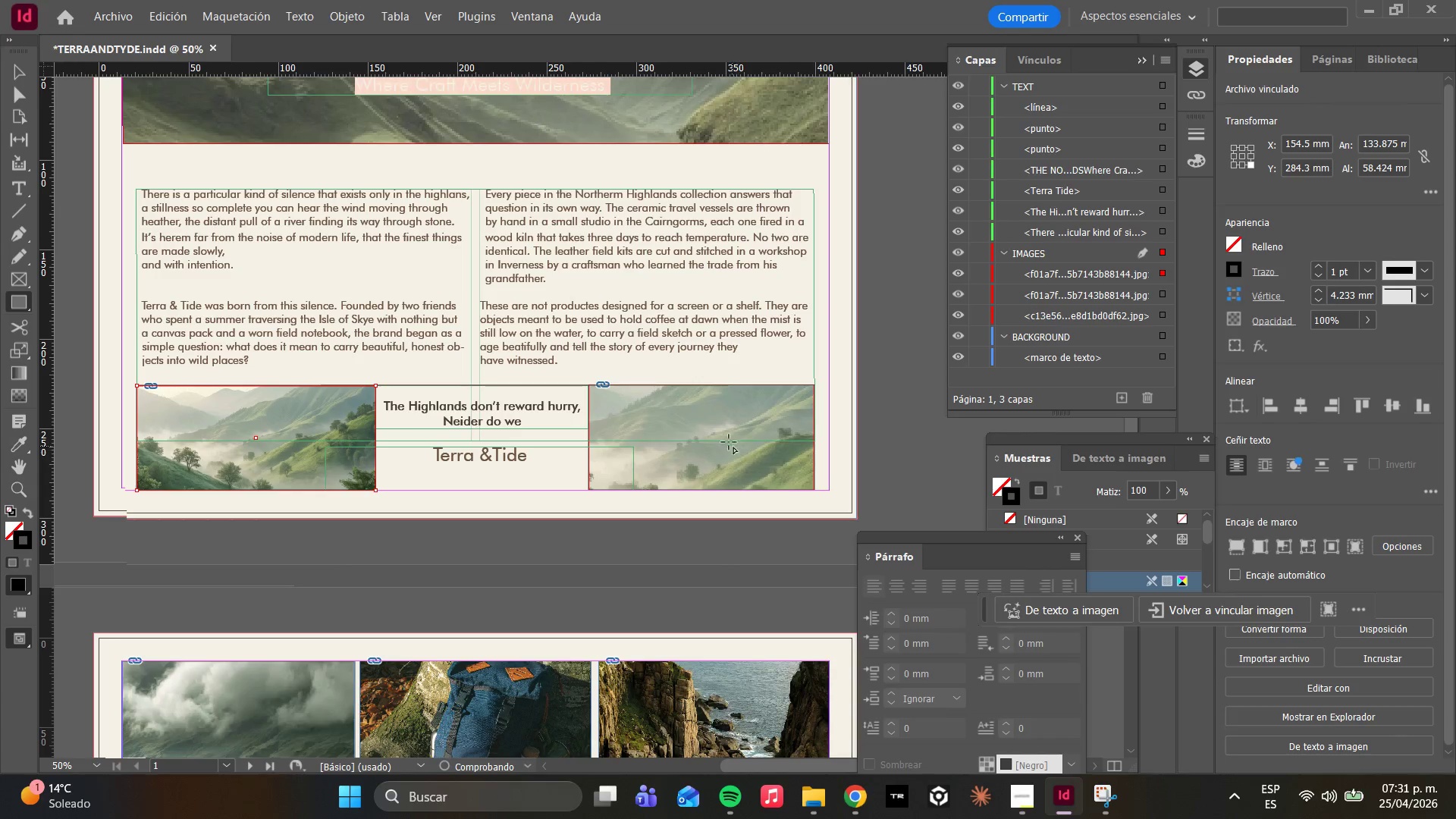 
right_click([700, 428])
 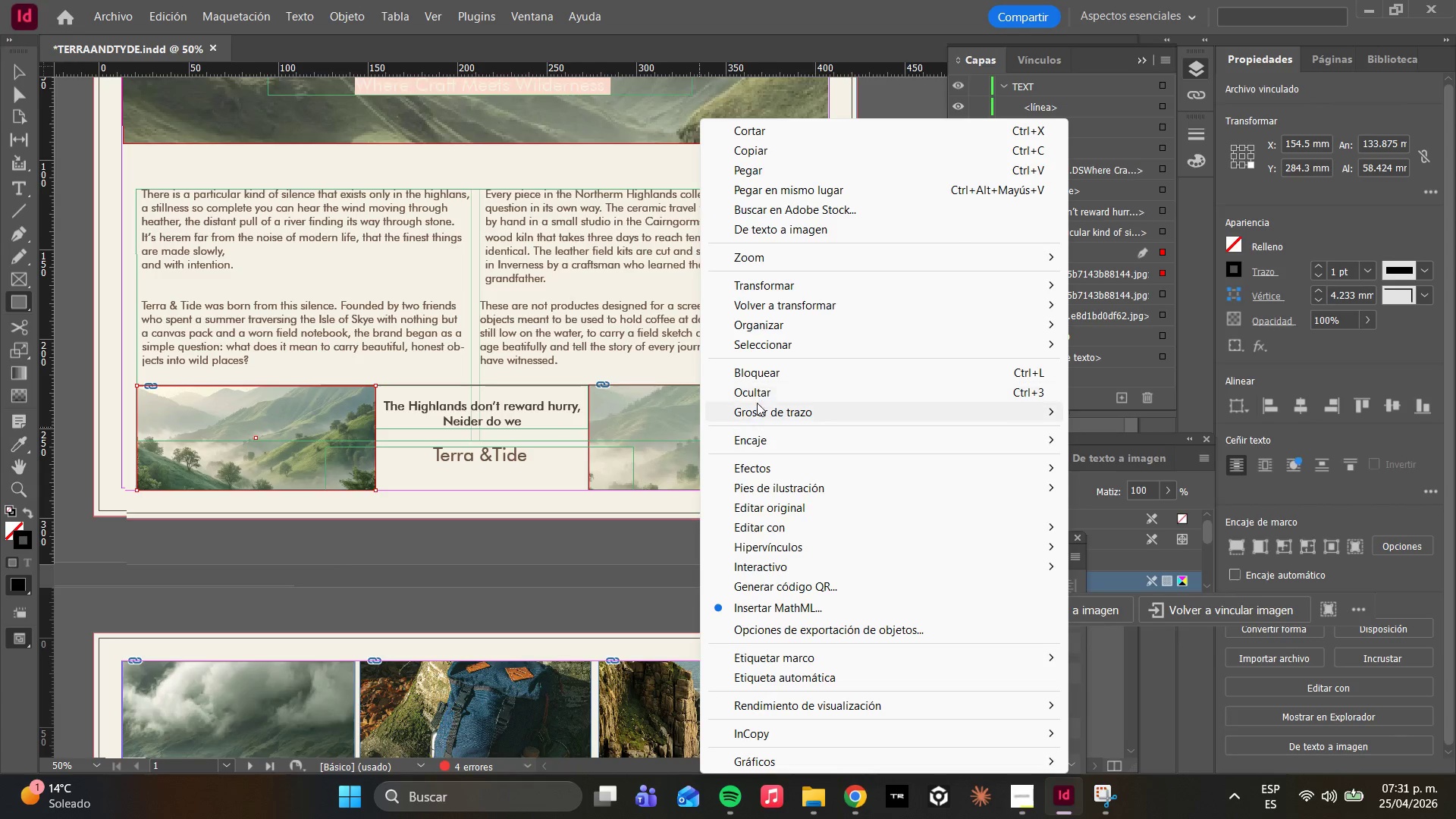 
left_click([760, 443])
 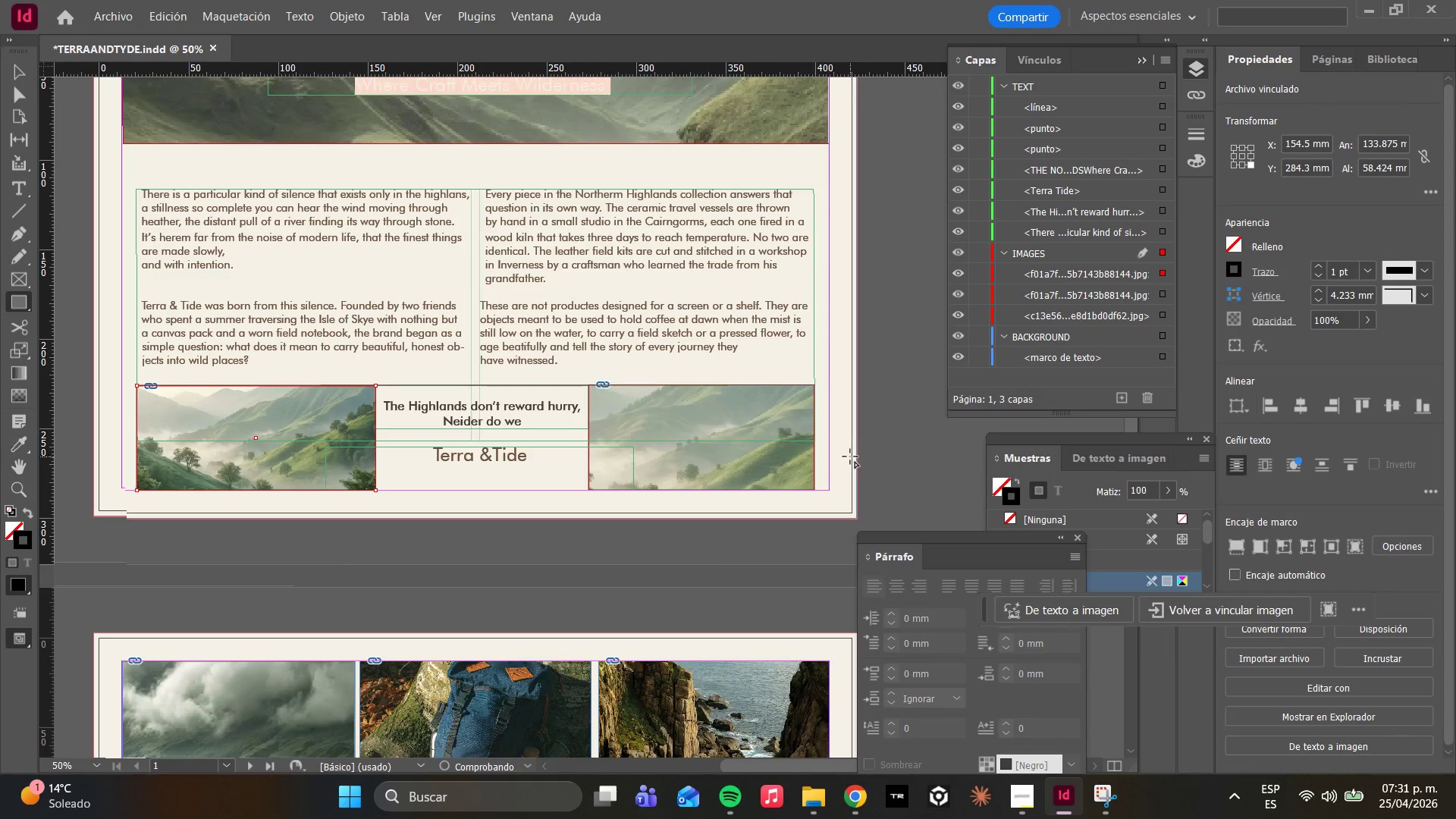 
key(W)
 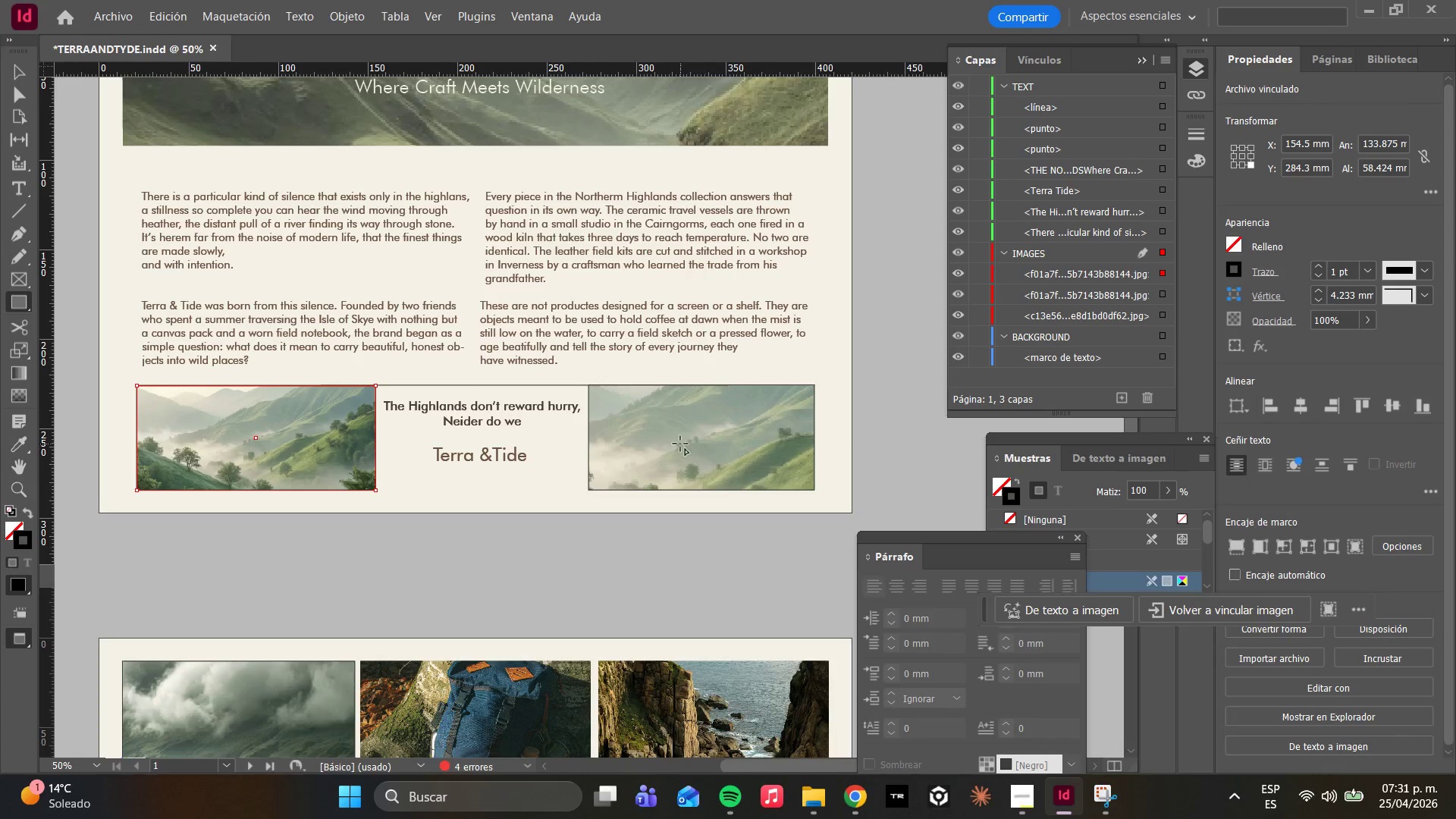 
scroll: coordinate [669, 436], scroll_direction: up, amount: 1.0
 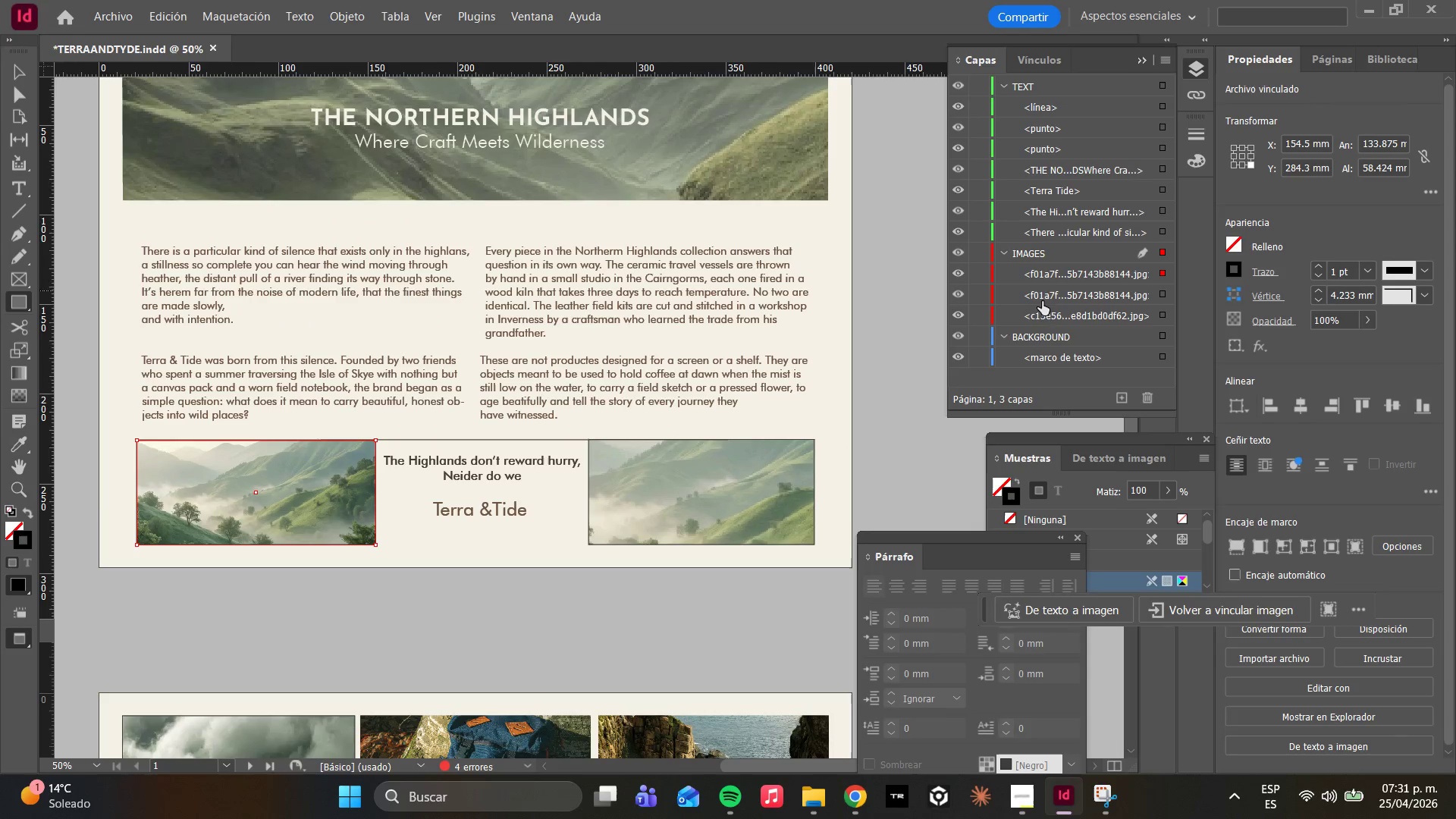 
left_click([1056, 269])
 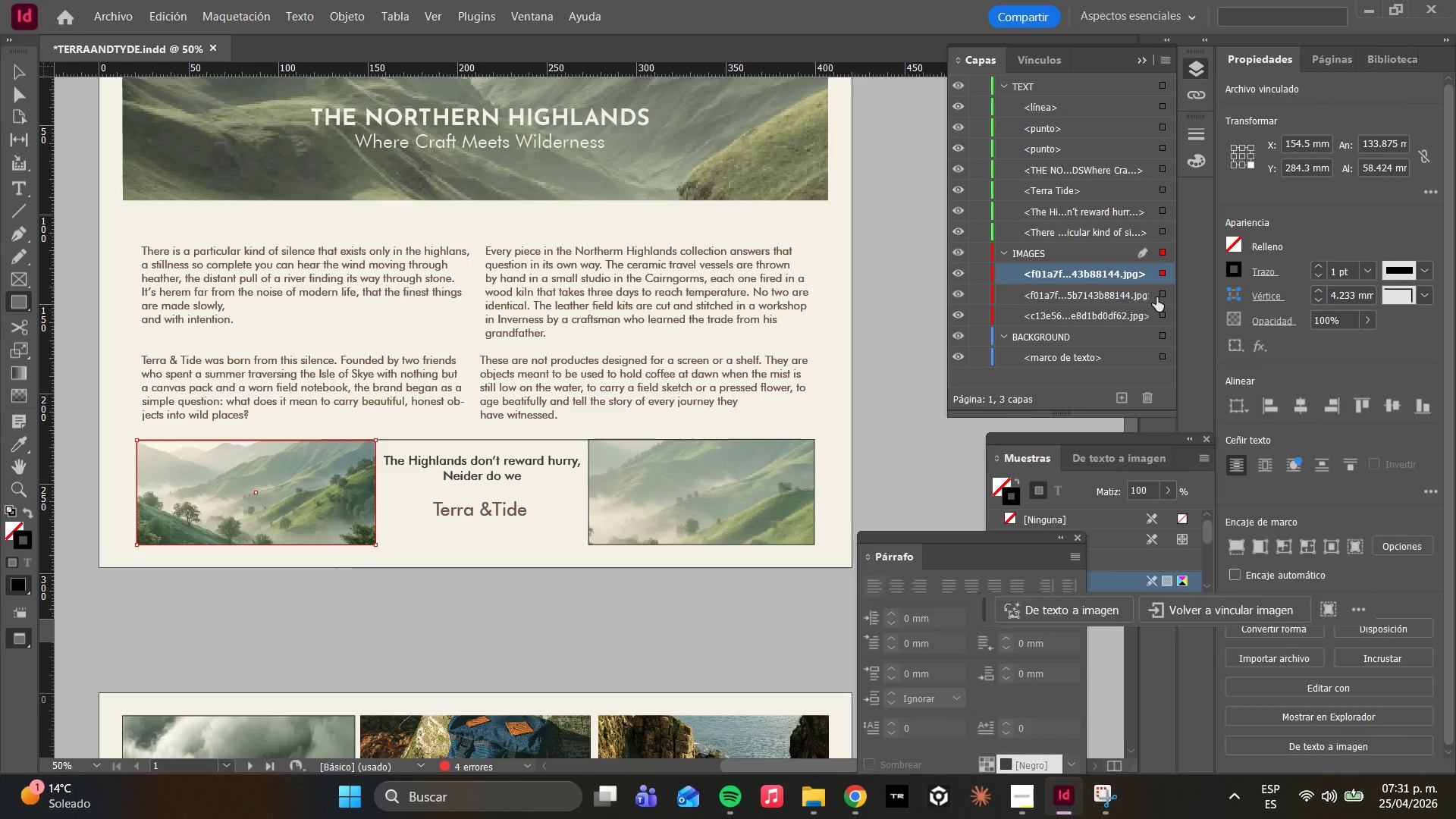 
left_click([1121, 298])
 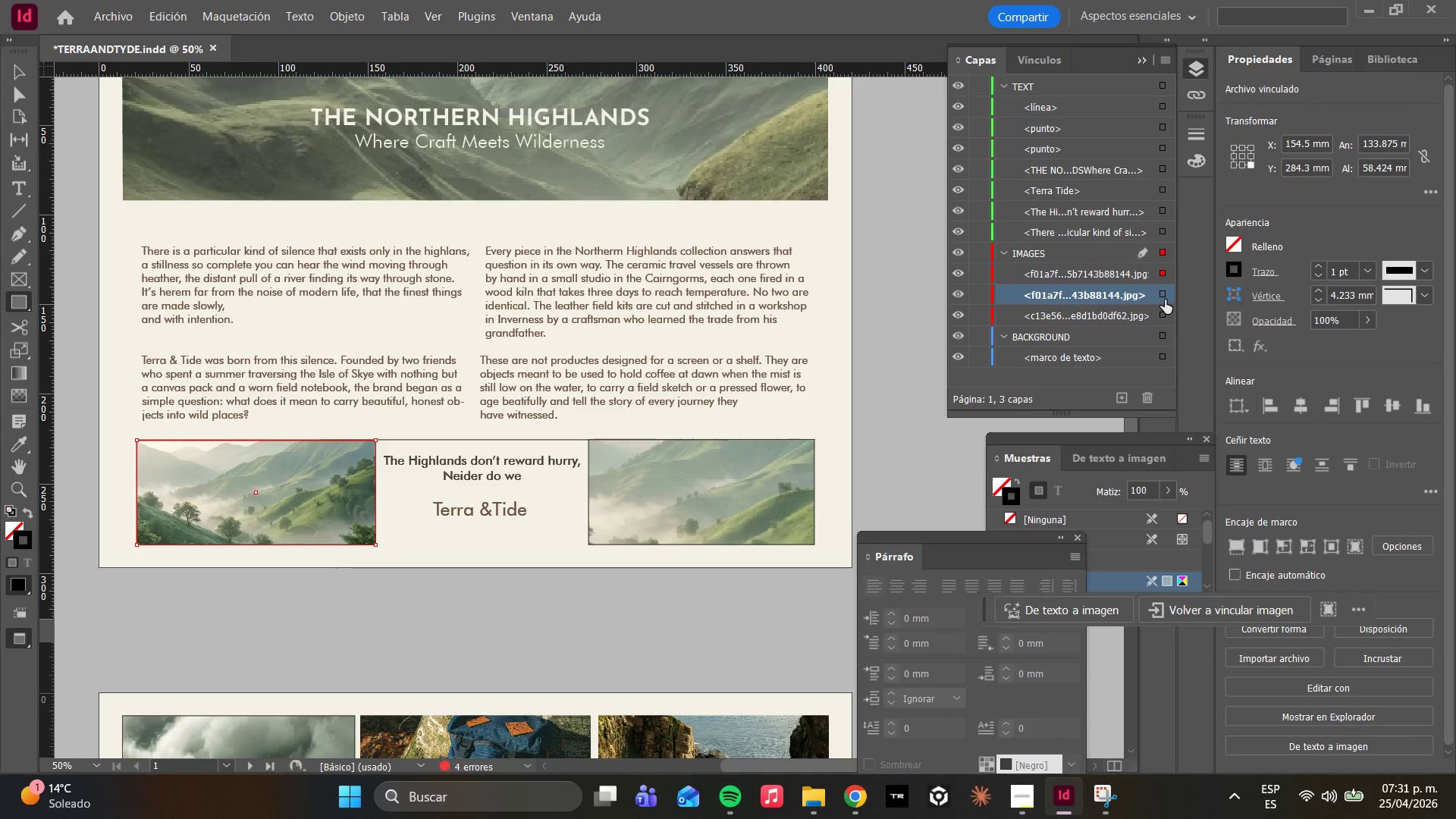 
left_click([1159, 296])
 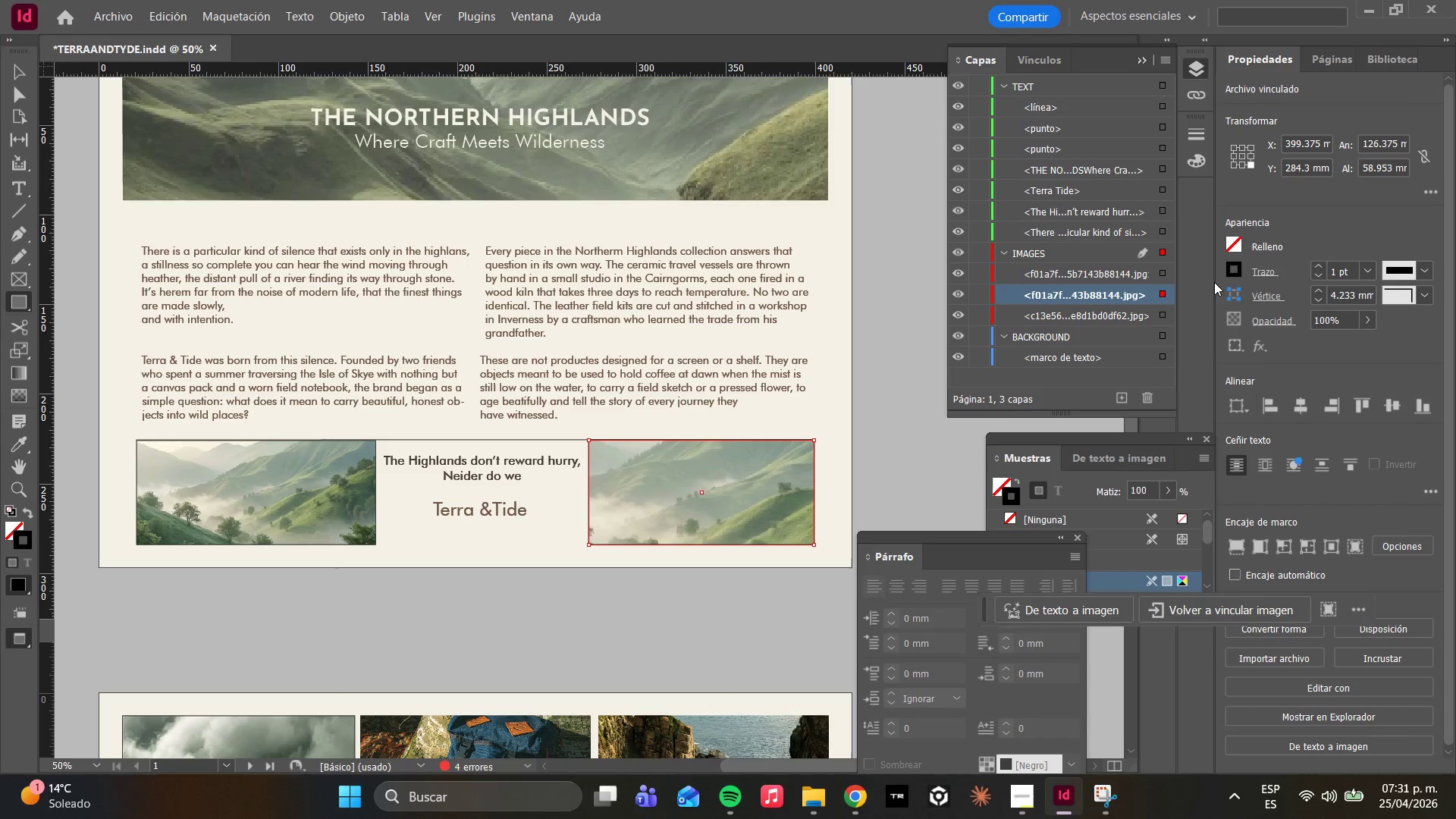 
left_click([1233, 269])
 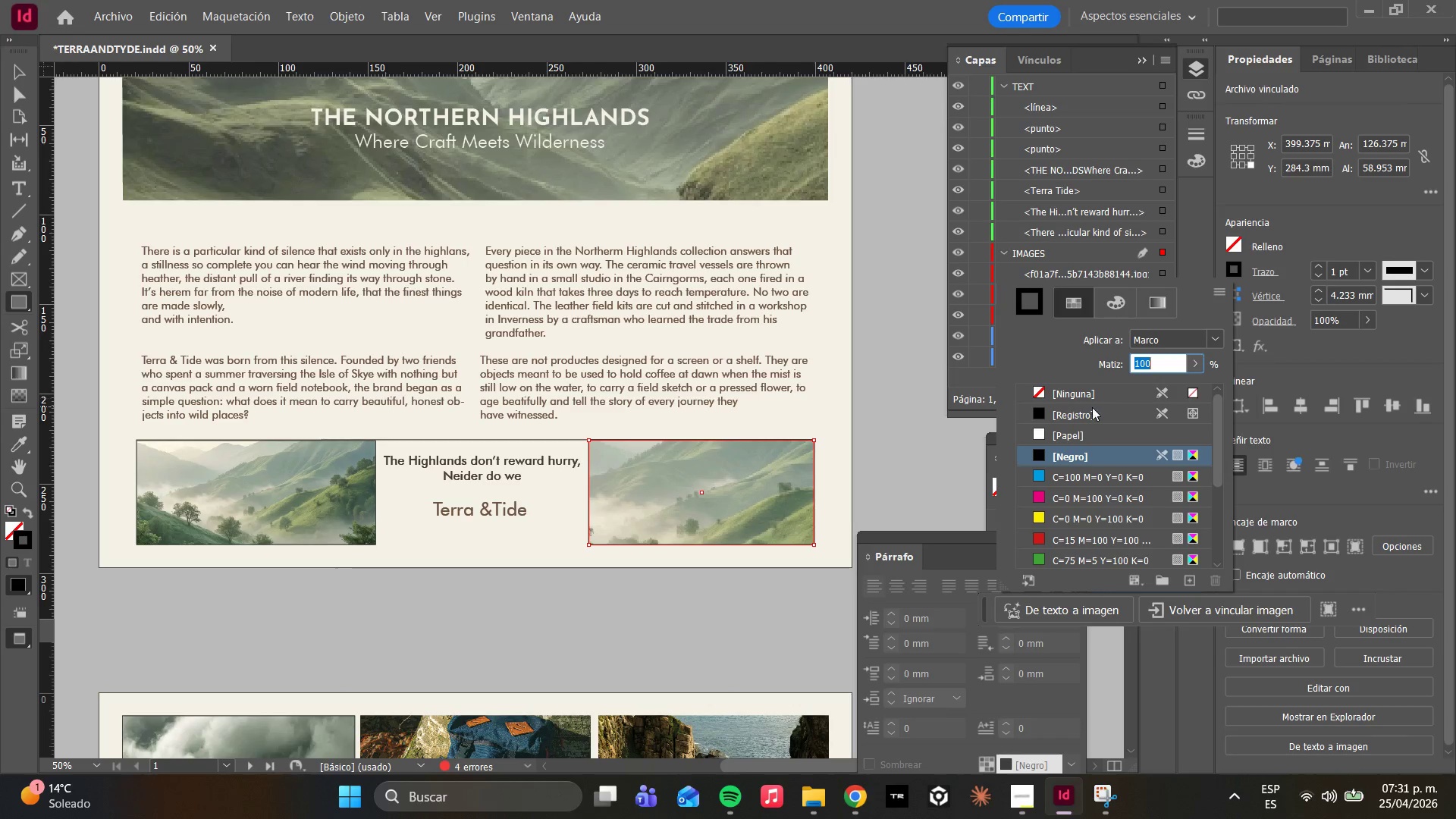 
left_click([1083, 388])
 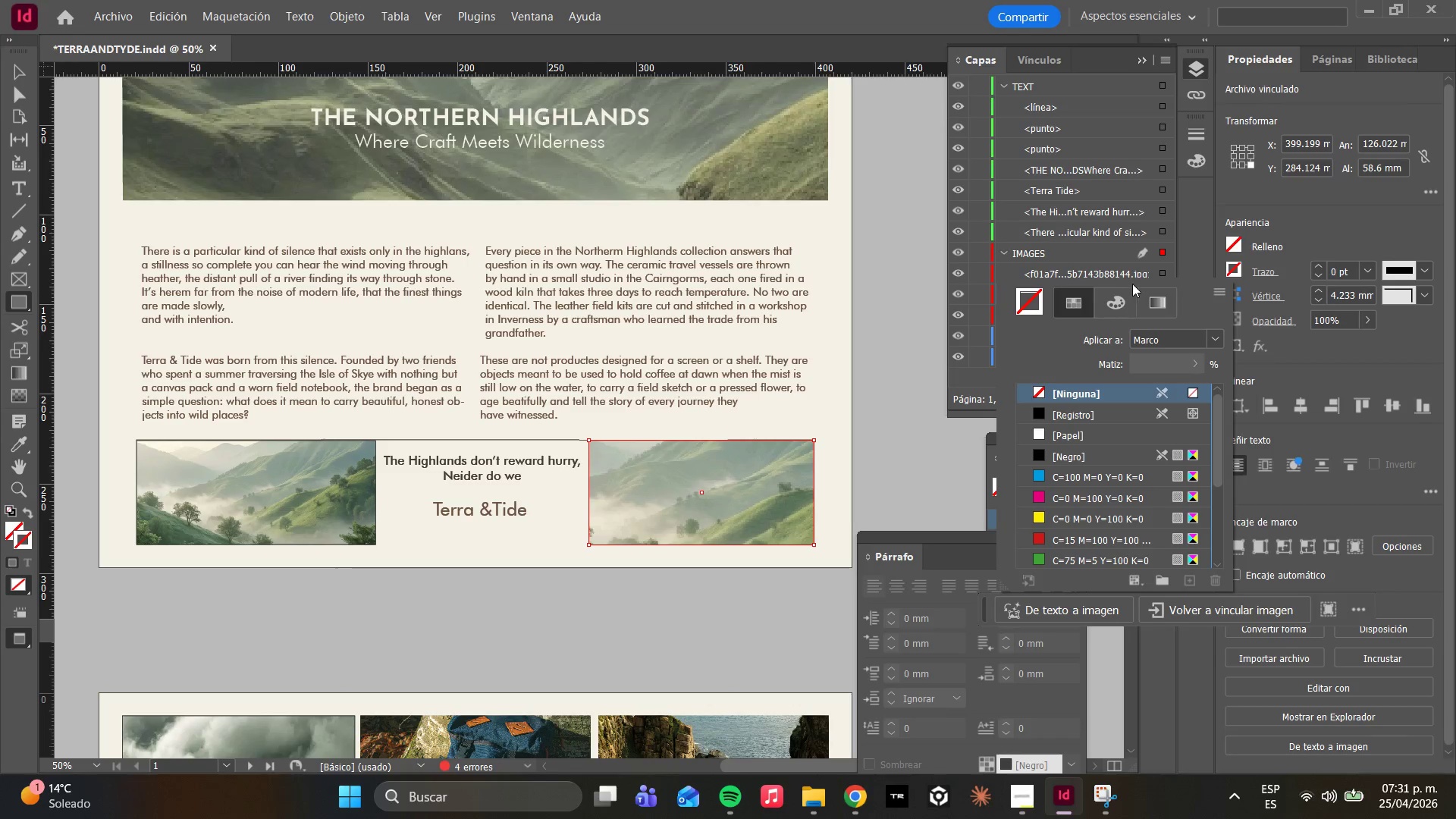 
left_click([1129, 281])
 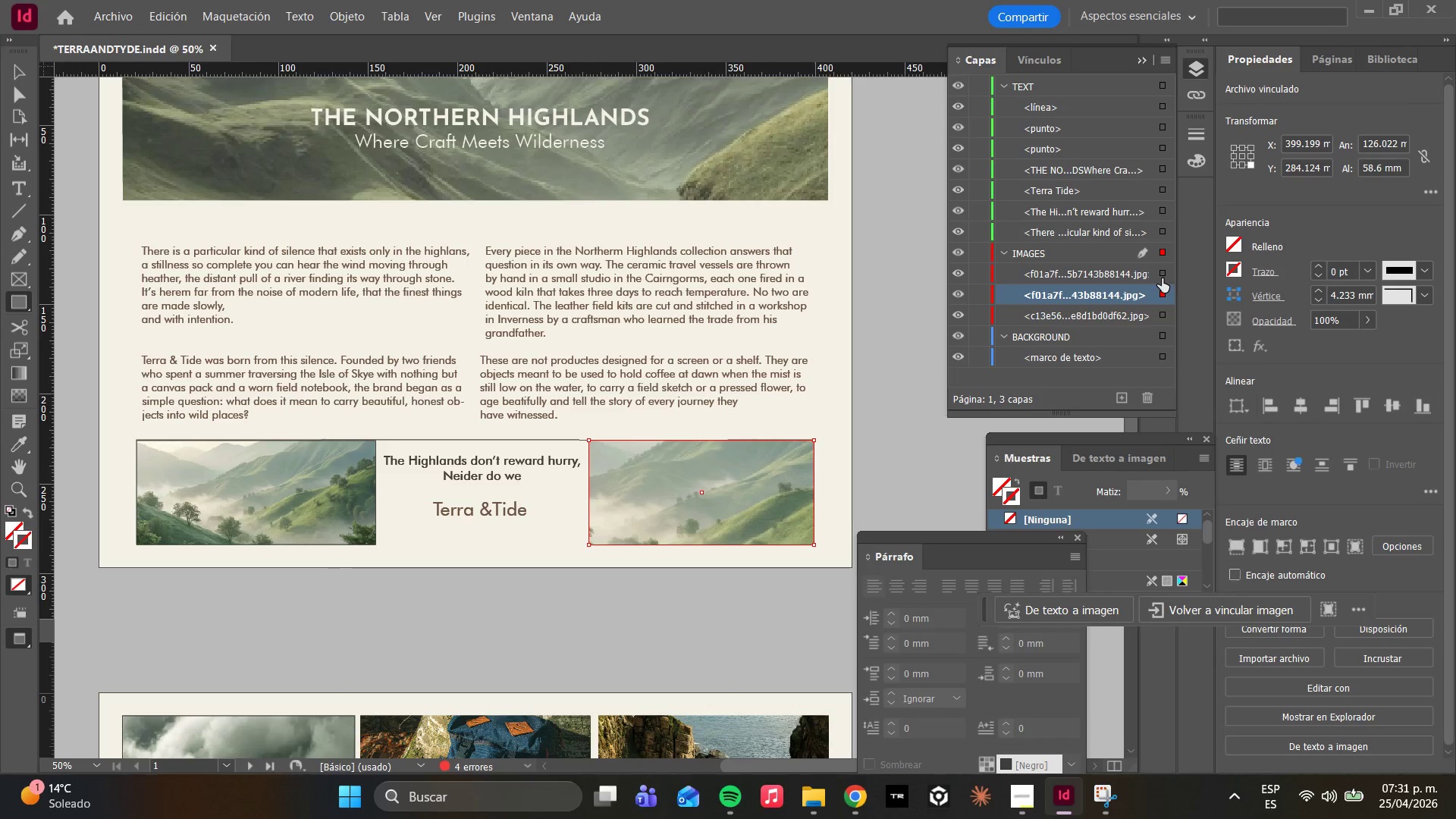 
left_click([1162, 276])
 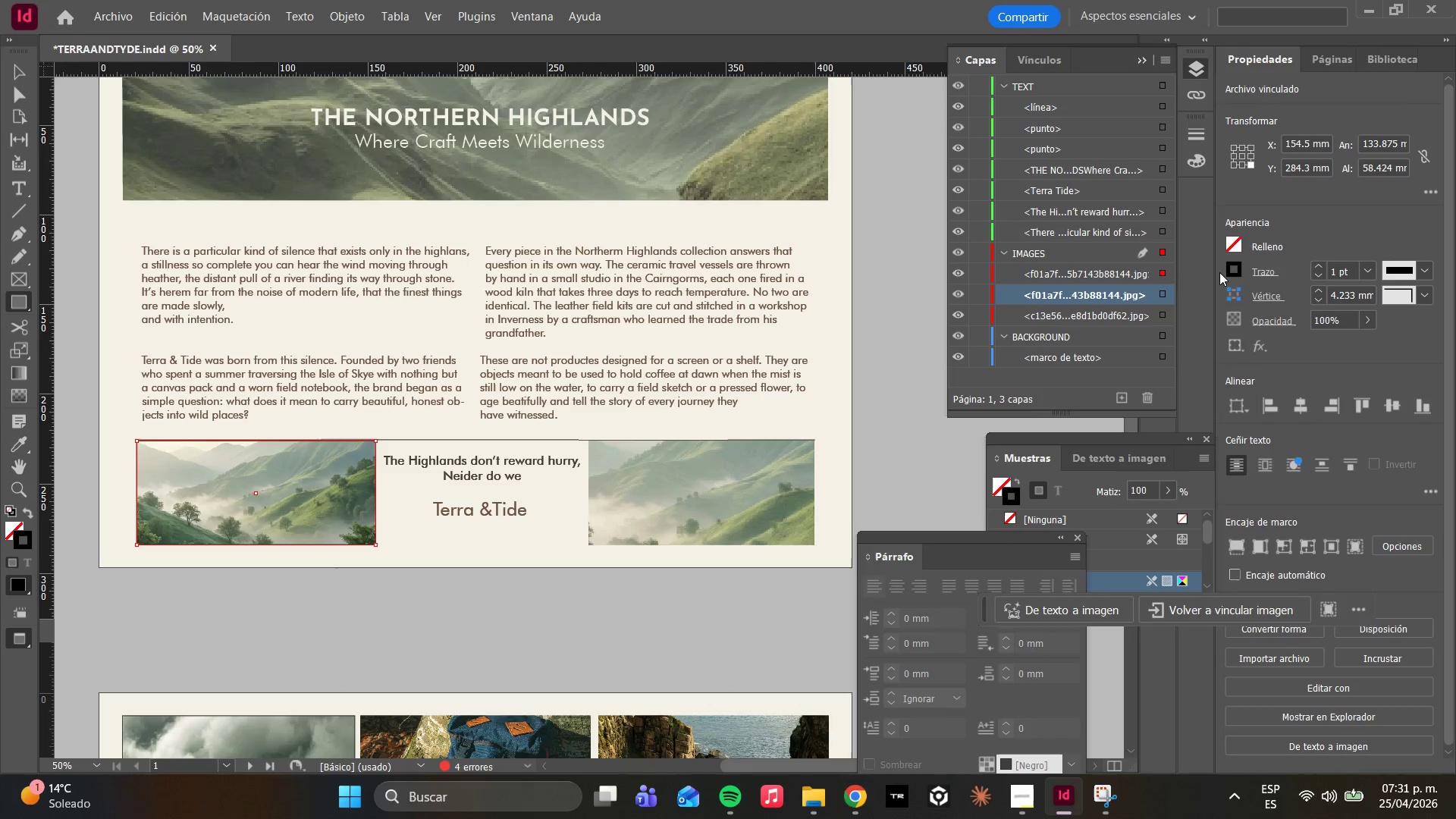 
left_click([1232, 272])
 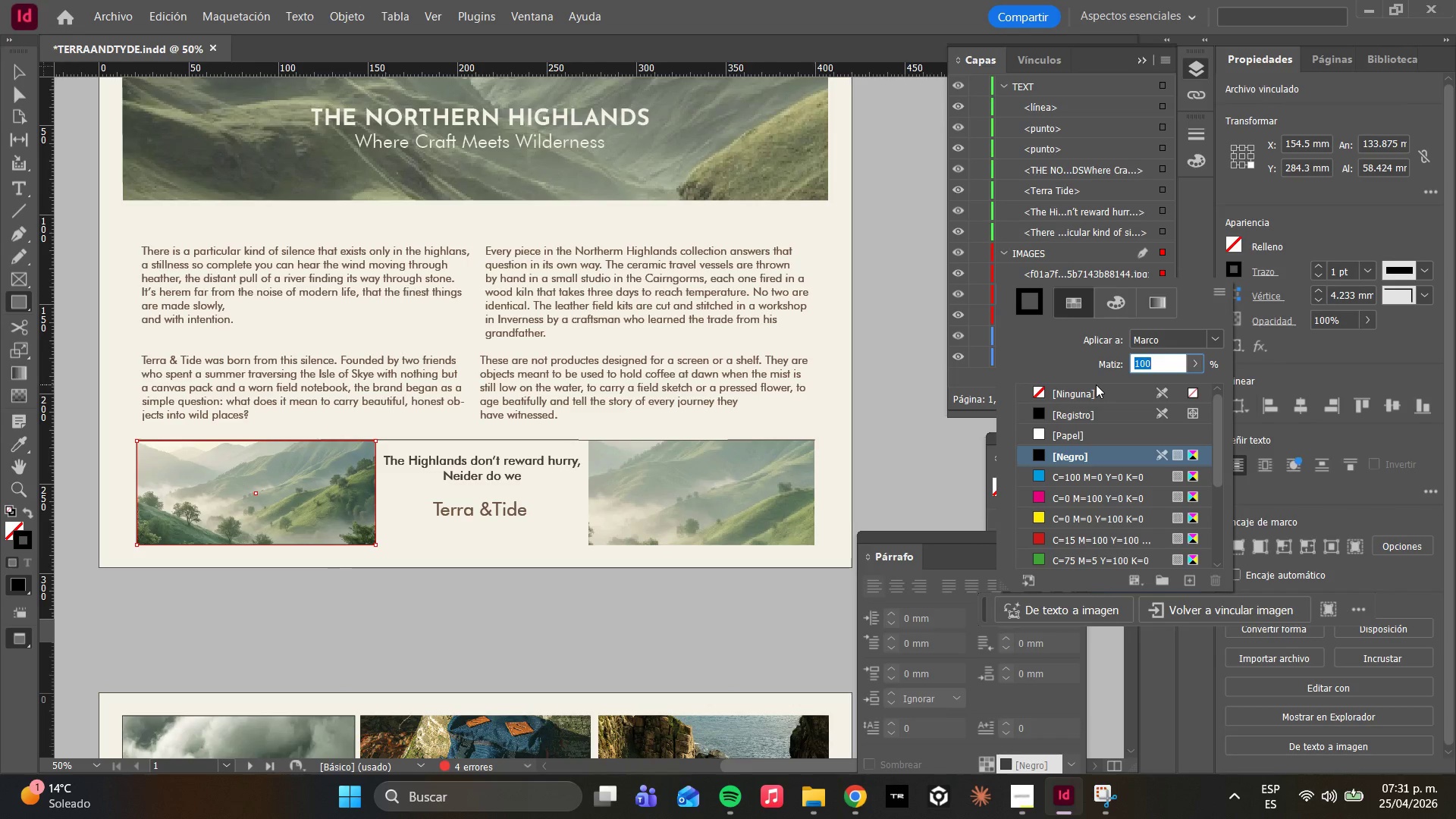 
left_click([1090, 387])
 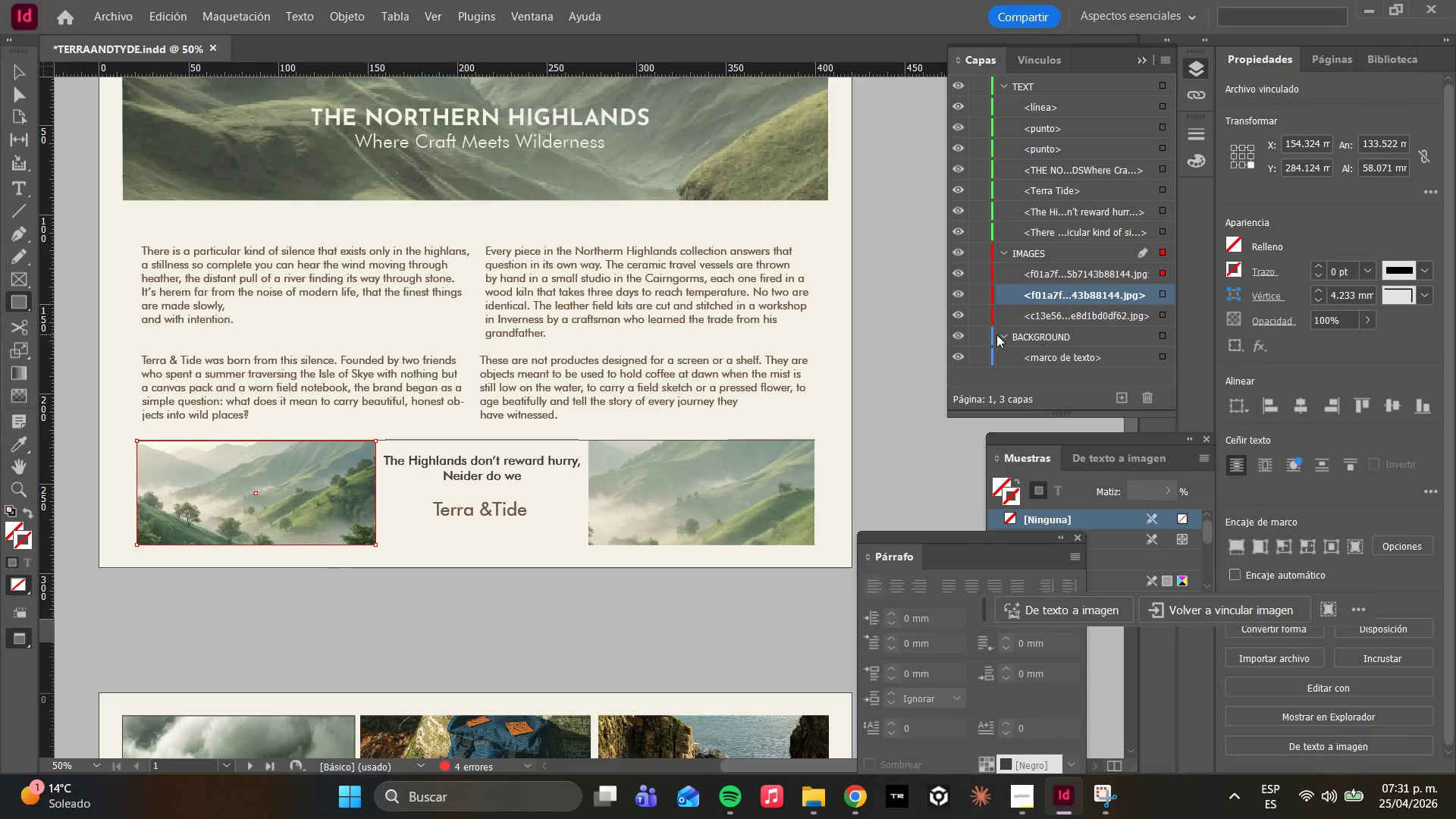 
left_click([1043, 315])
 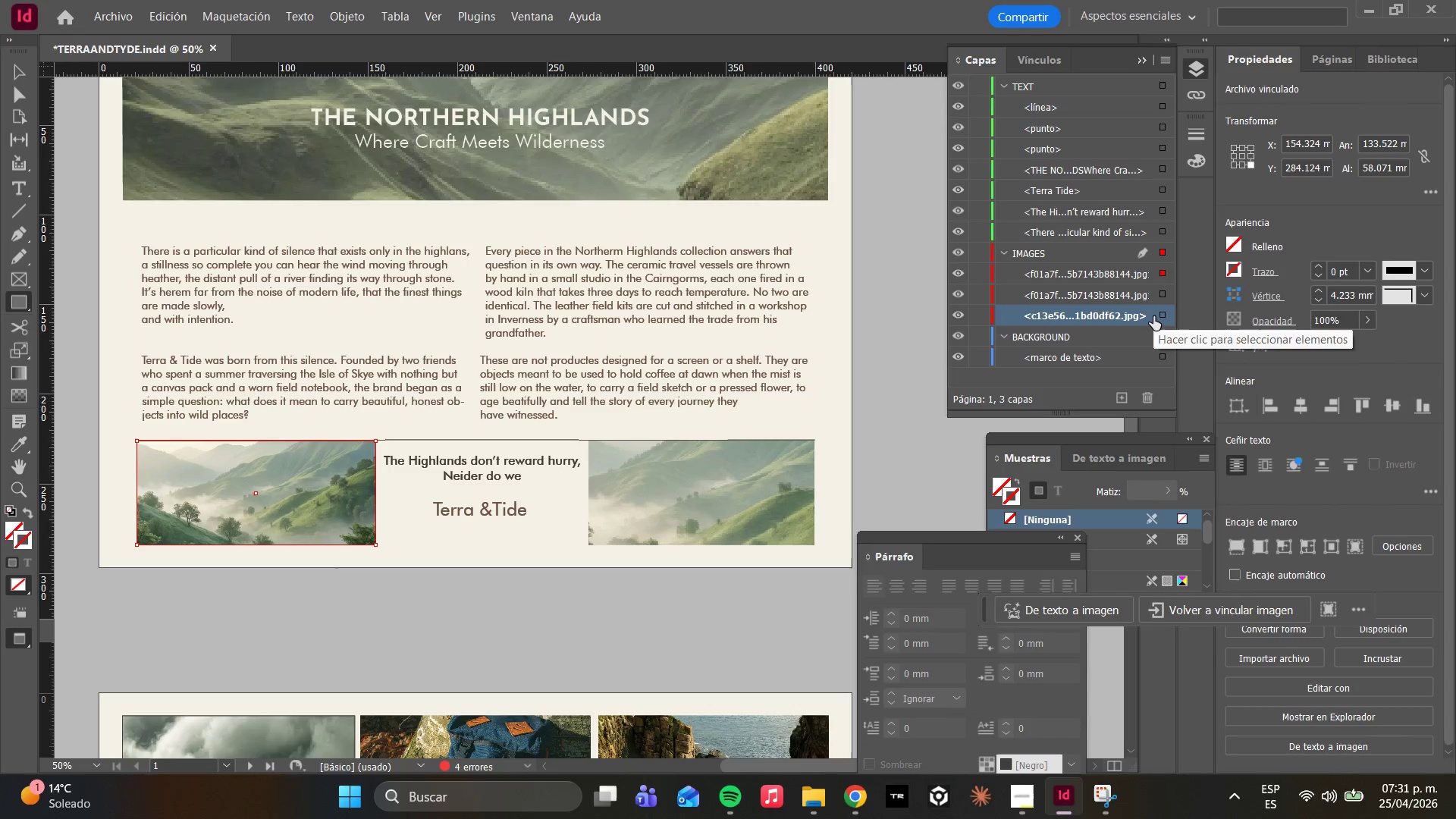 
left_click([1159, 320])
 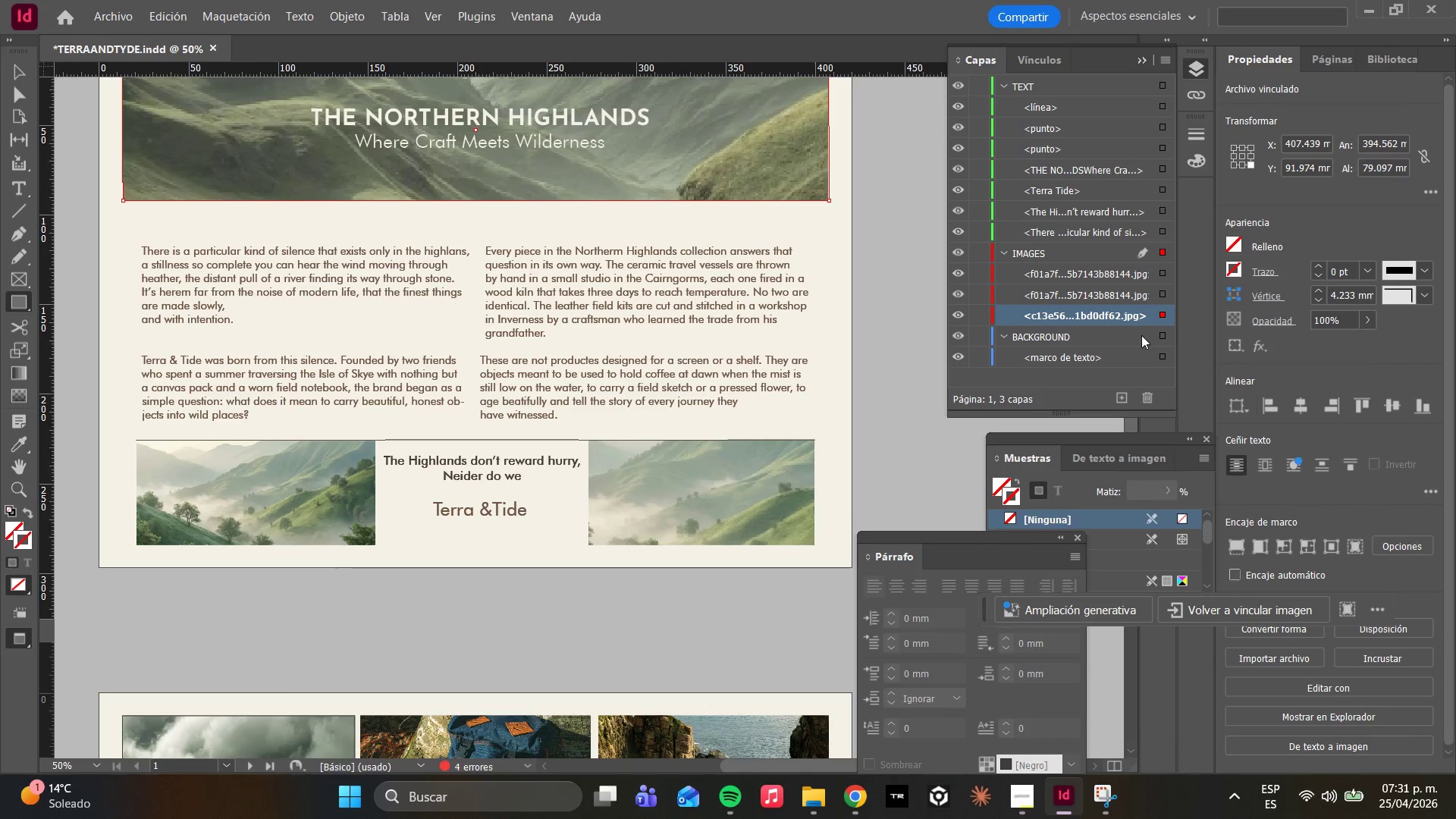 
scroll: coordinate [522, 541], scroll_direction: up, amount: 7.0
 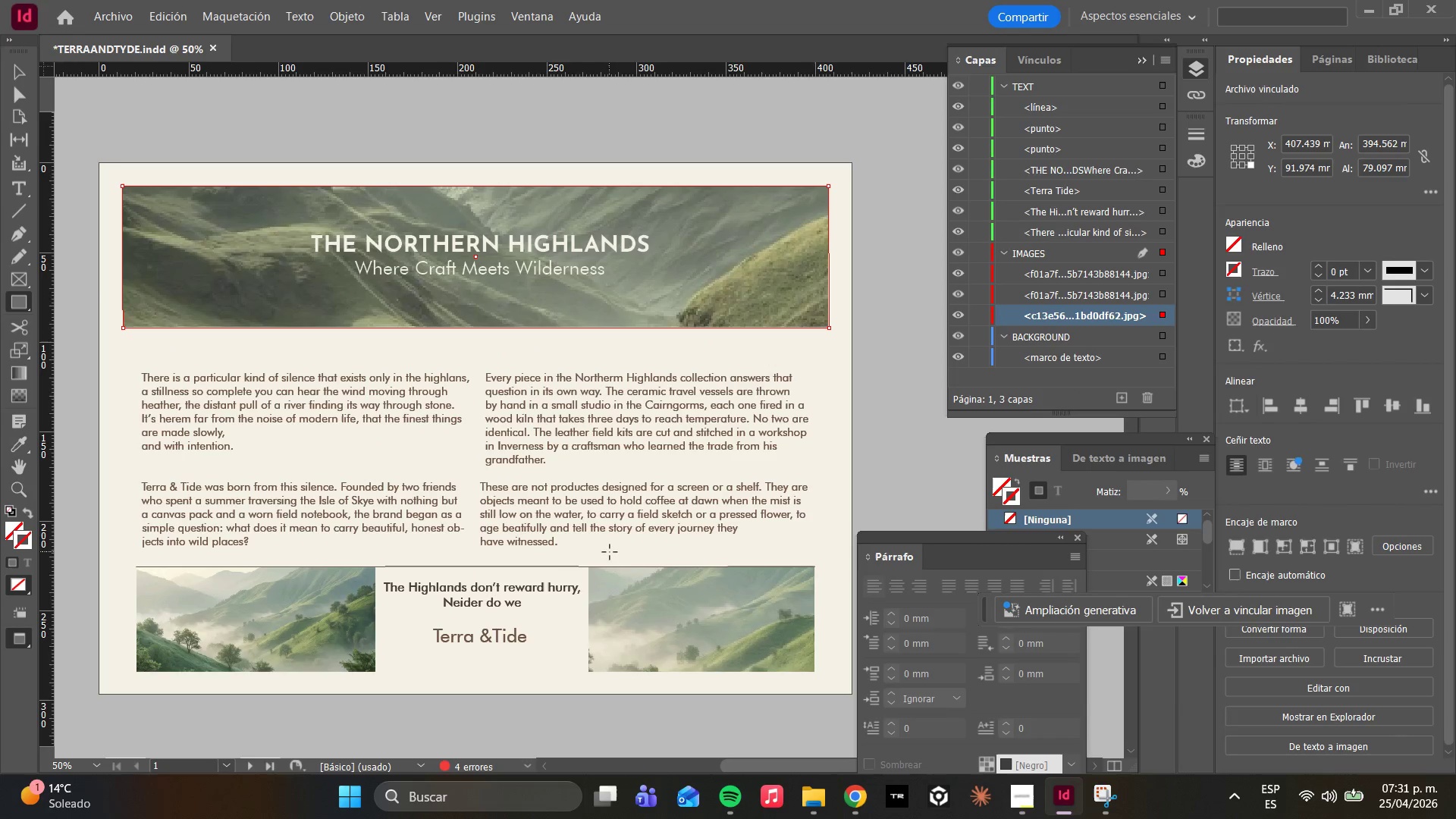 
type(ww)
 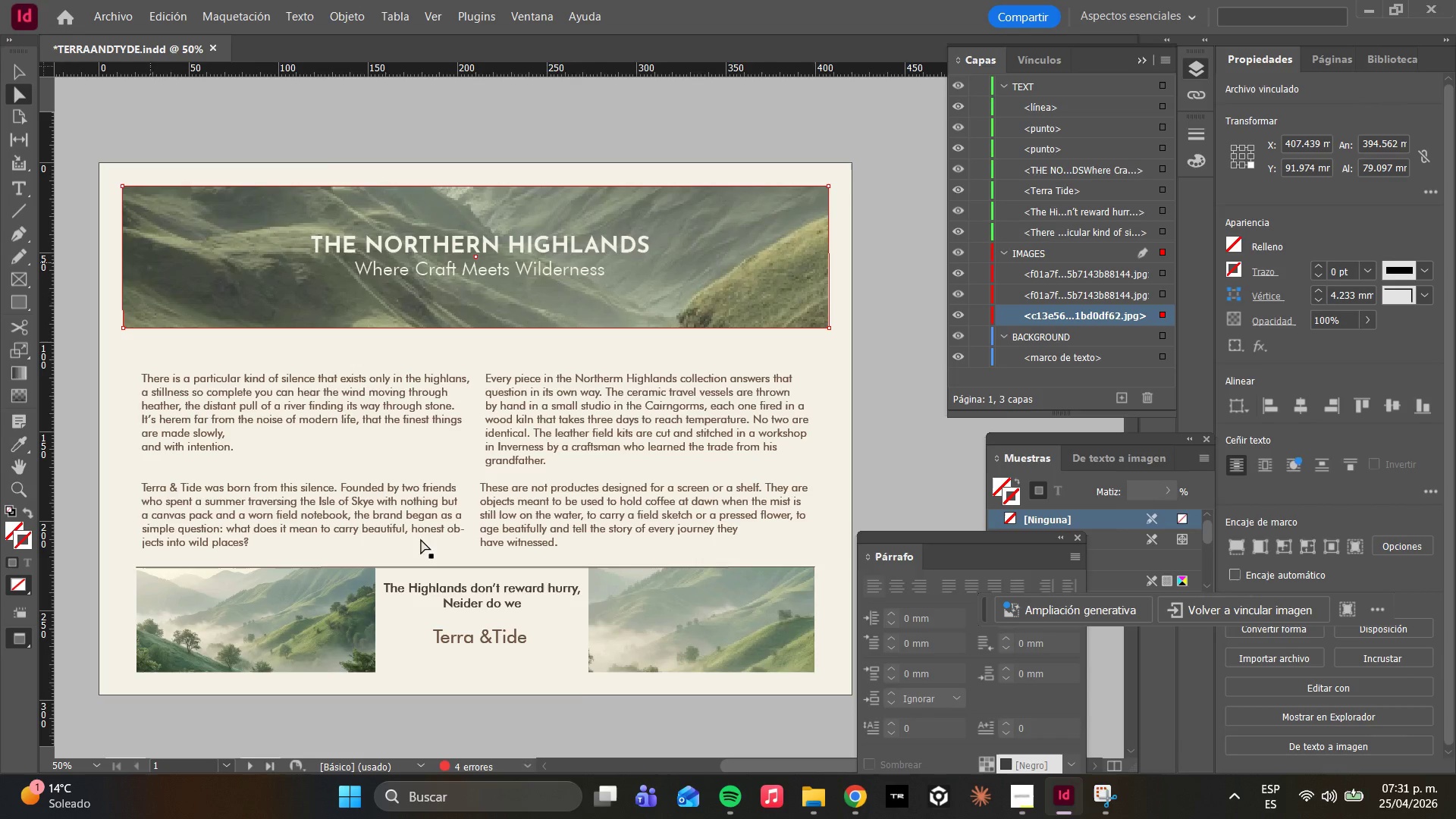 
wait(5.94)
 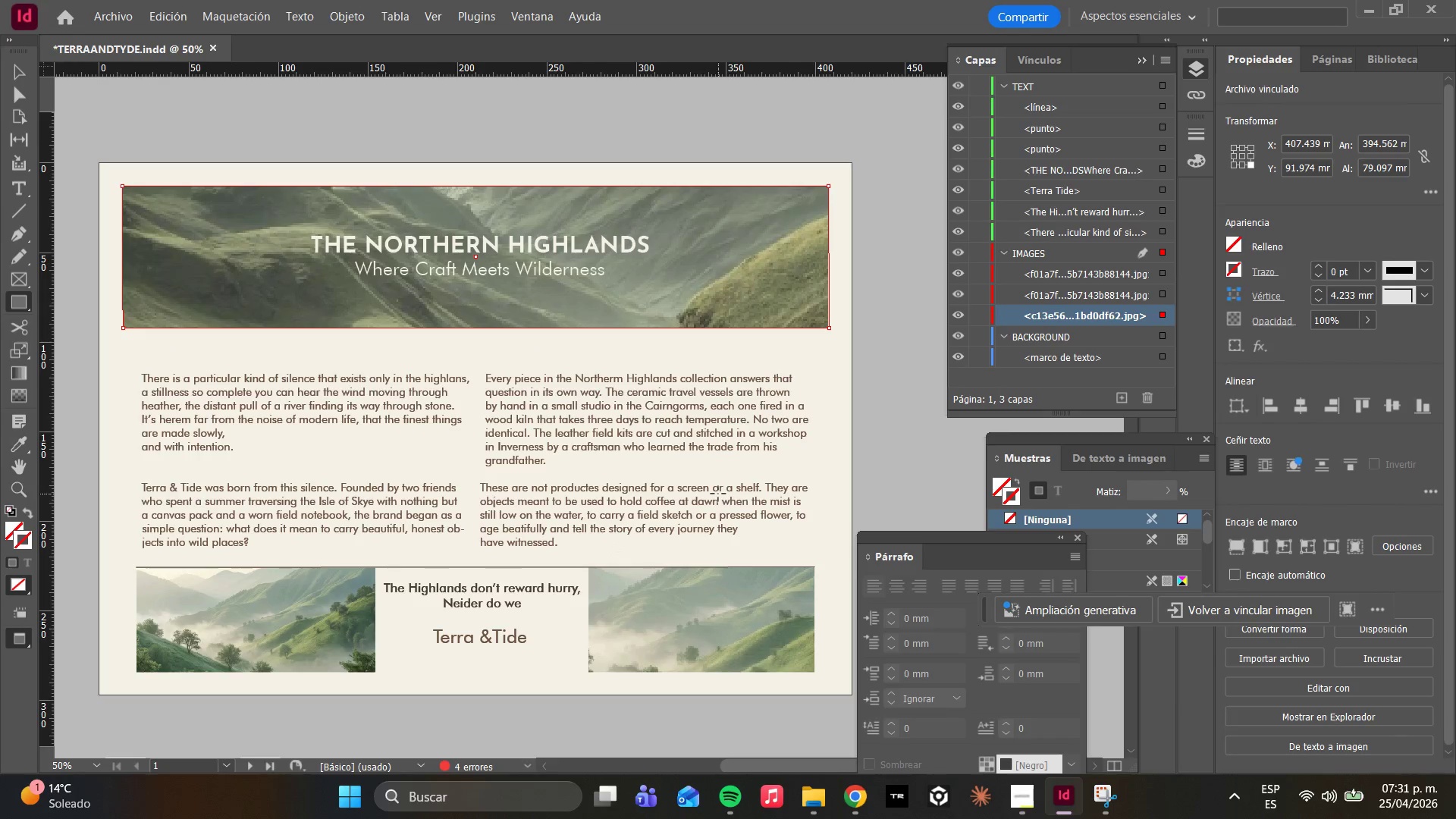 
left_click([494, 639])
 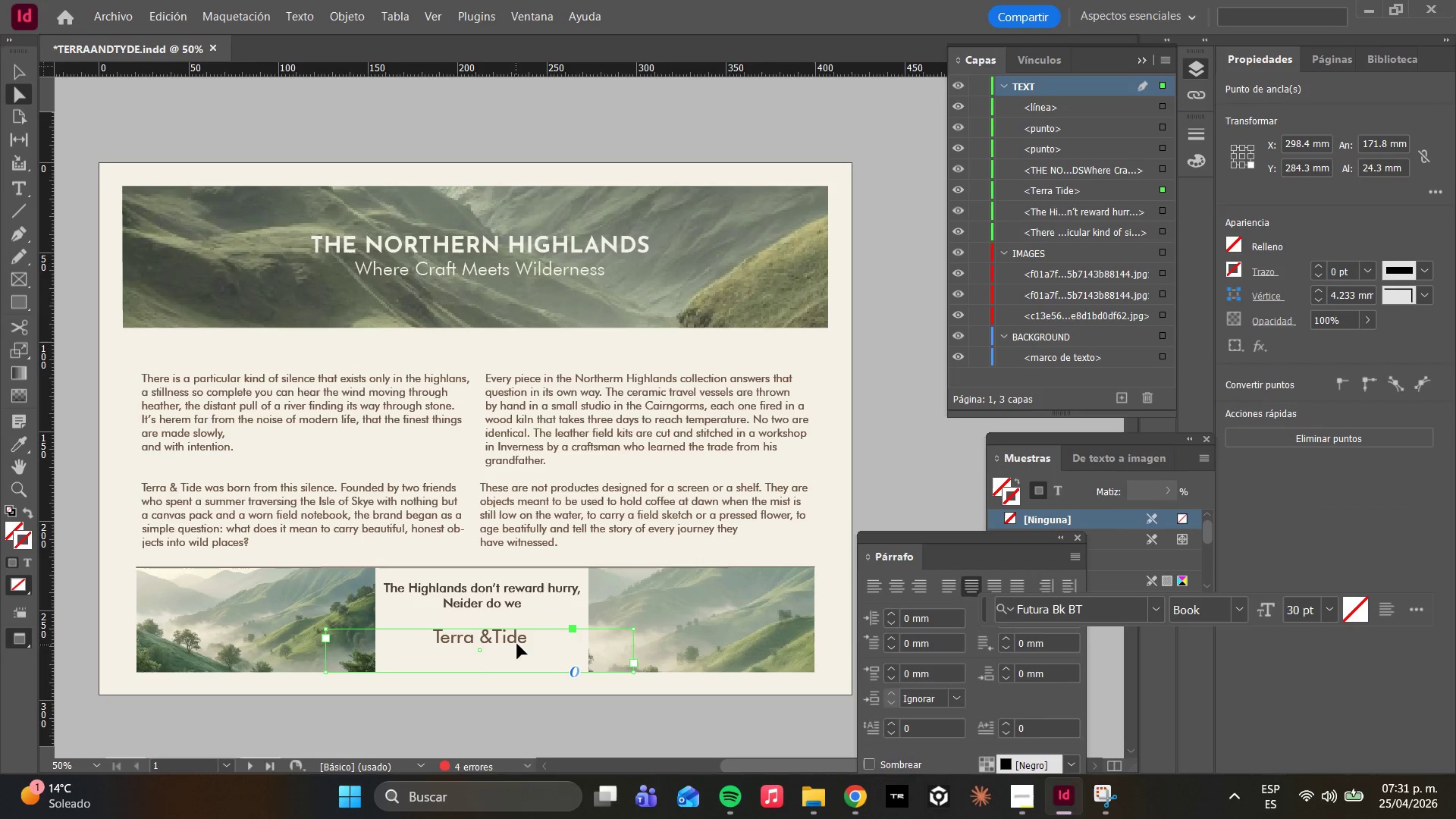 
left_click([520, 641])
 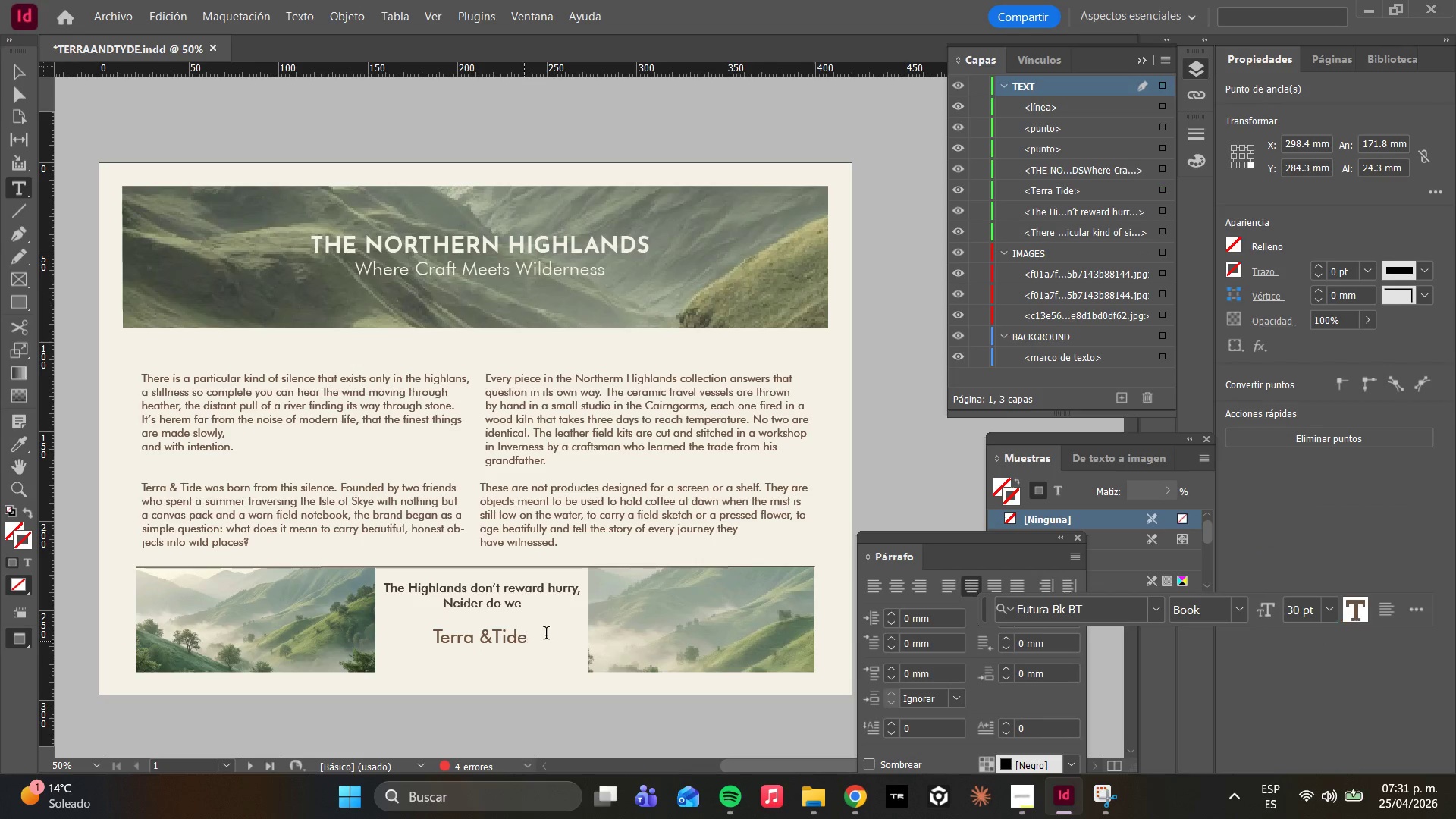 
left_click([546, 635])
 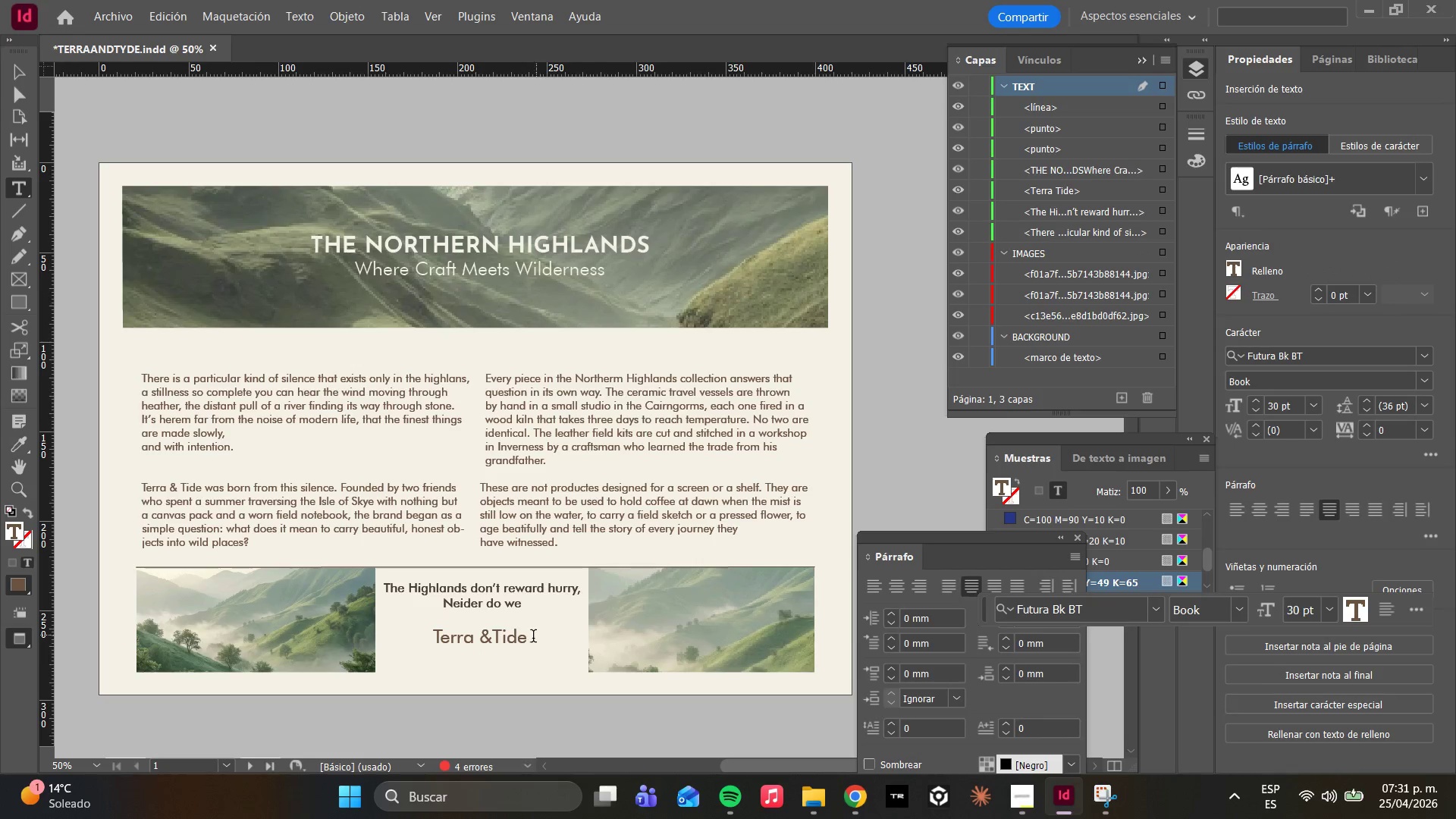 
left_click([532, 638])
 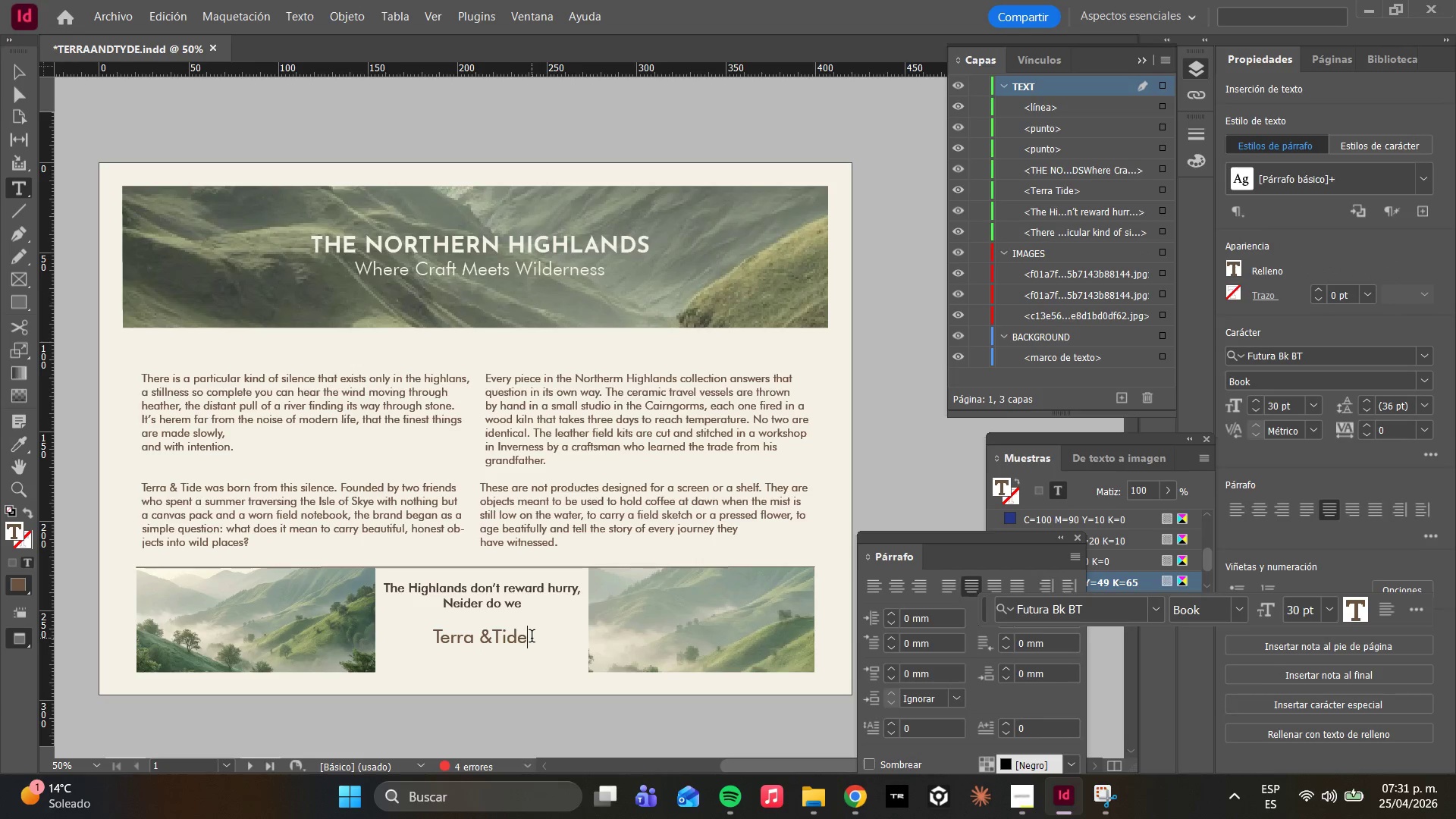 
key(Enter)
 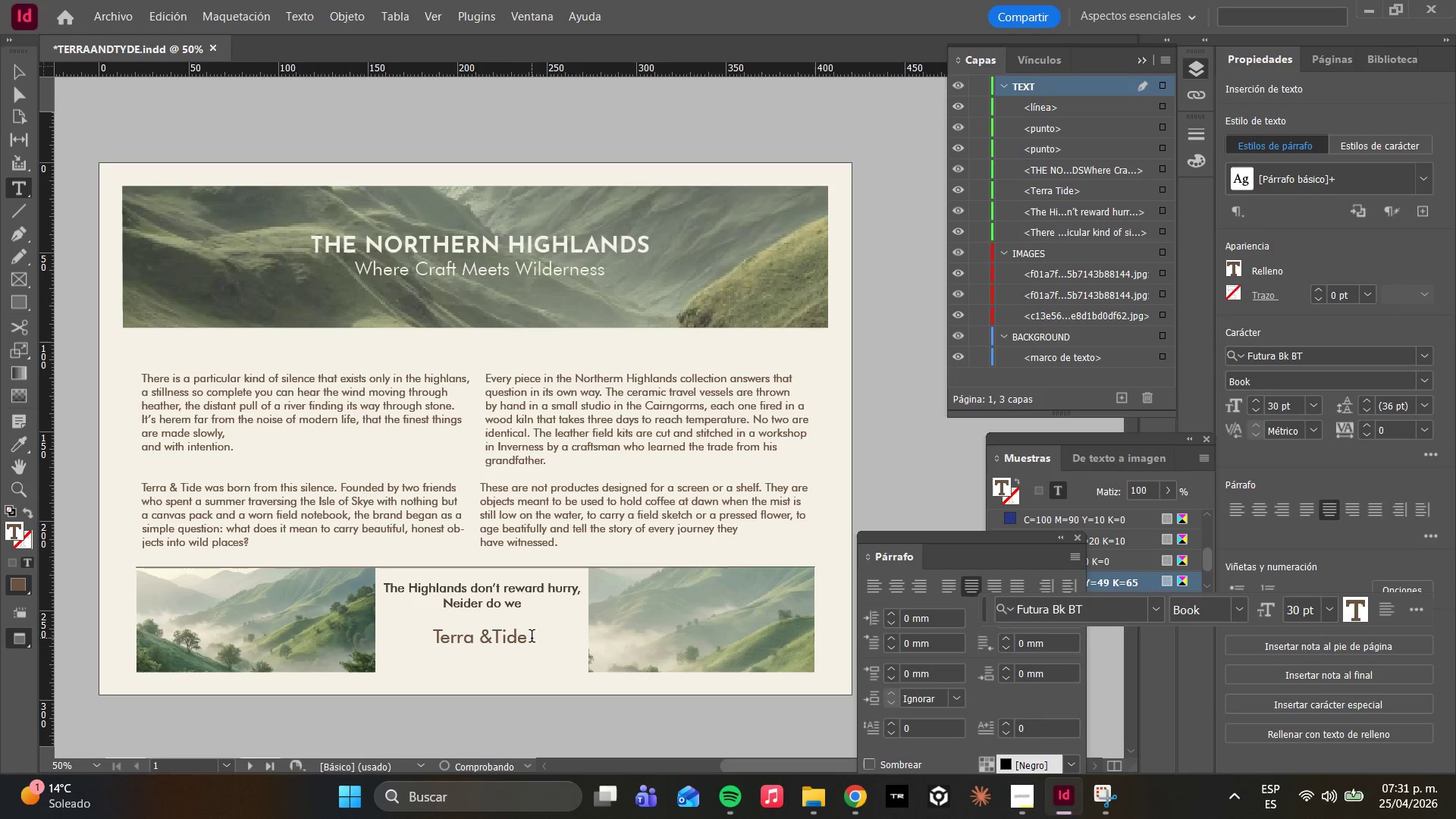 
type(1998)
 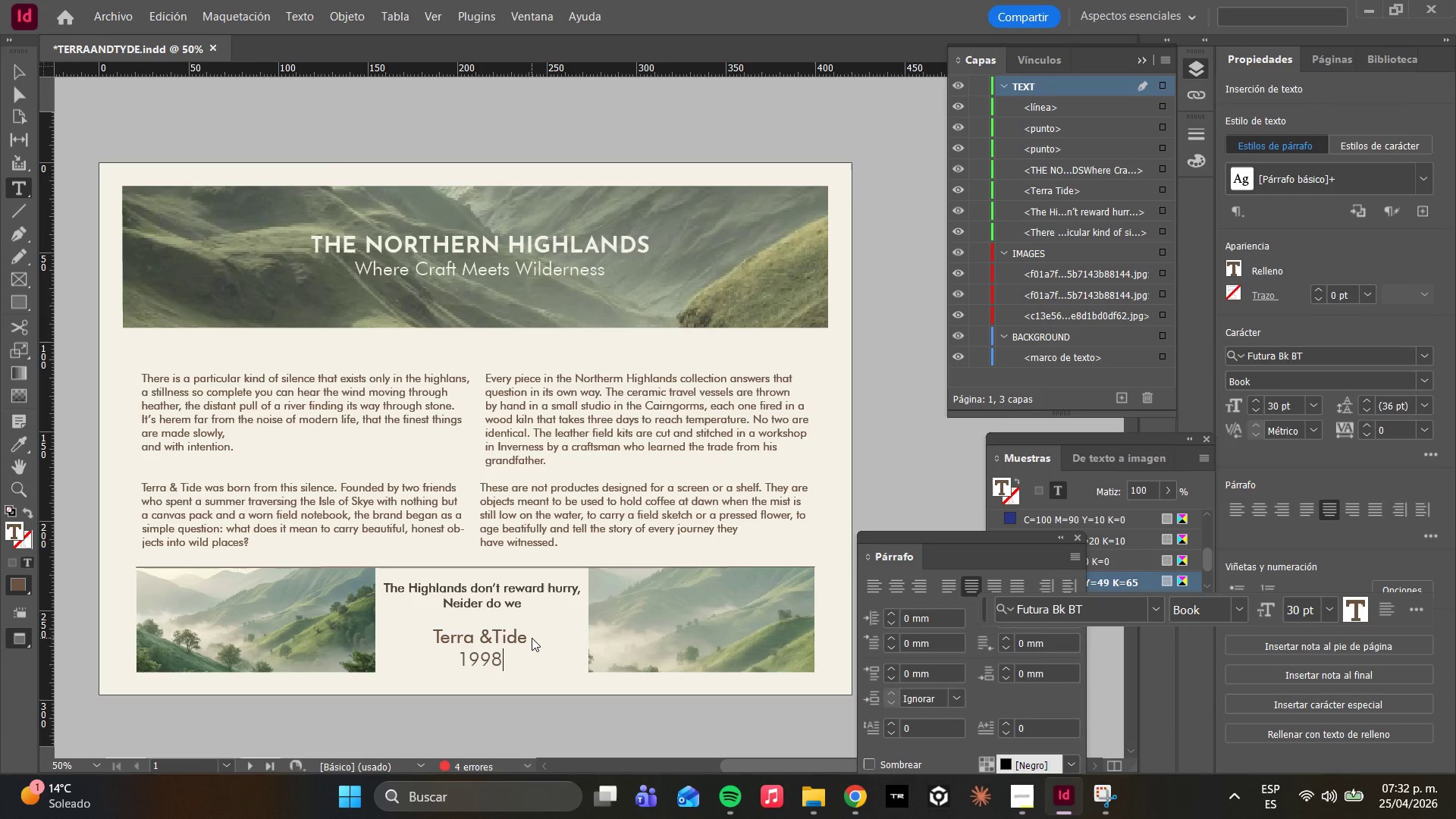 
wait(5.92)
 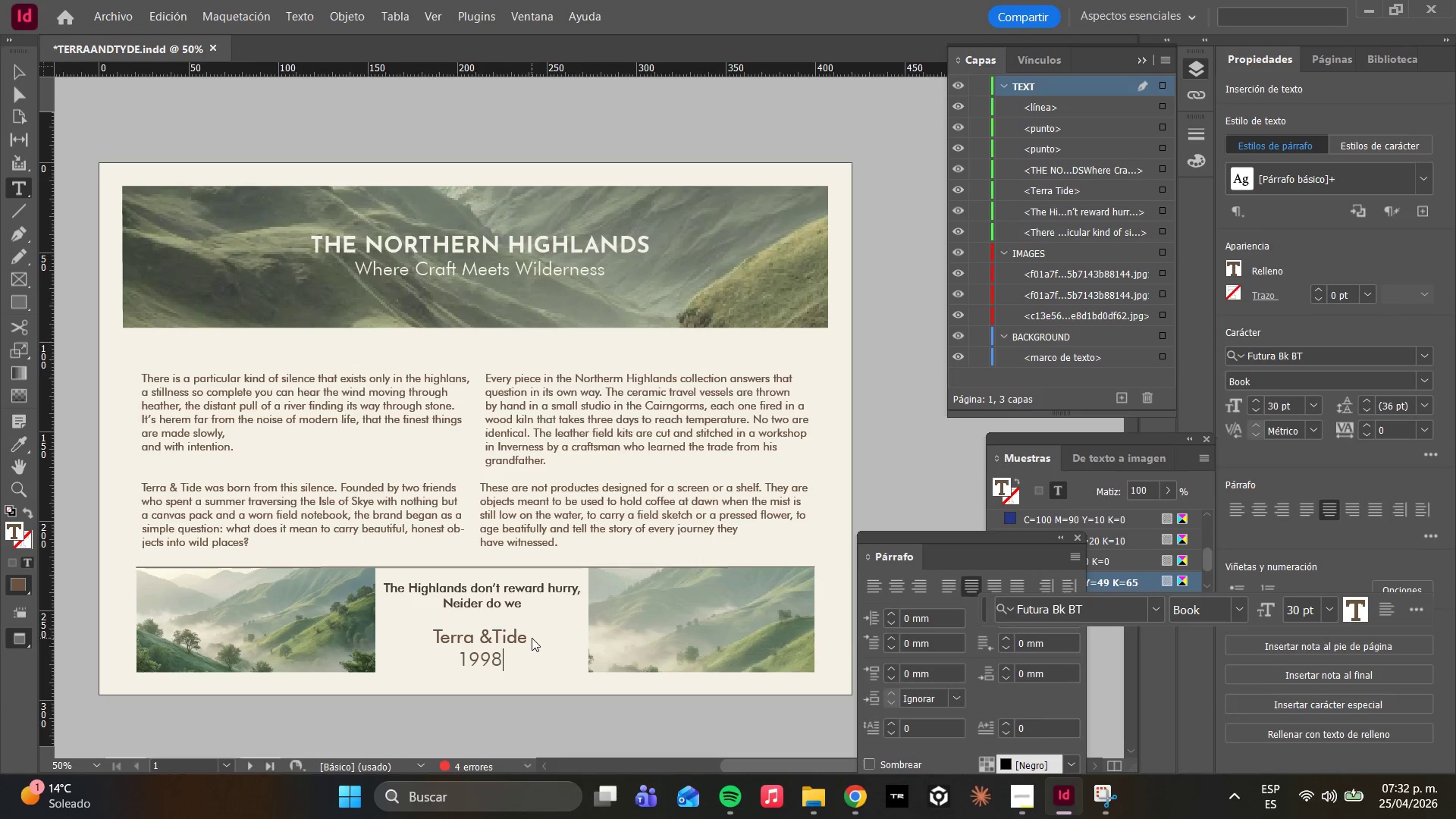 
left_click_drag(start_coordinate=[510, 660], to_coordinate=[434, 663])
 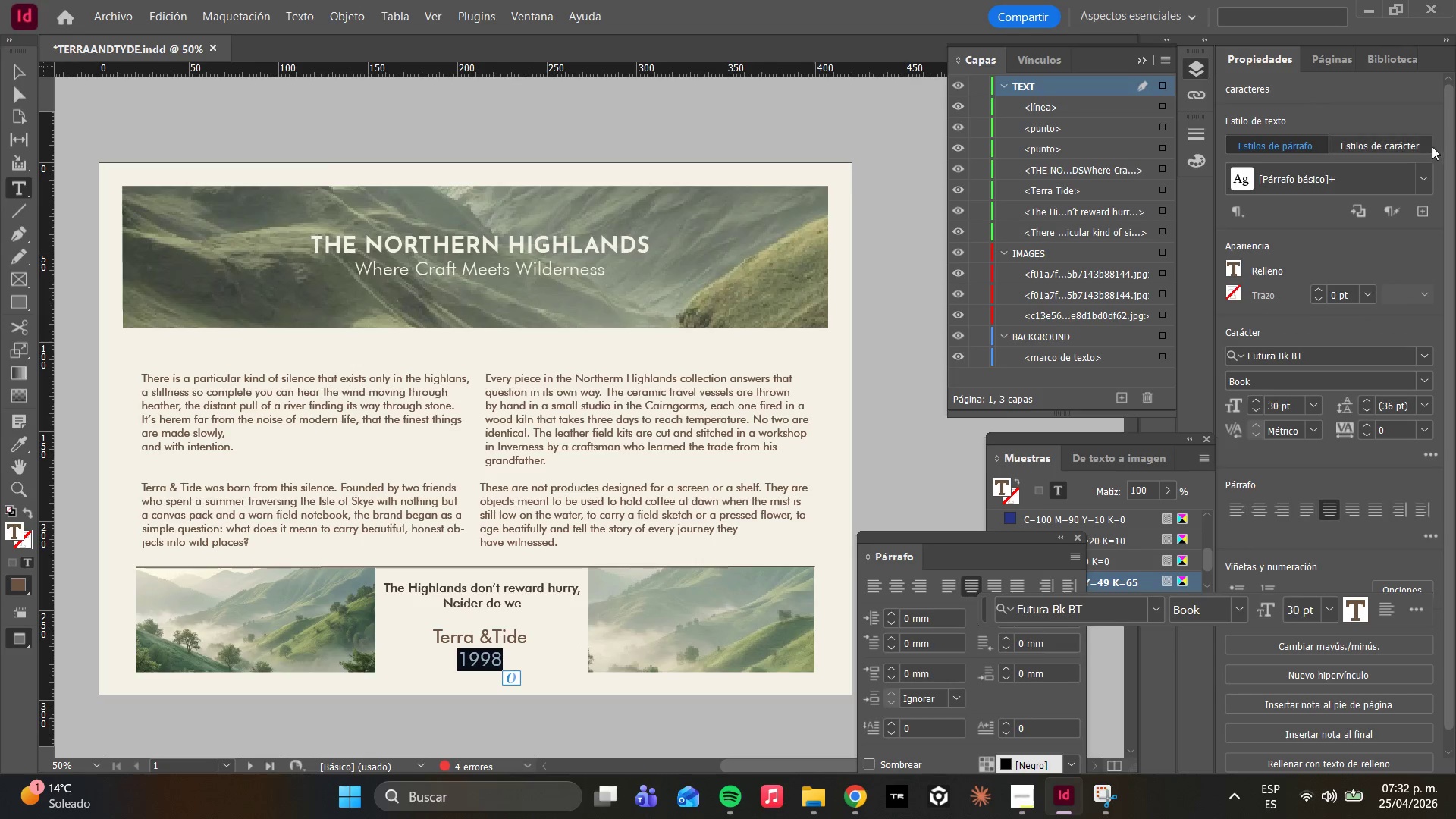 
left_click([1418, 146])
 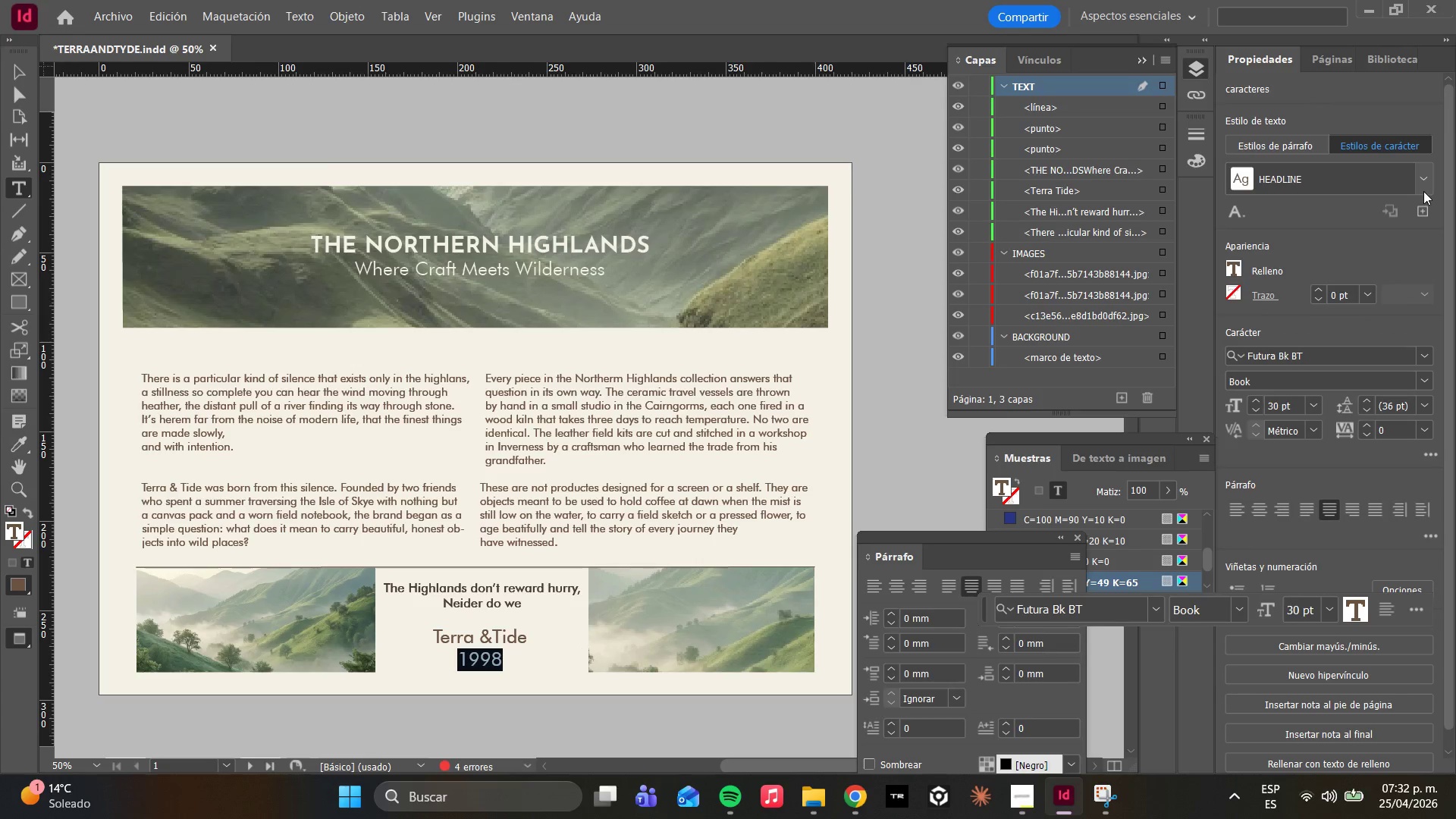 
left_click_drag(start_coordinate=[1424, 184], to_coordinate=[1294, 317])
 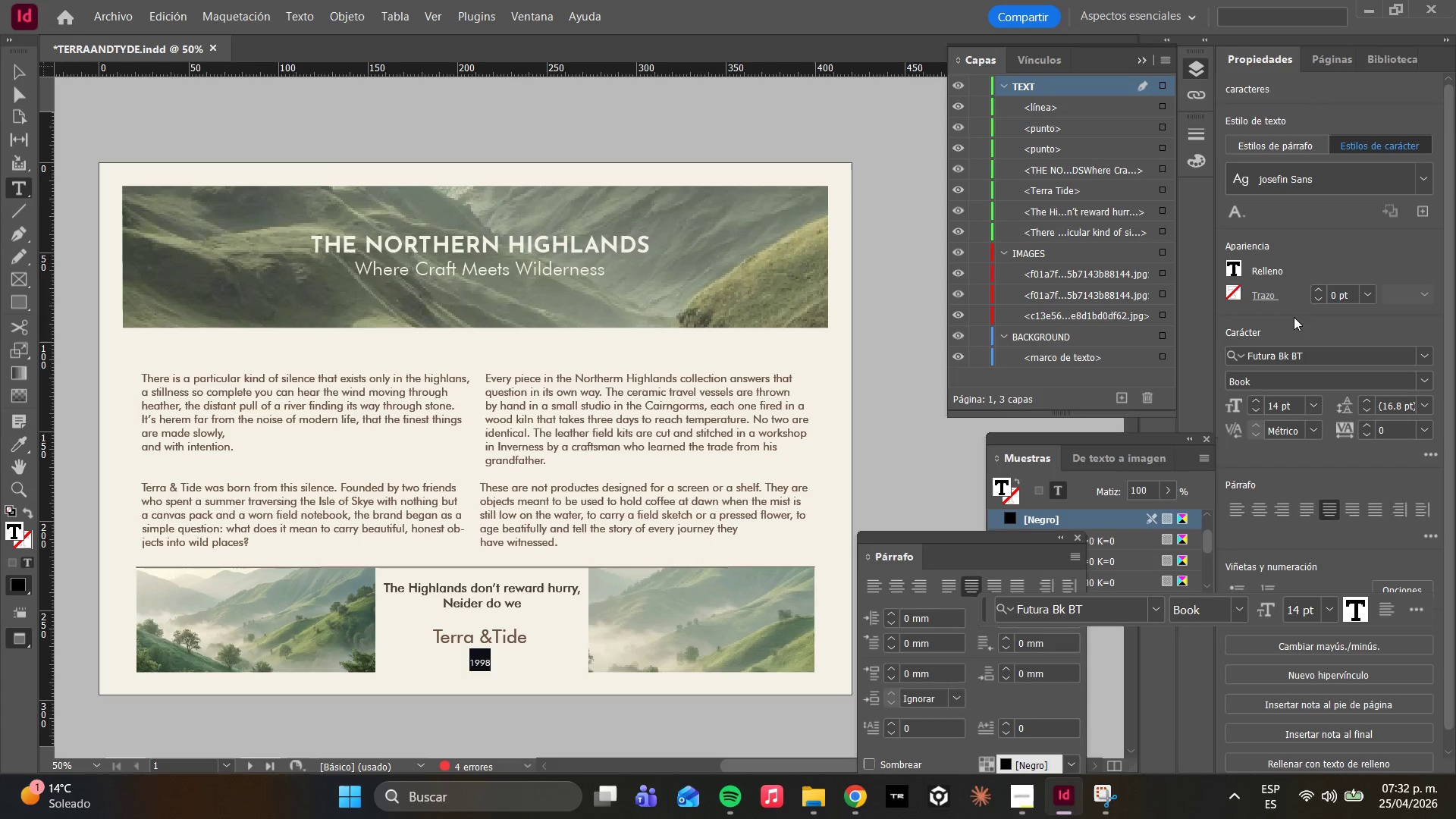 
left_click([1294, 317])
 